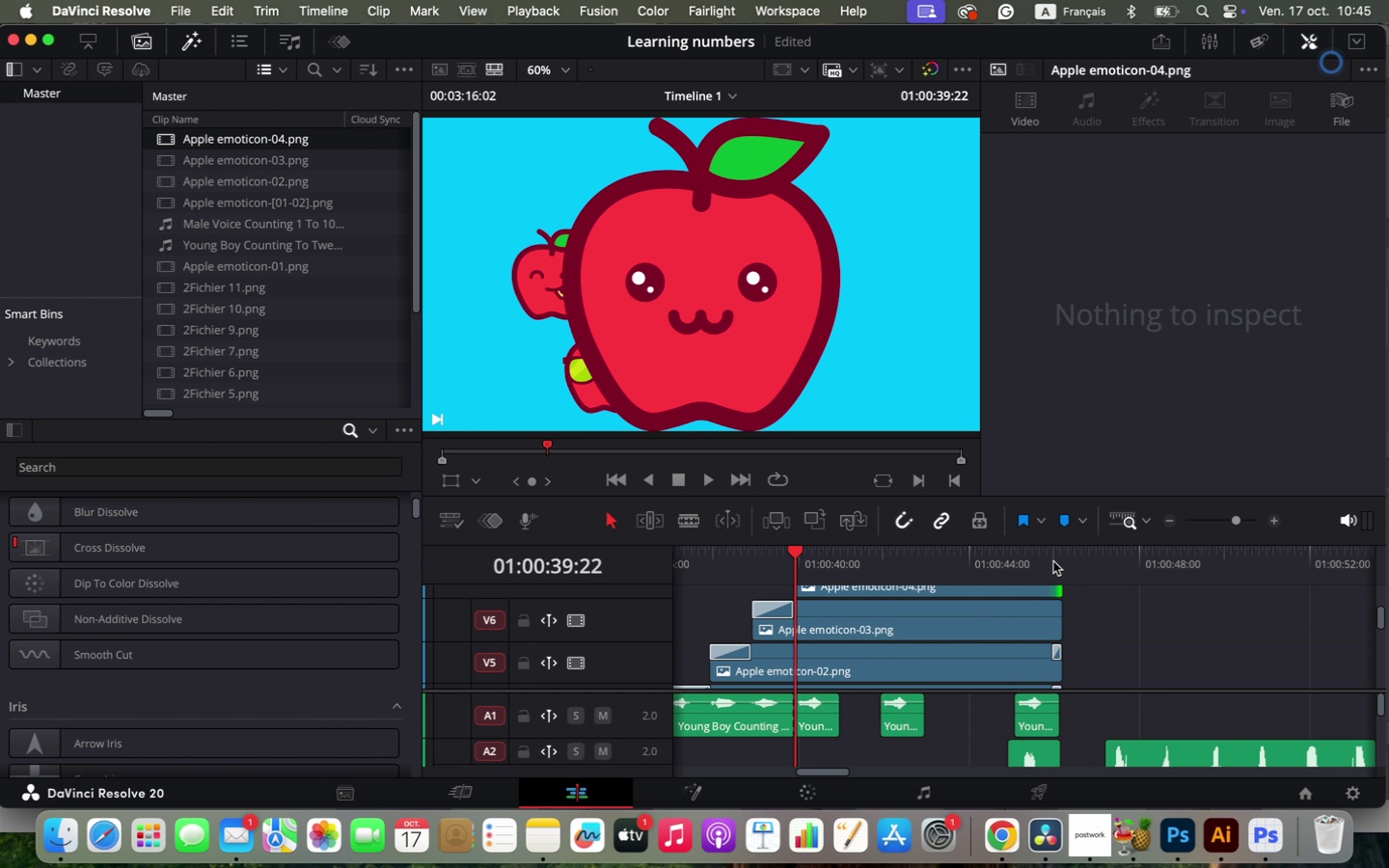 
left_click_drag(start_coordinate=[1050, 545], to_coordinate=[1051, 534])
 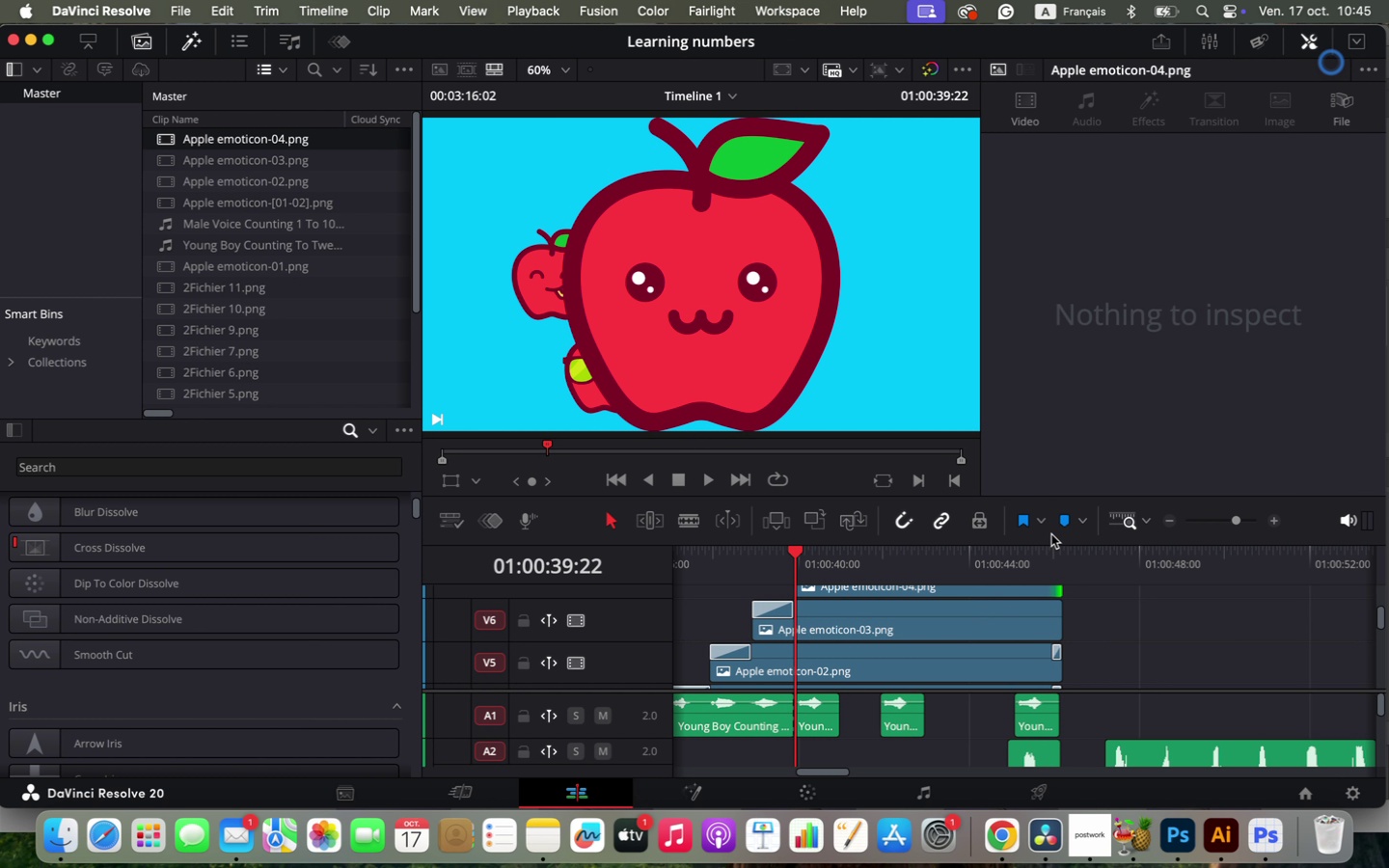 
left_click_drag(start_coordinate=[1045, 543], to_coordinate=[1083, 323])
 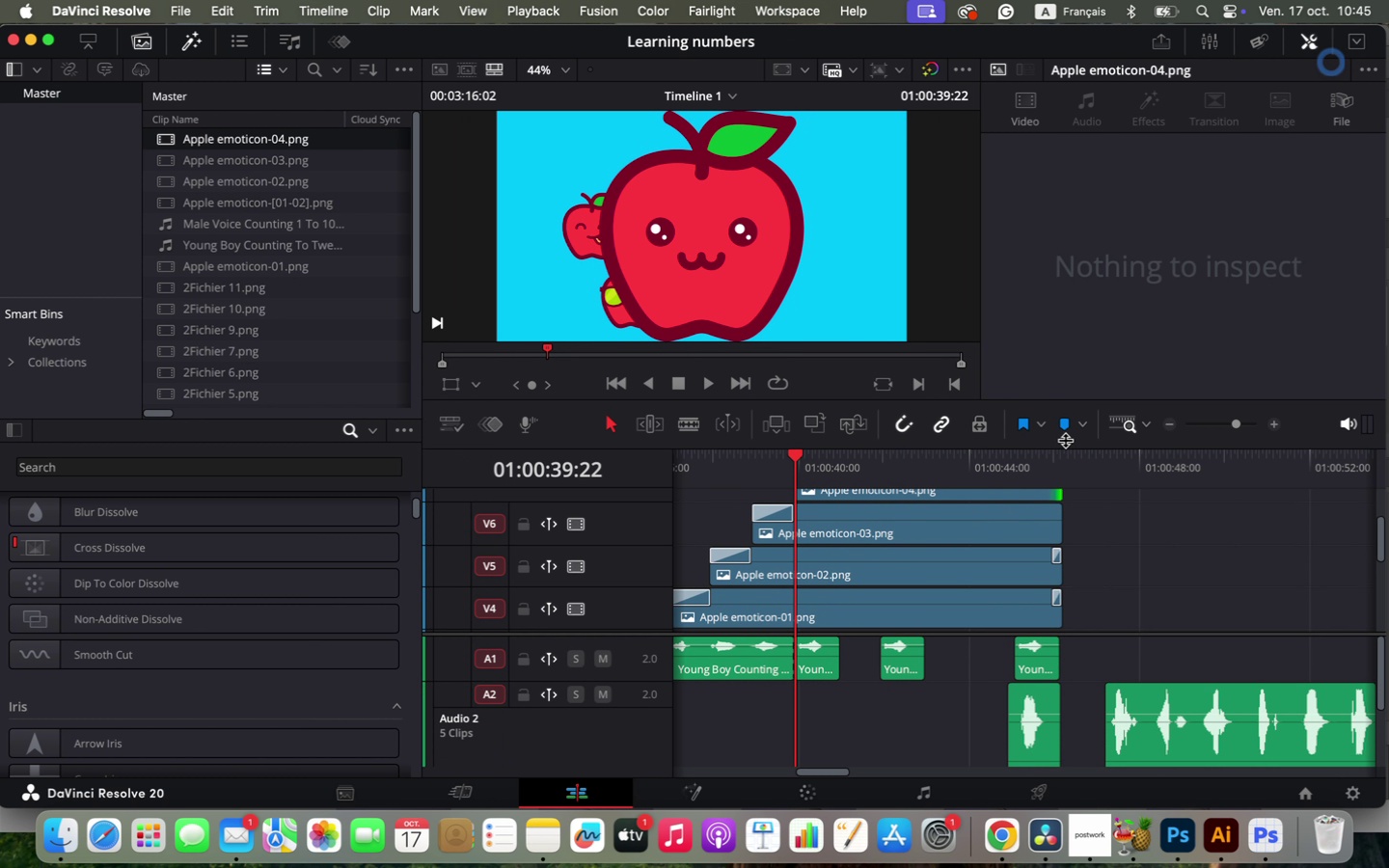 
scroll: coordinate [1049, 439], scroll_direction: up, amount: 2.0
 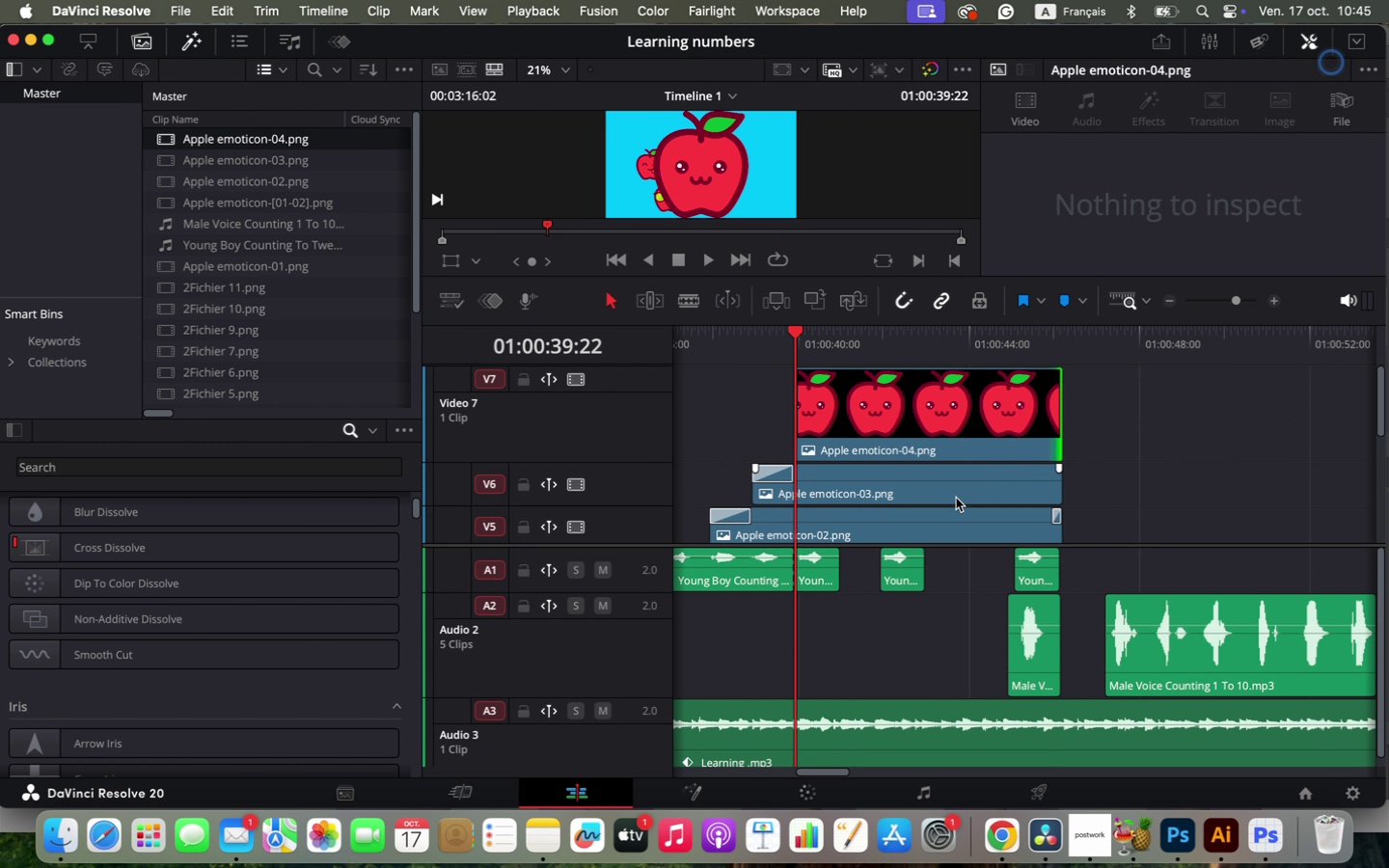 
left_click_drag(start_coordinate=[1037, 339], to_coordinate=[1059, 350])
 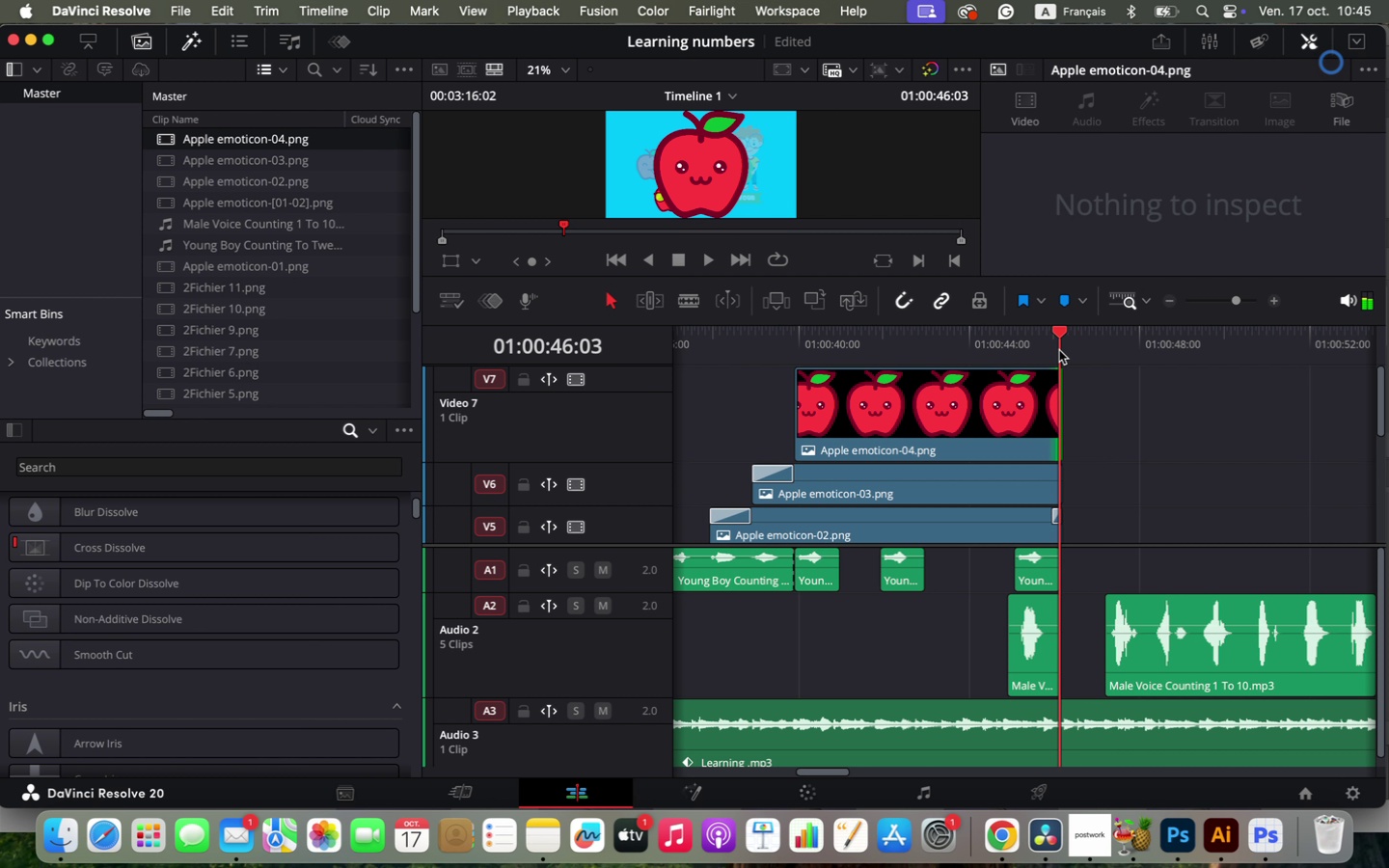 
hold_key(key=OptionLeft, duration=1.23)
scroll: coordinate [1078, 563], scroll_direction: up, amount: 63.0
 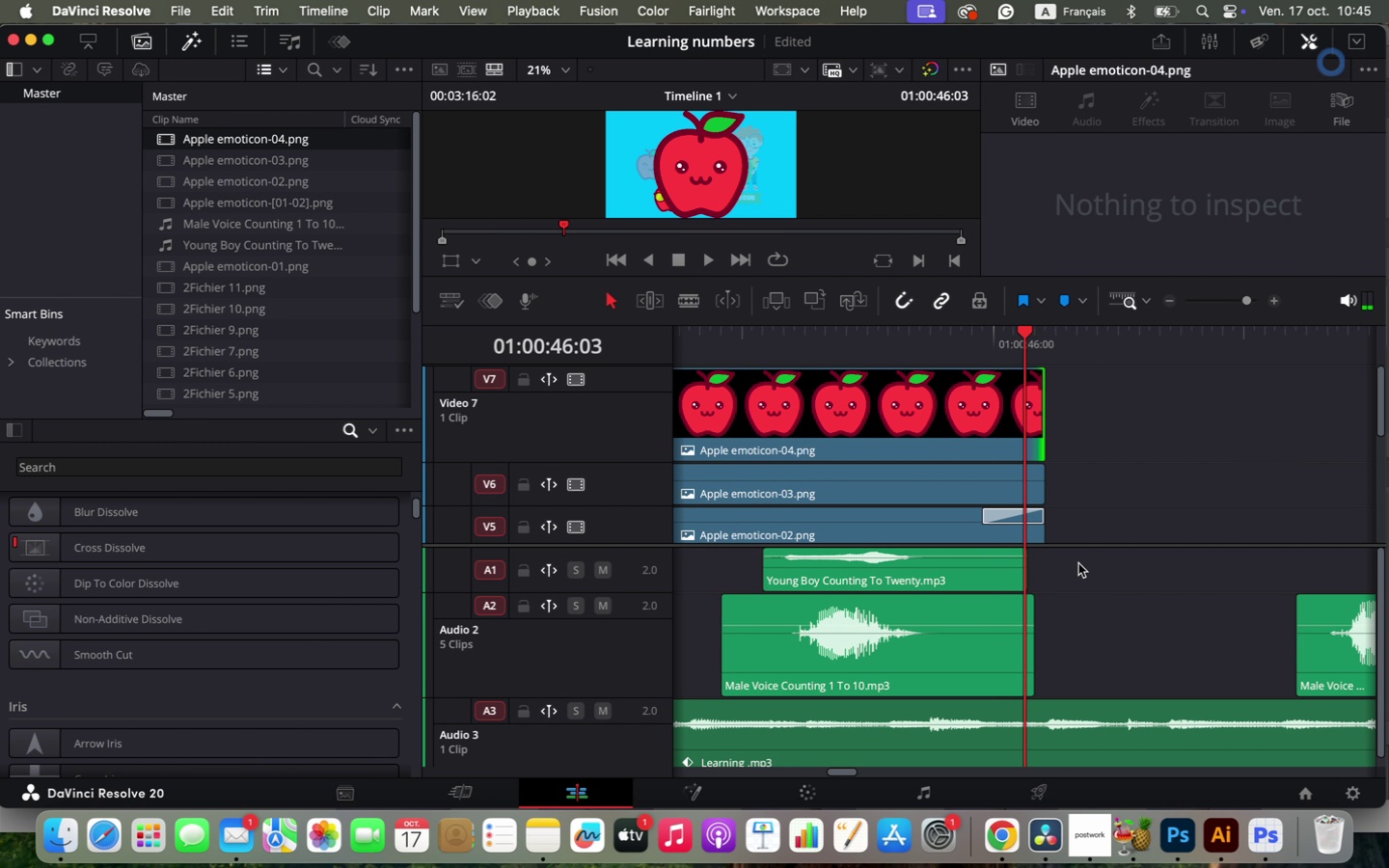 
scroll: coordinate [990, 509], scroll_direction: down, amount: 3.0
 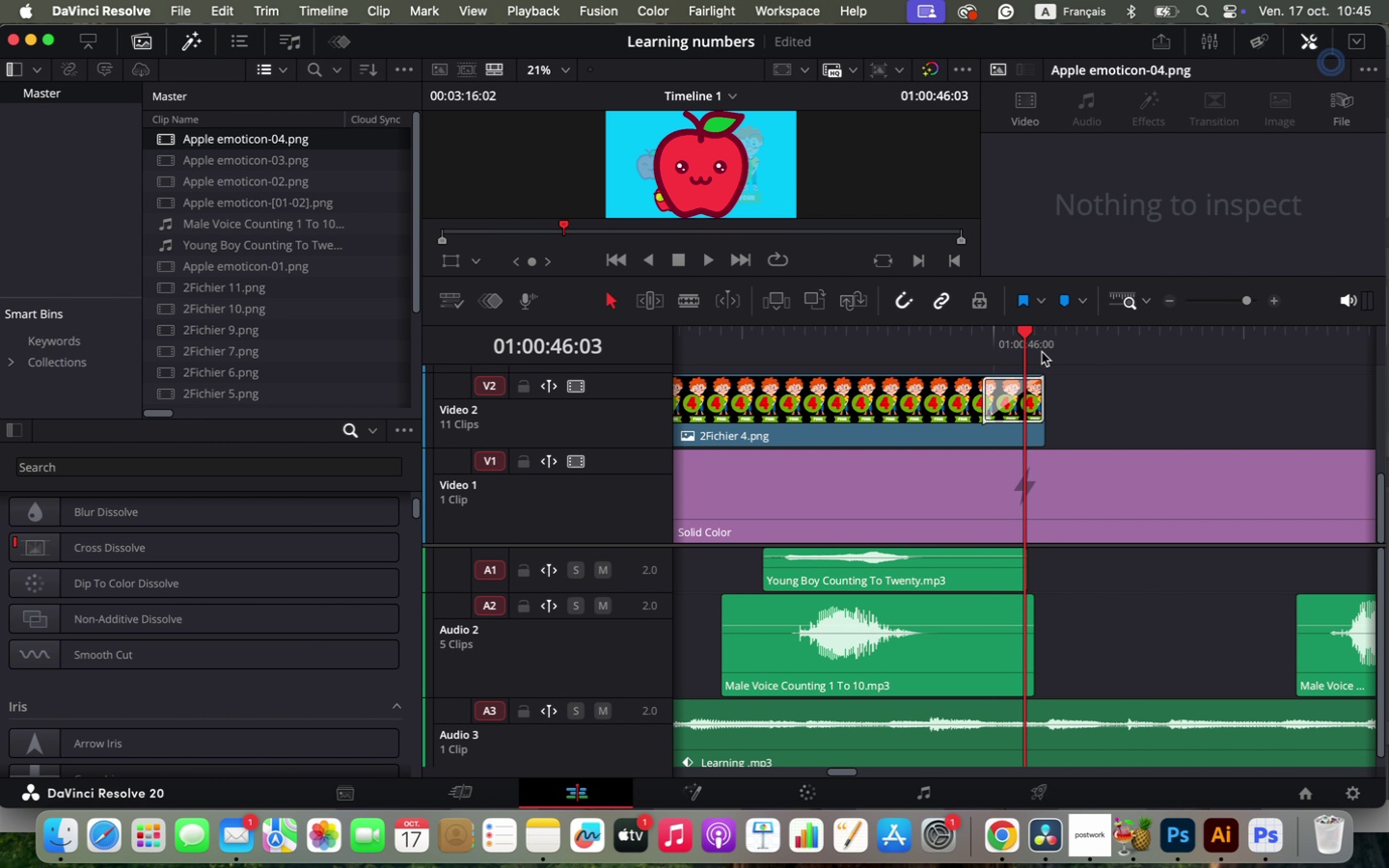 
left_click([1043, 340])
 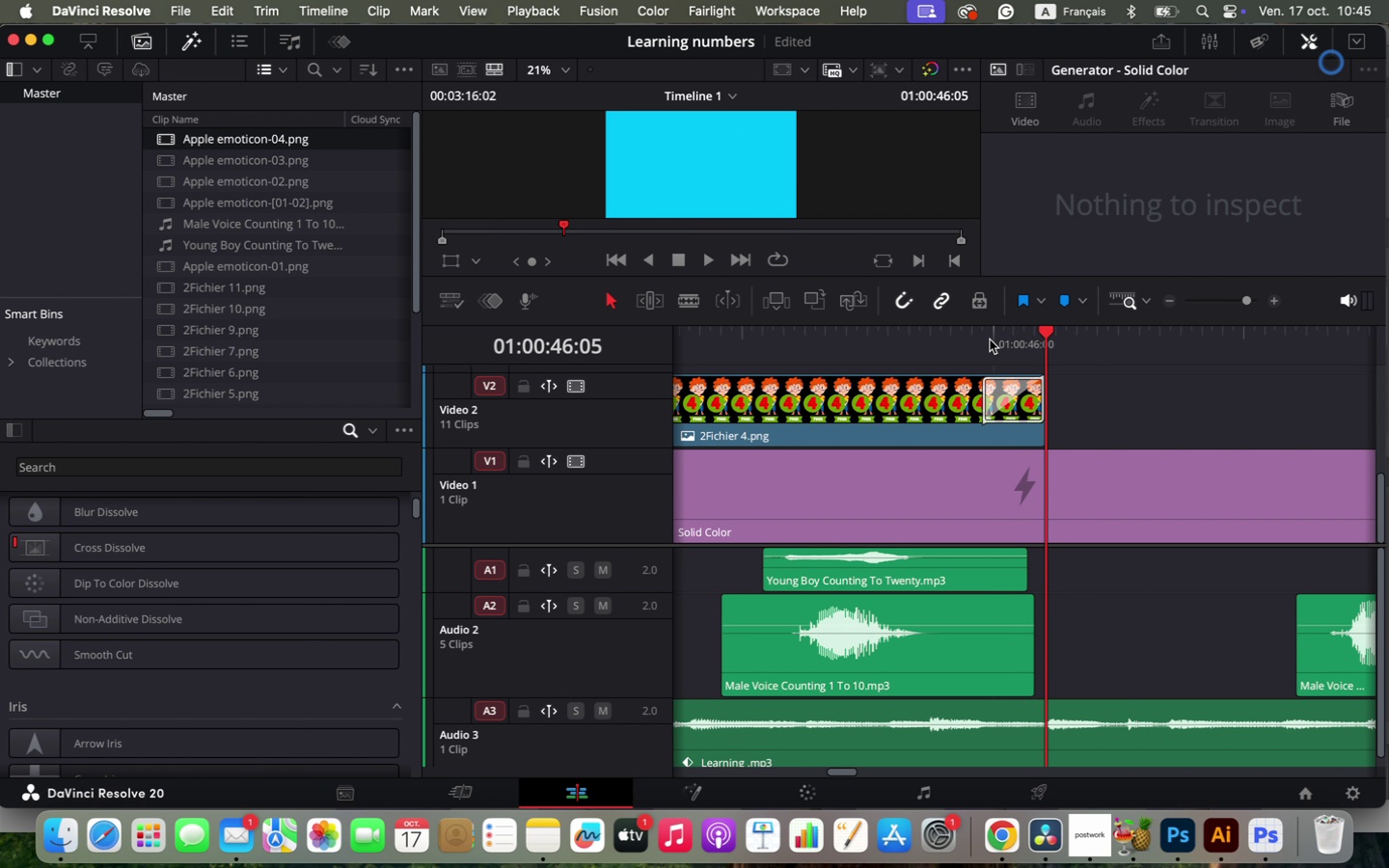 
key(Space)
 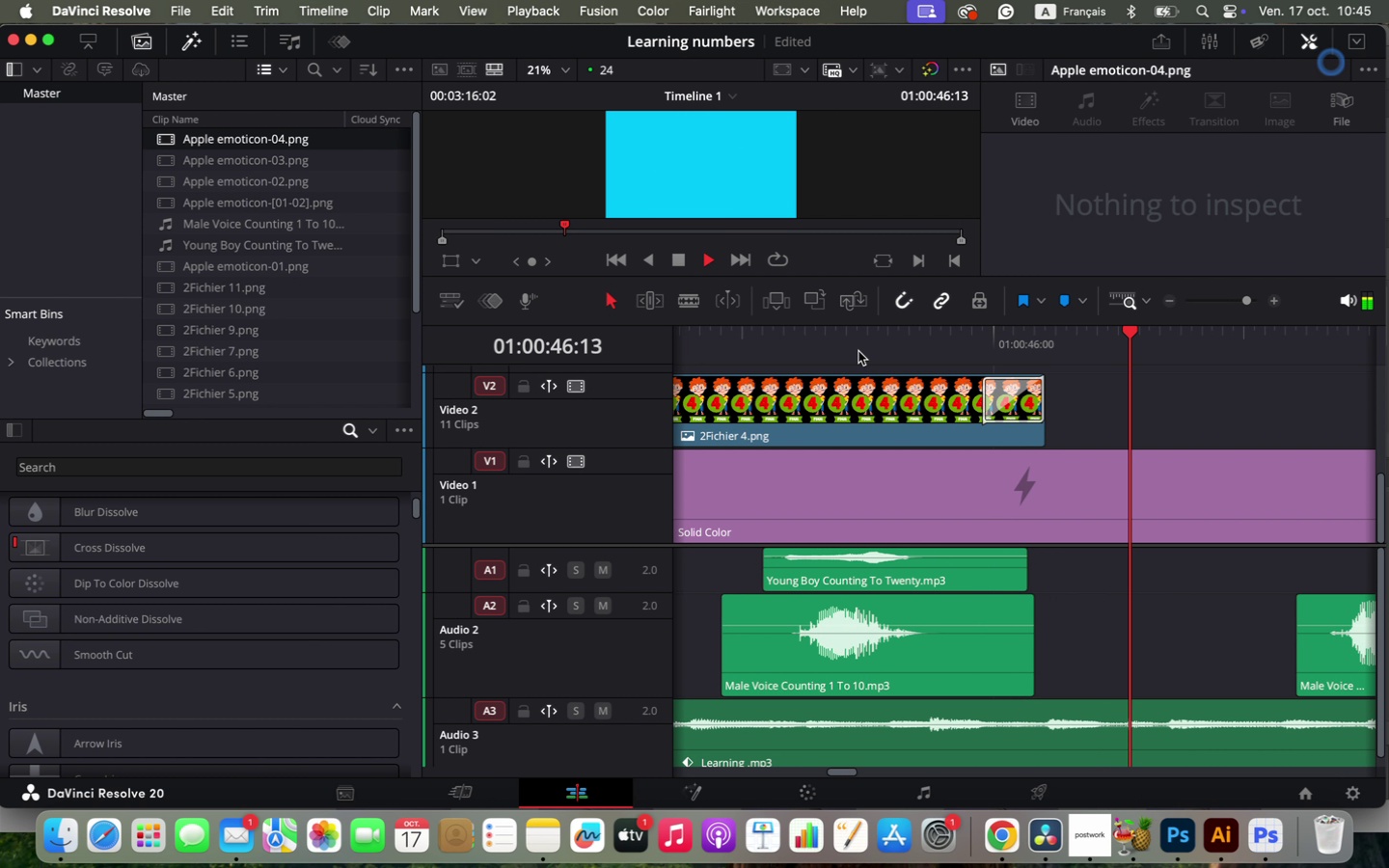 
key(Space)
 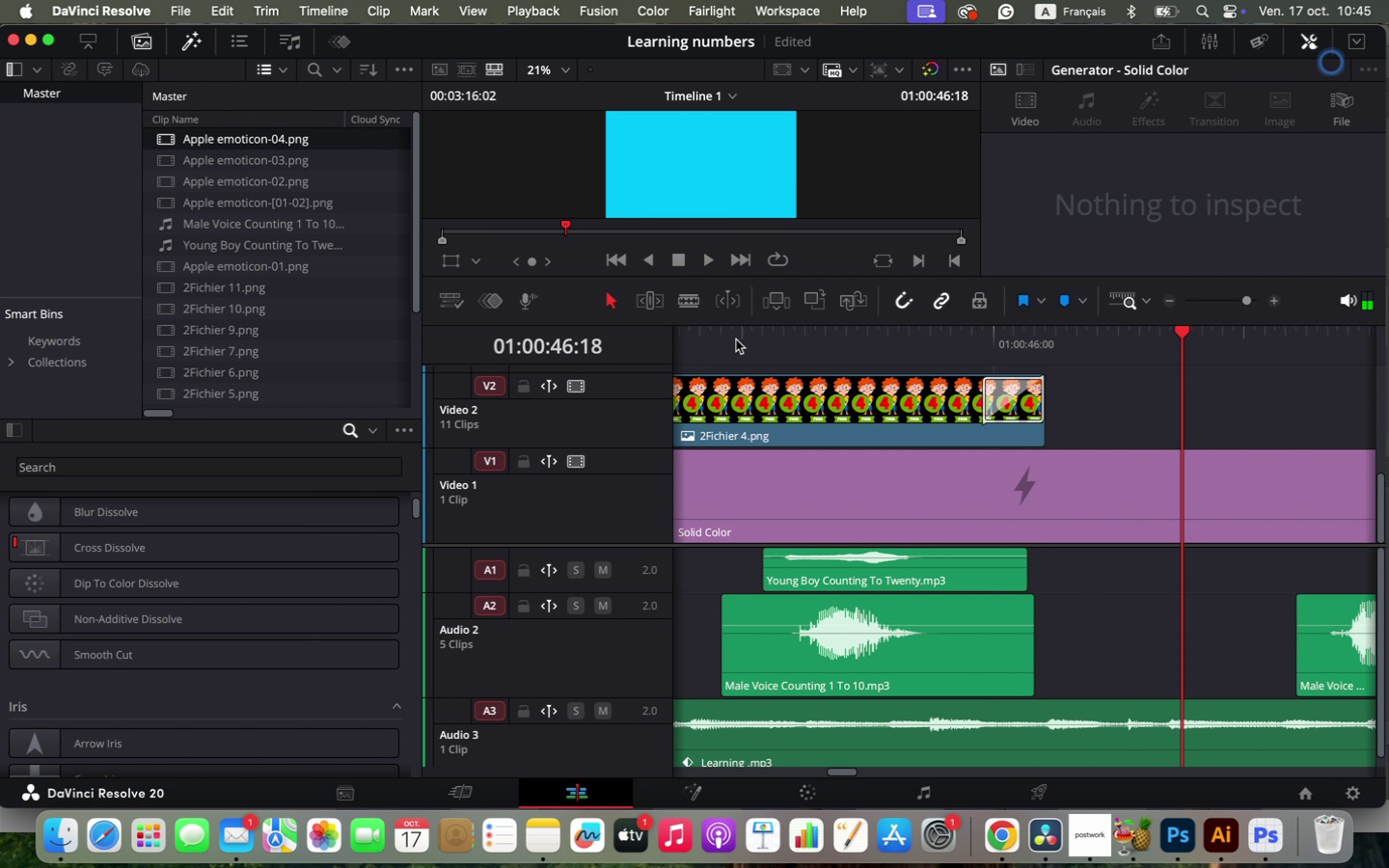 
left_click([702, 340])
 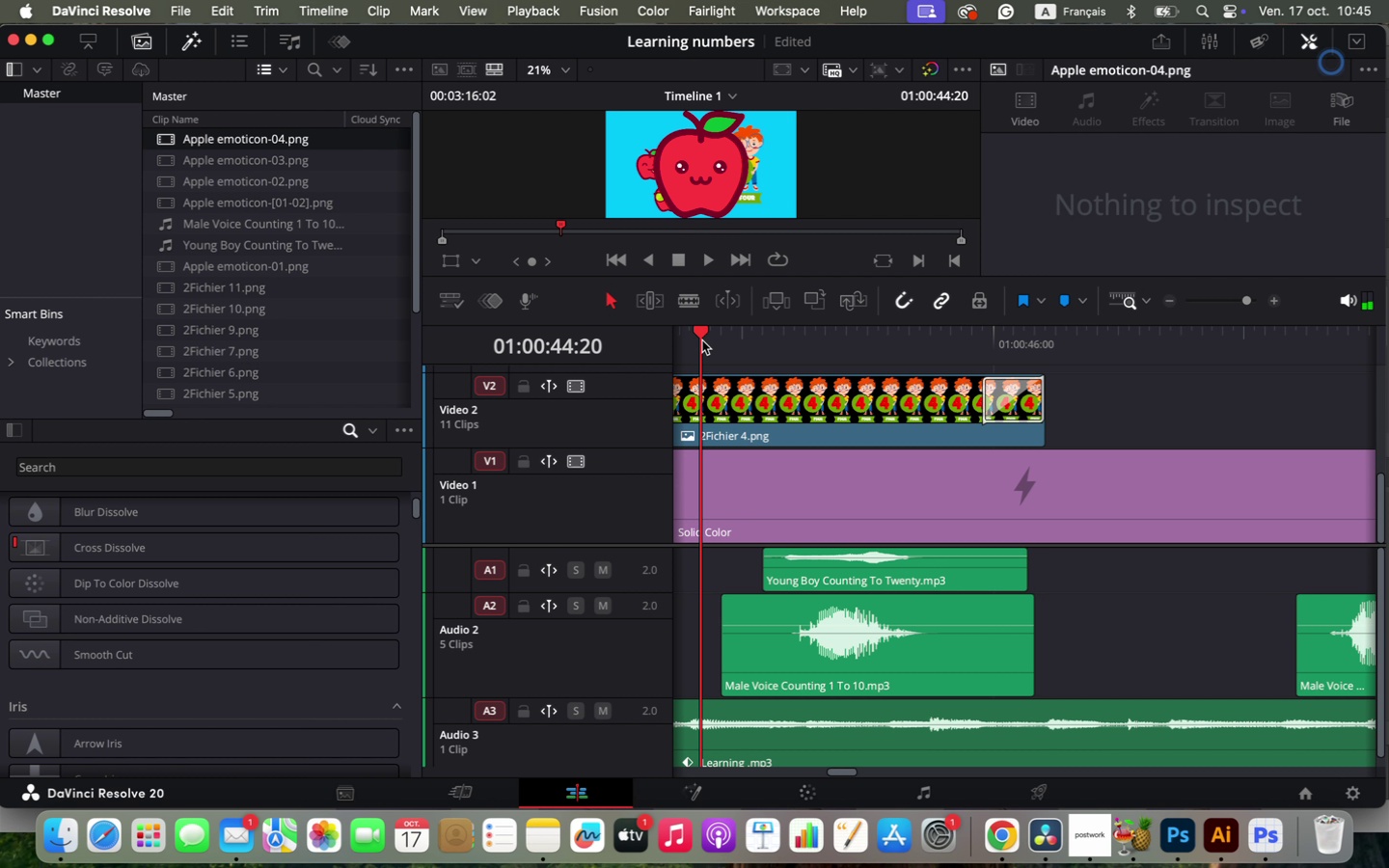 
key(Space)
 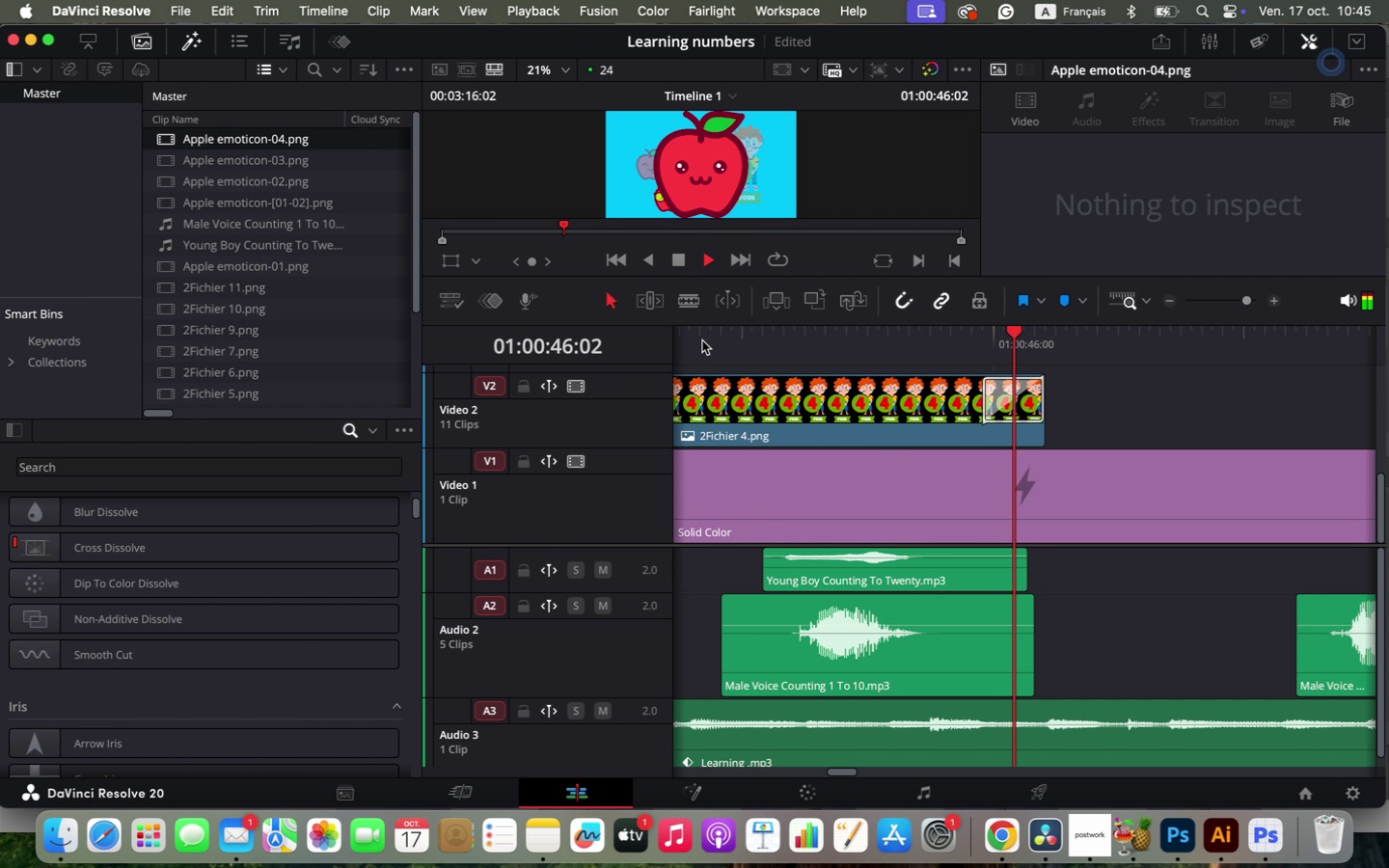 
key(Space)
 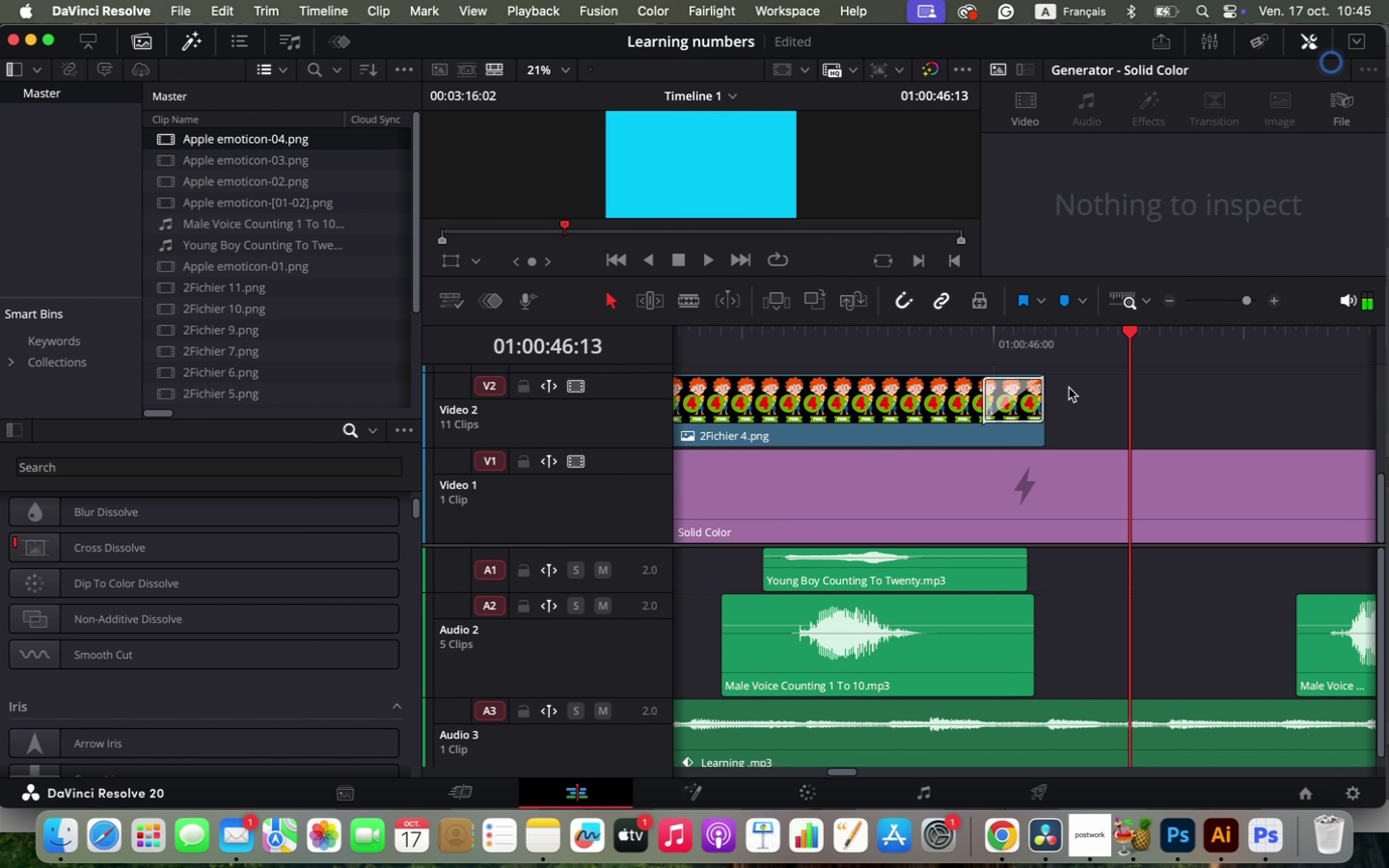 
left_click_drag(start_coordinate=[1040, 406], to_coordinate=[1127, 411])
 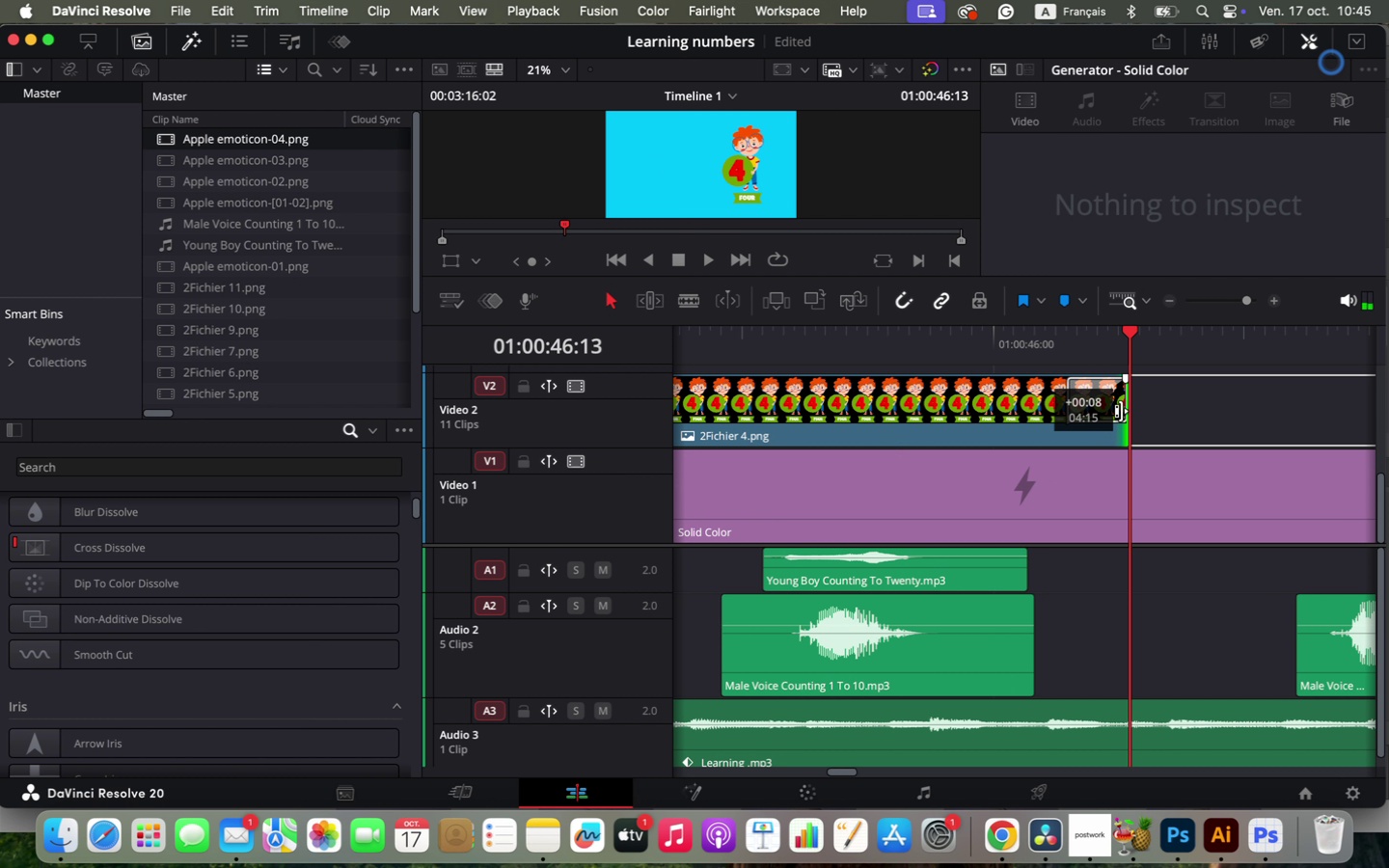 
scroll: coordinate [1125, 418], scroll_direction: up, amount: 2.0
 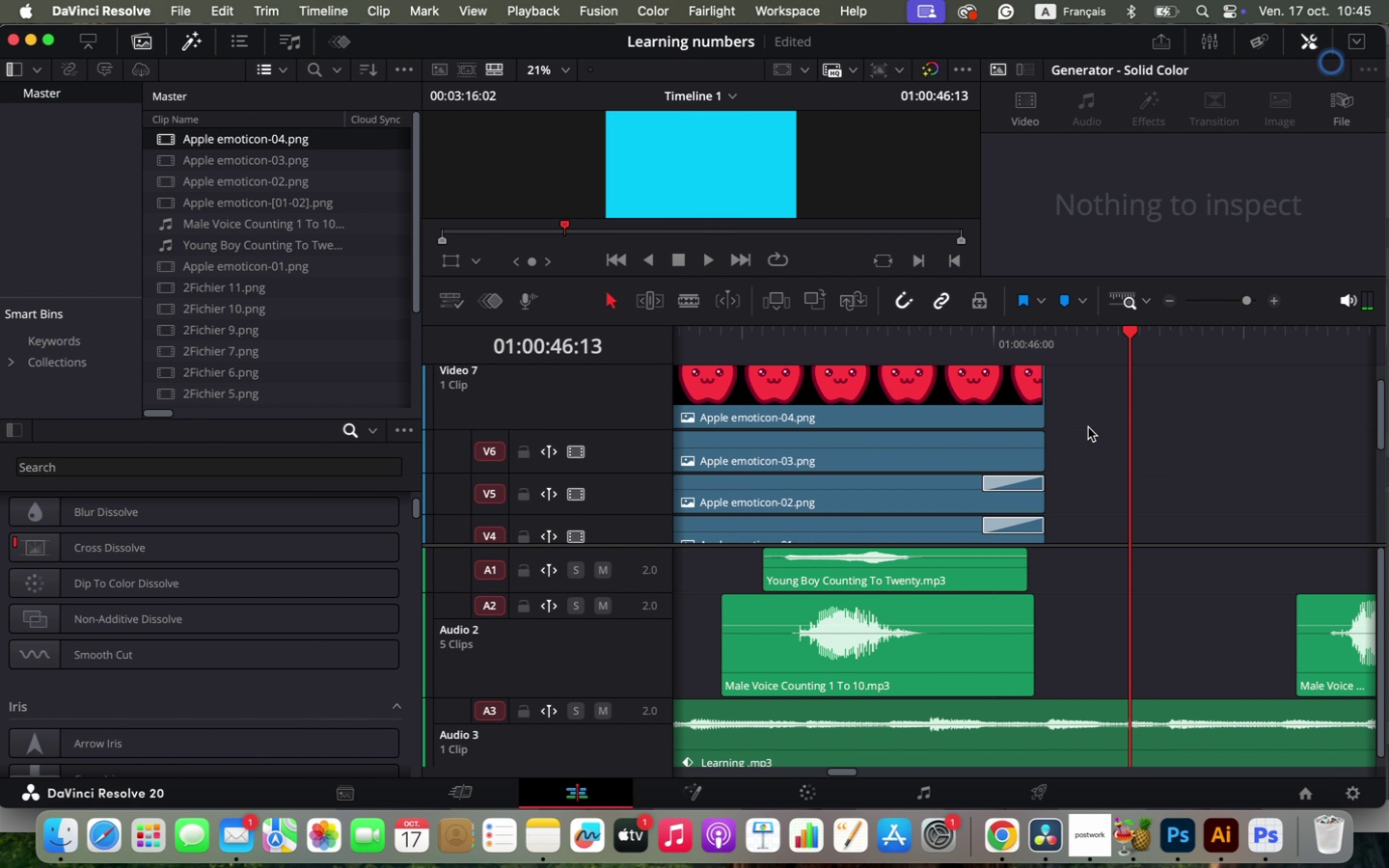 
left_click([1026, 385])
 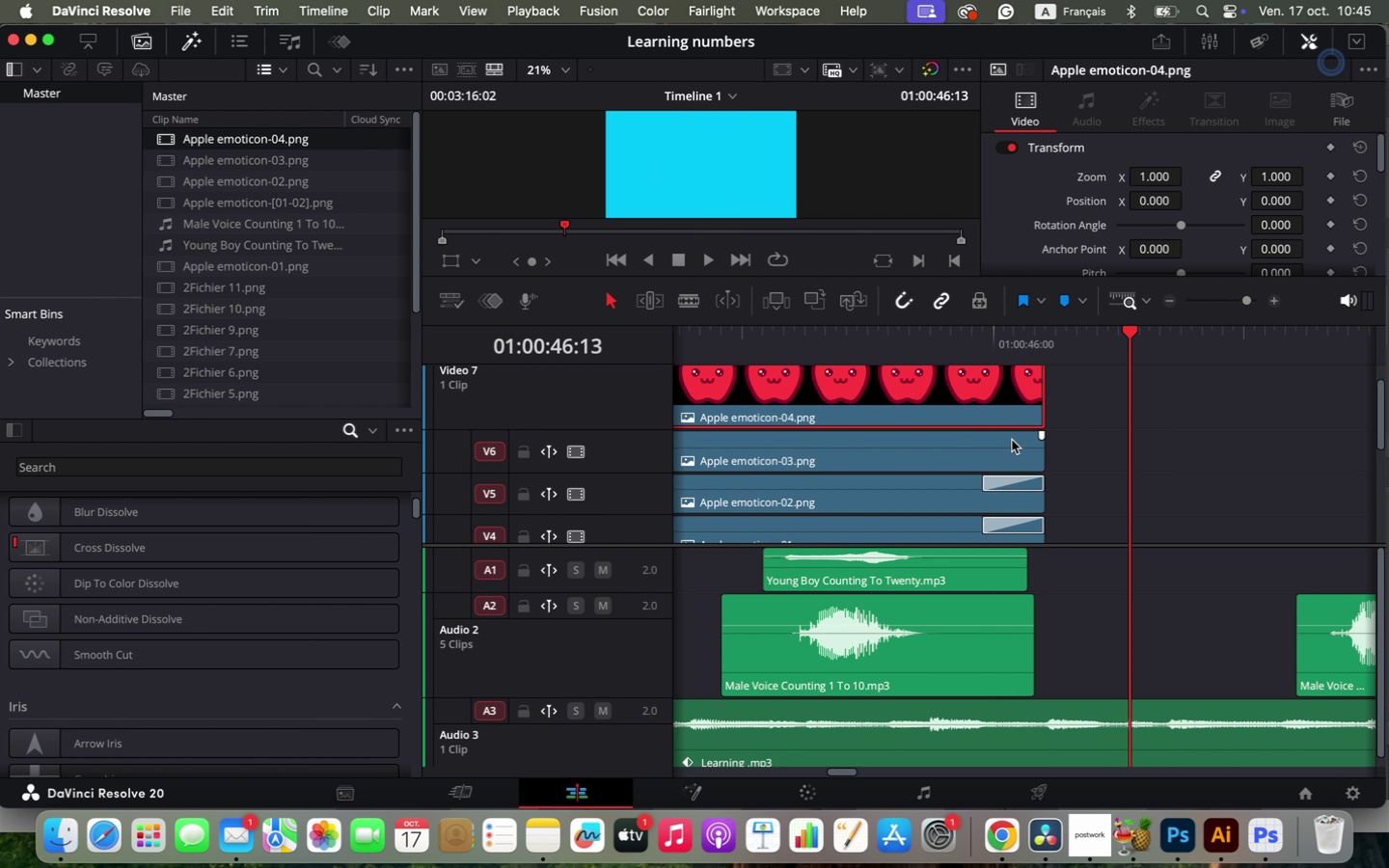 
hold_key(key=ShiftLeft, duration=1.72)
left_click([1011, 444])
 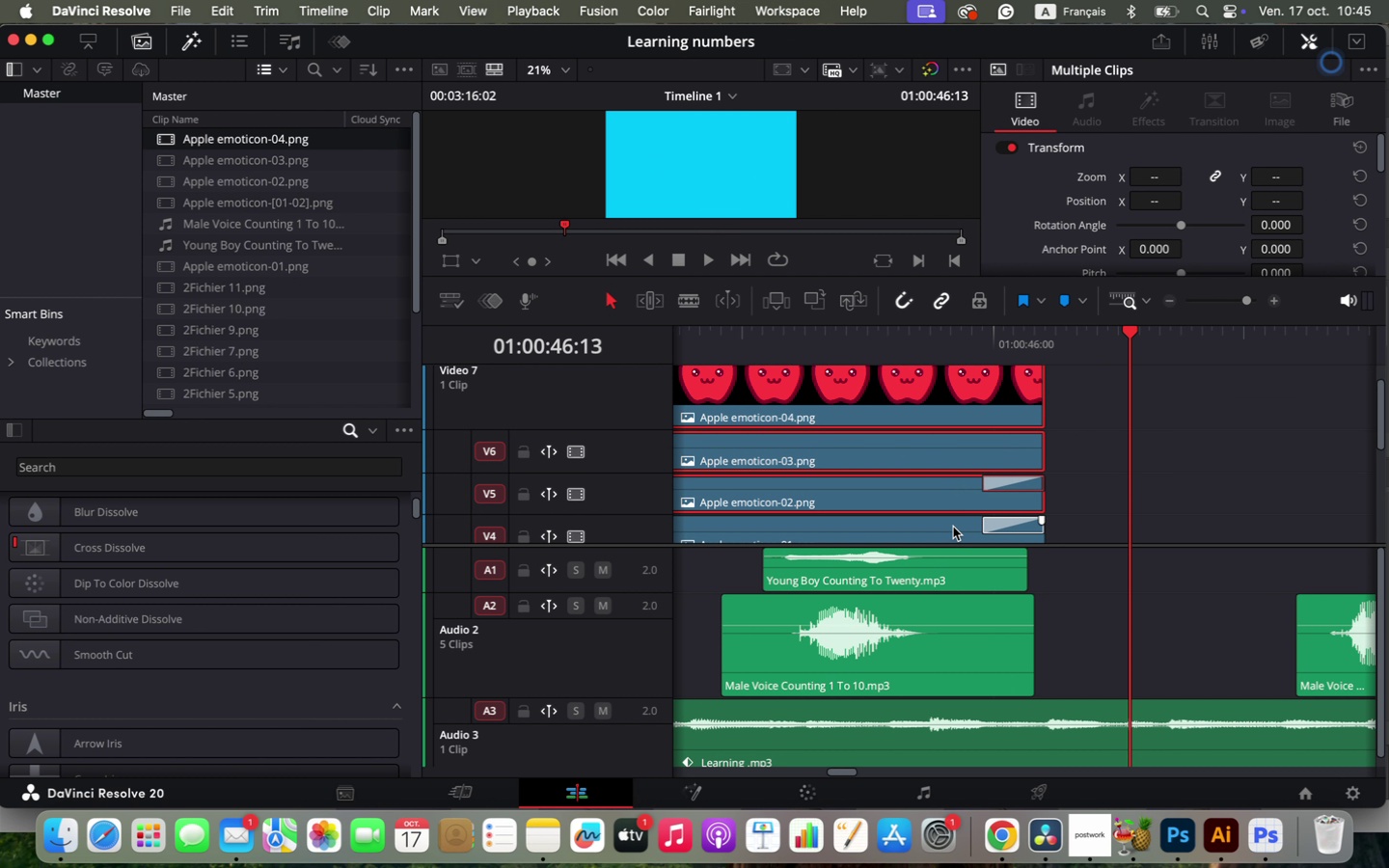 
double_click([953, 529])
 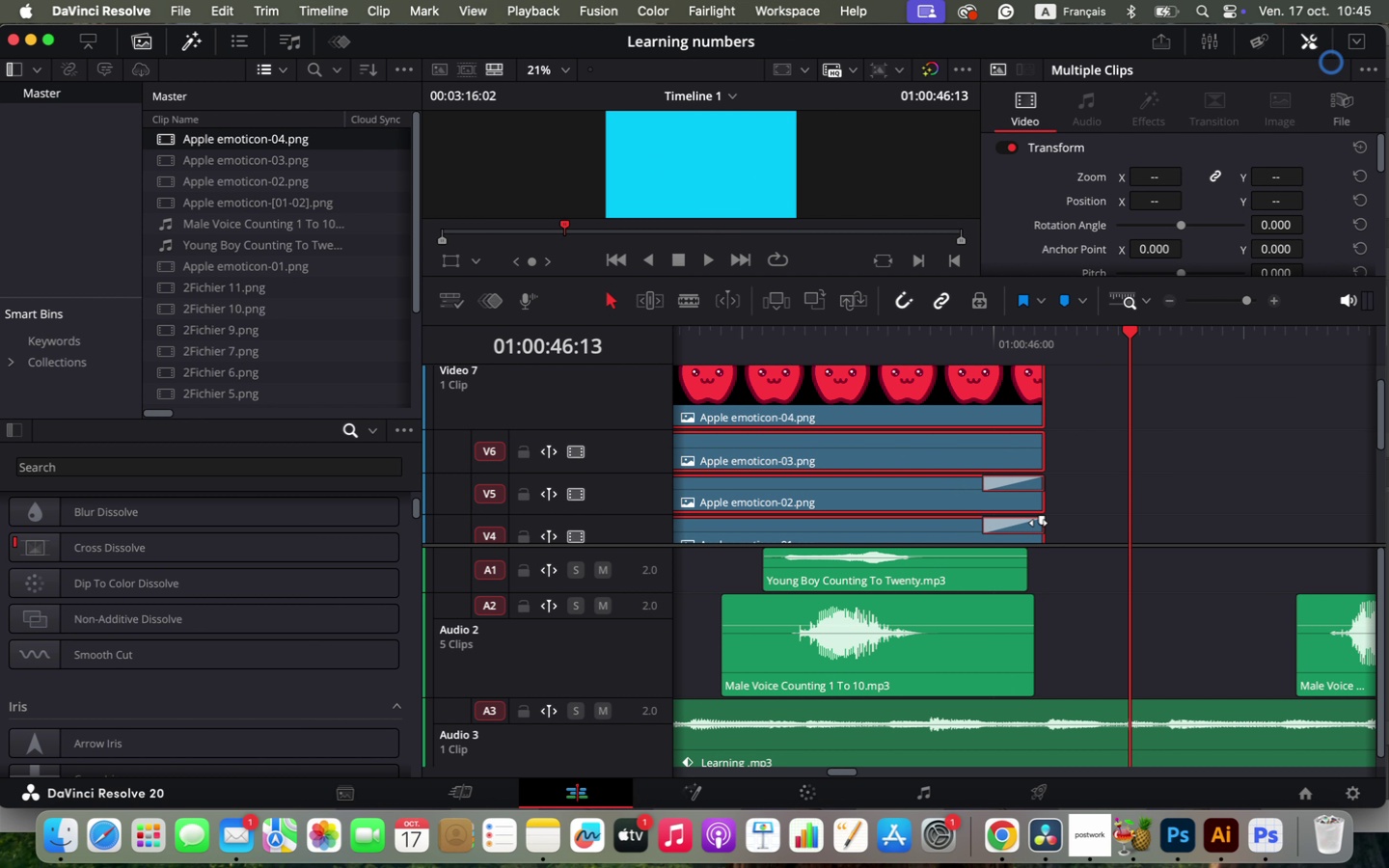 
left_click_drag(start_coordinate=[1035, 523], to_coordinate=[1120, 522])
 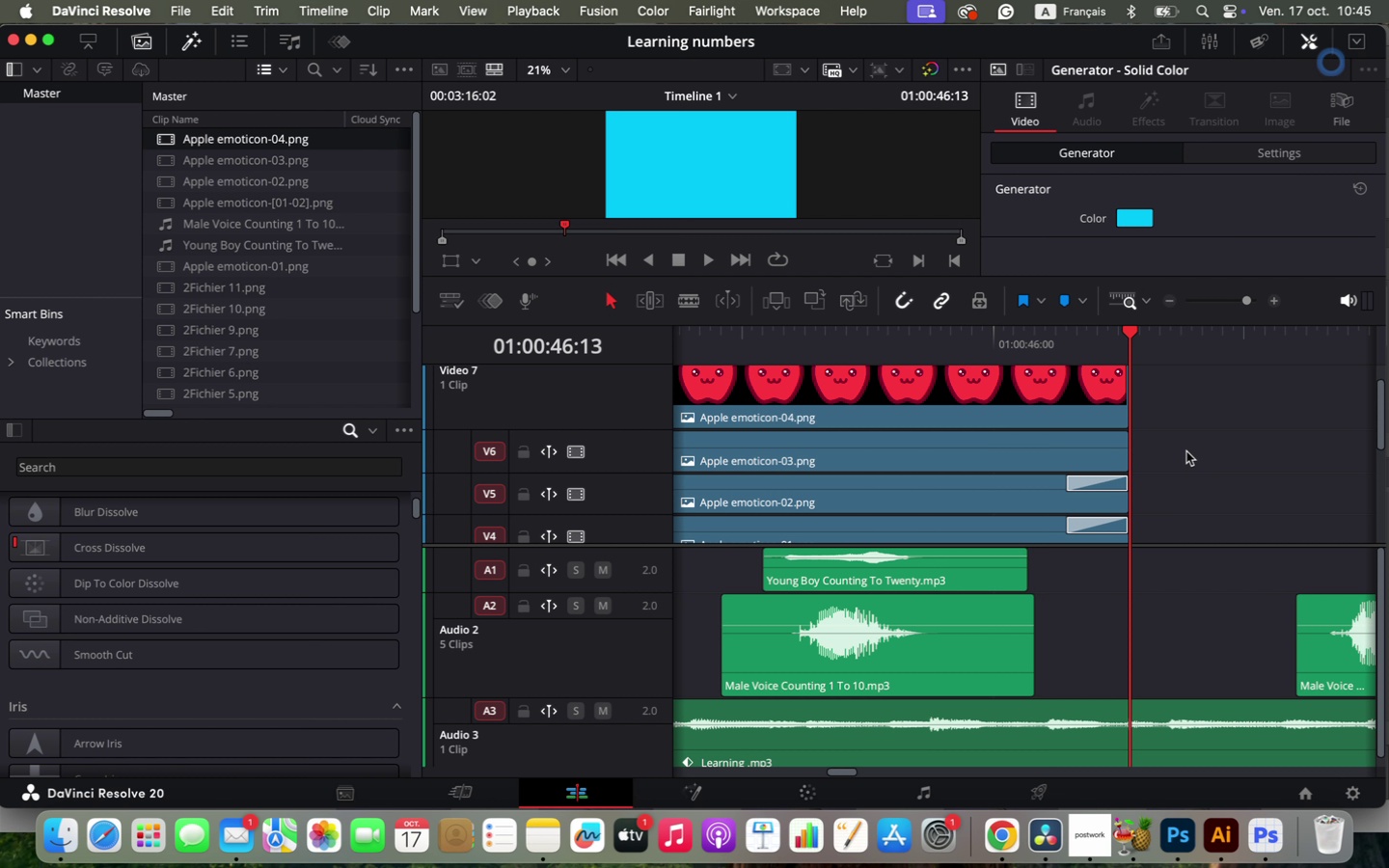 
double_click([1030, 452])
 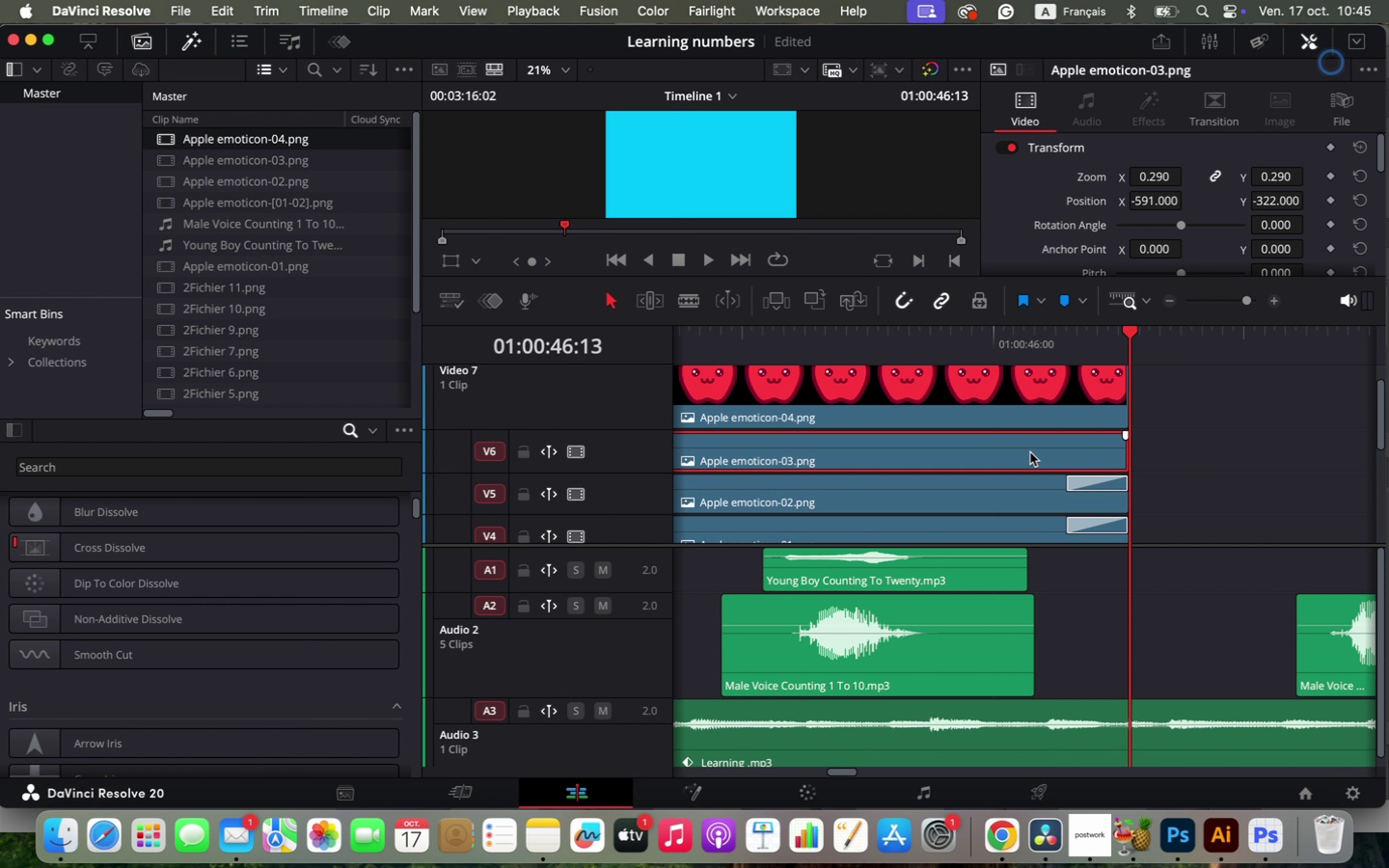 
key(Meta+C)
 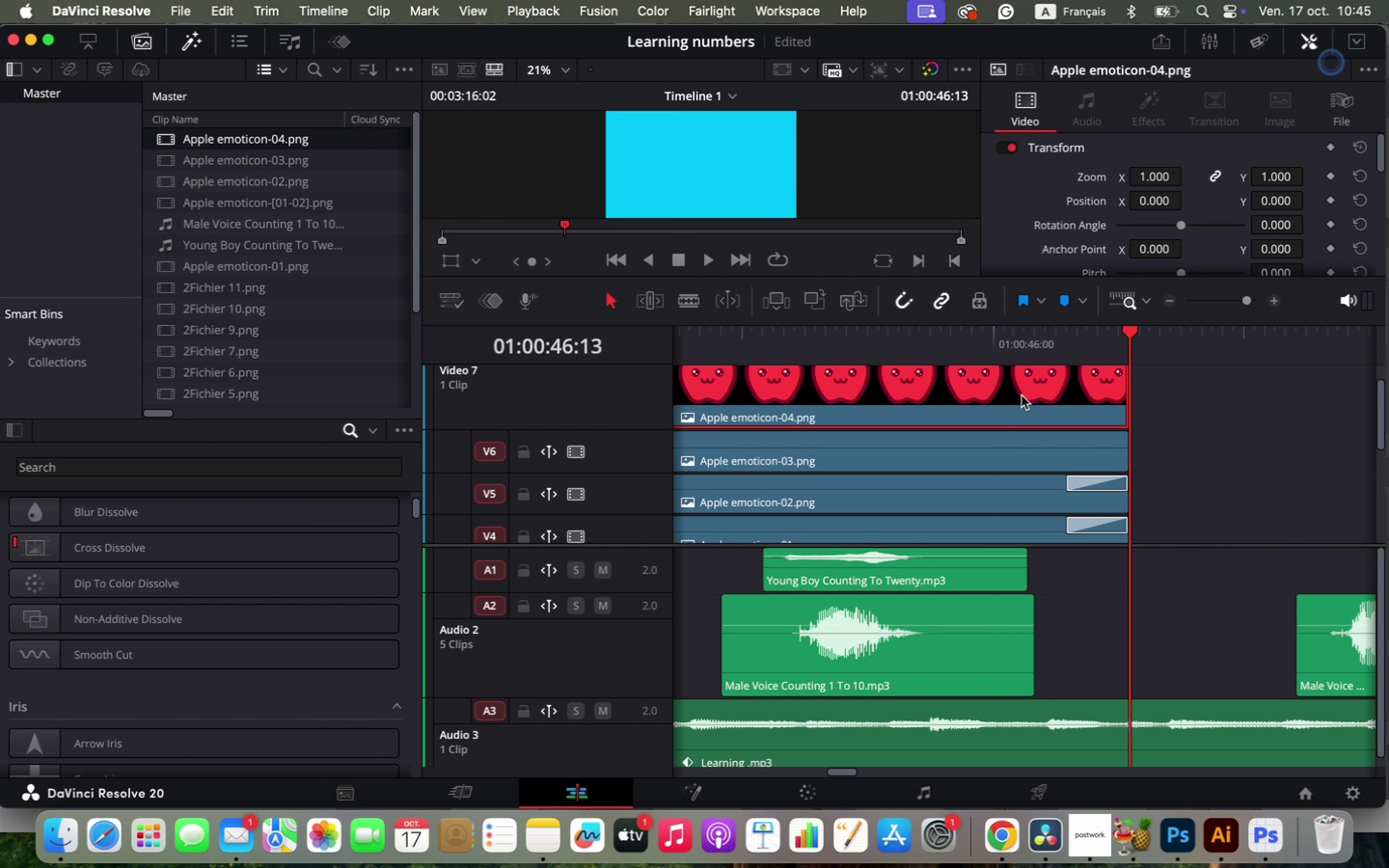 
left_click([1021, 395])
 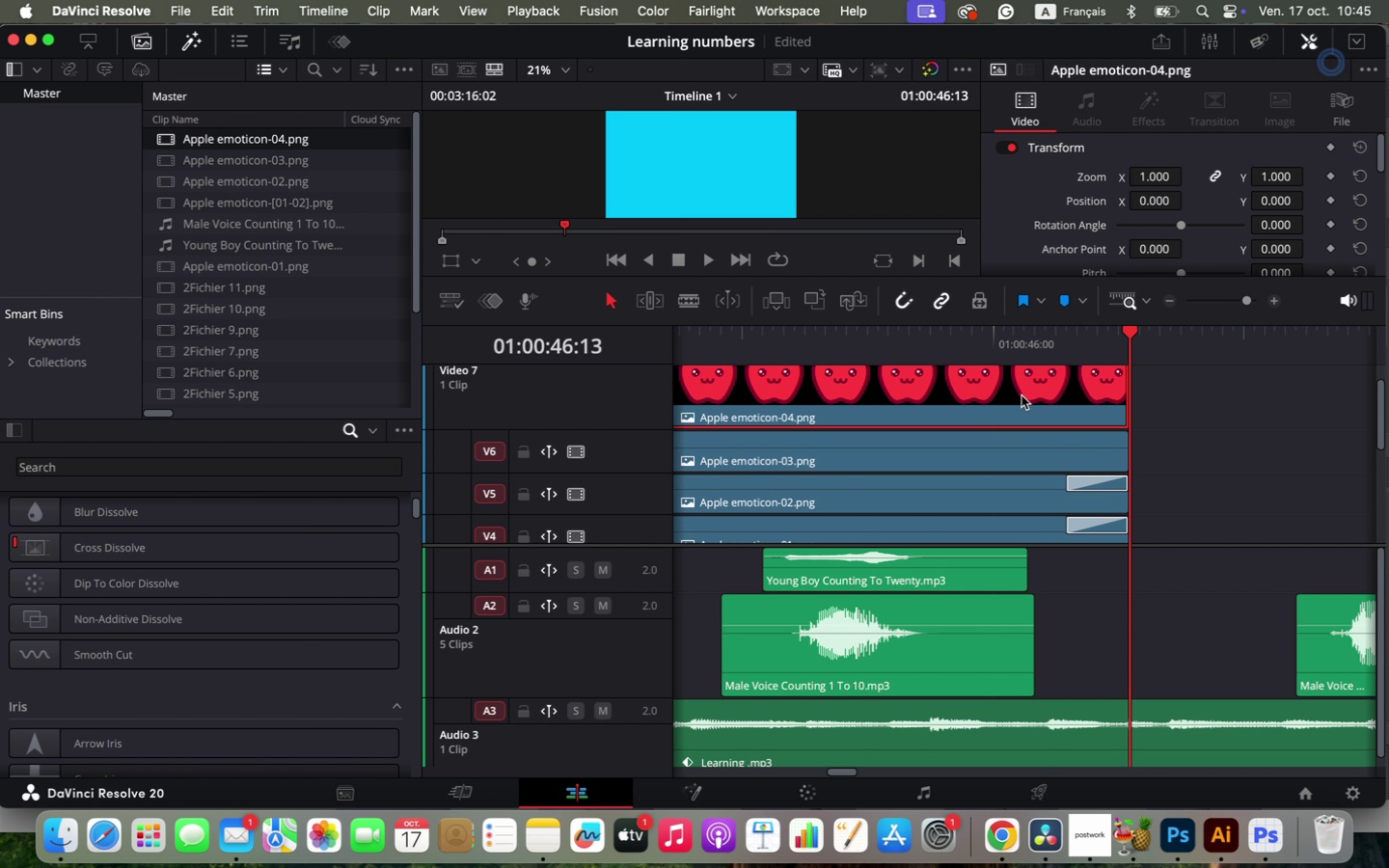 
key(Alt+V)
 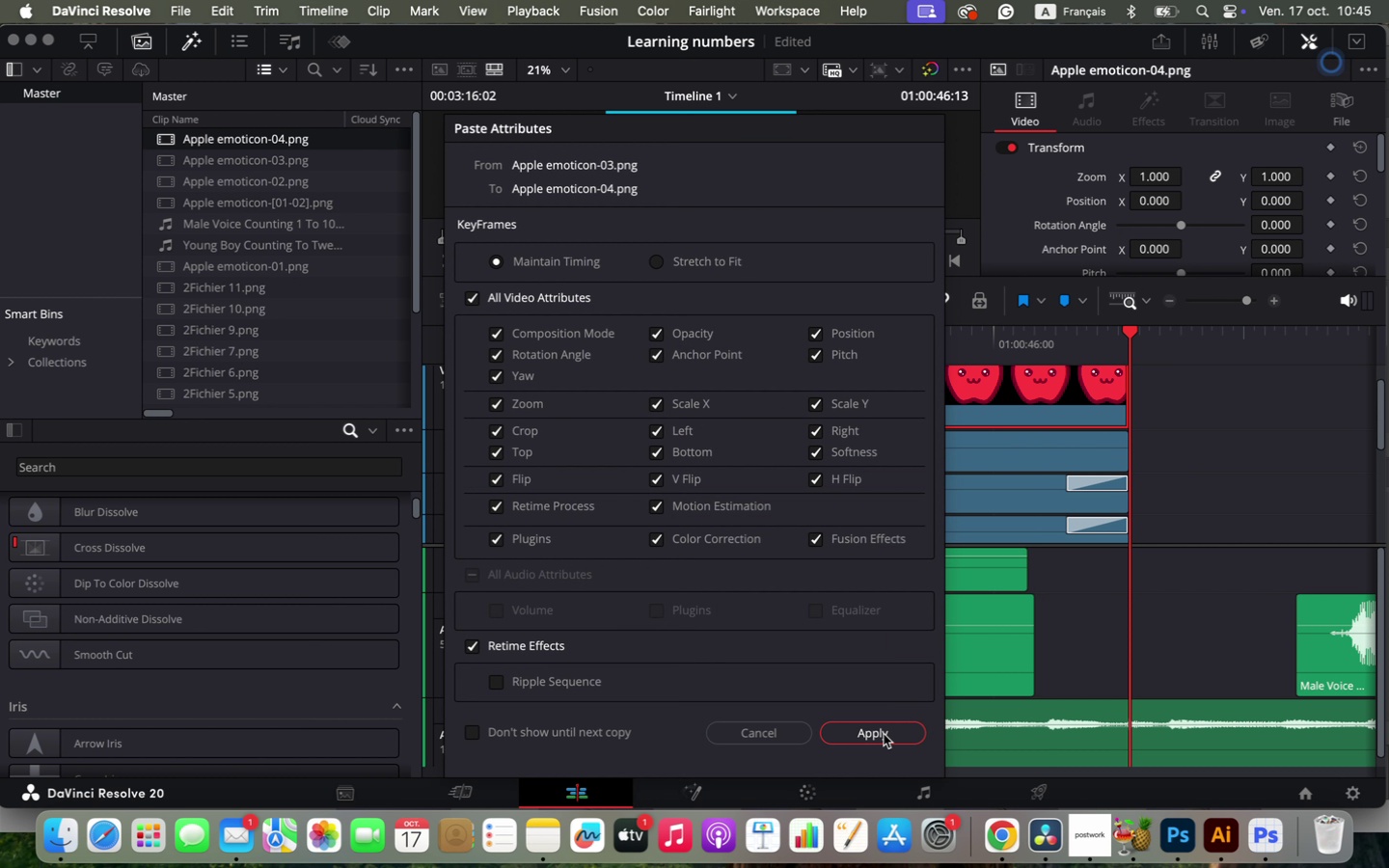 
left_click([884, 734])
 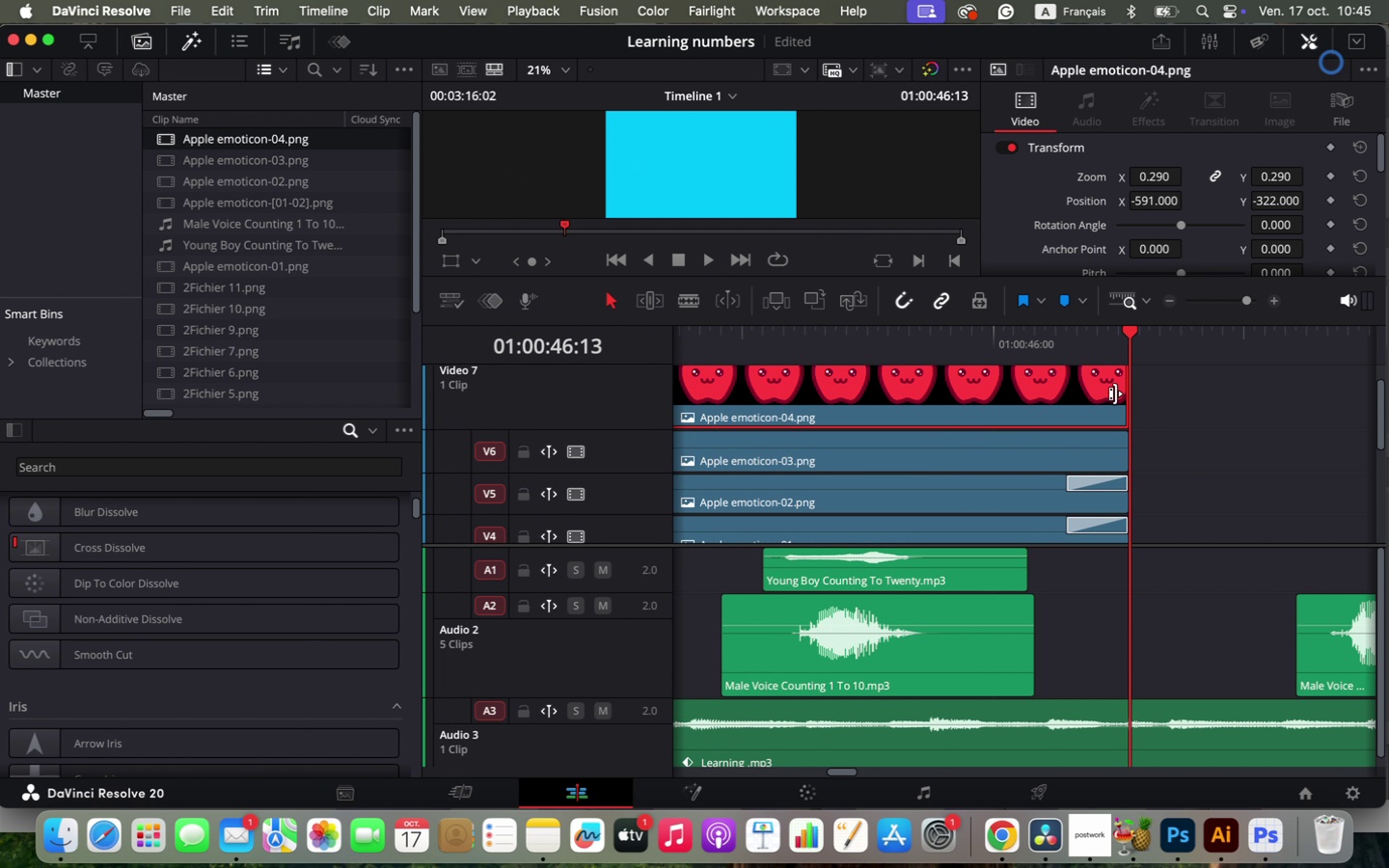 
scroll: coordinate [1104, 451], scroll_direction: down, amount: 1.0
 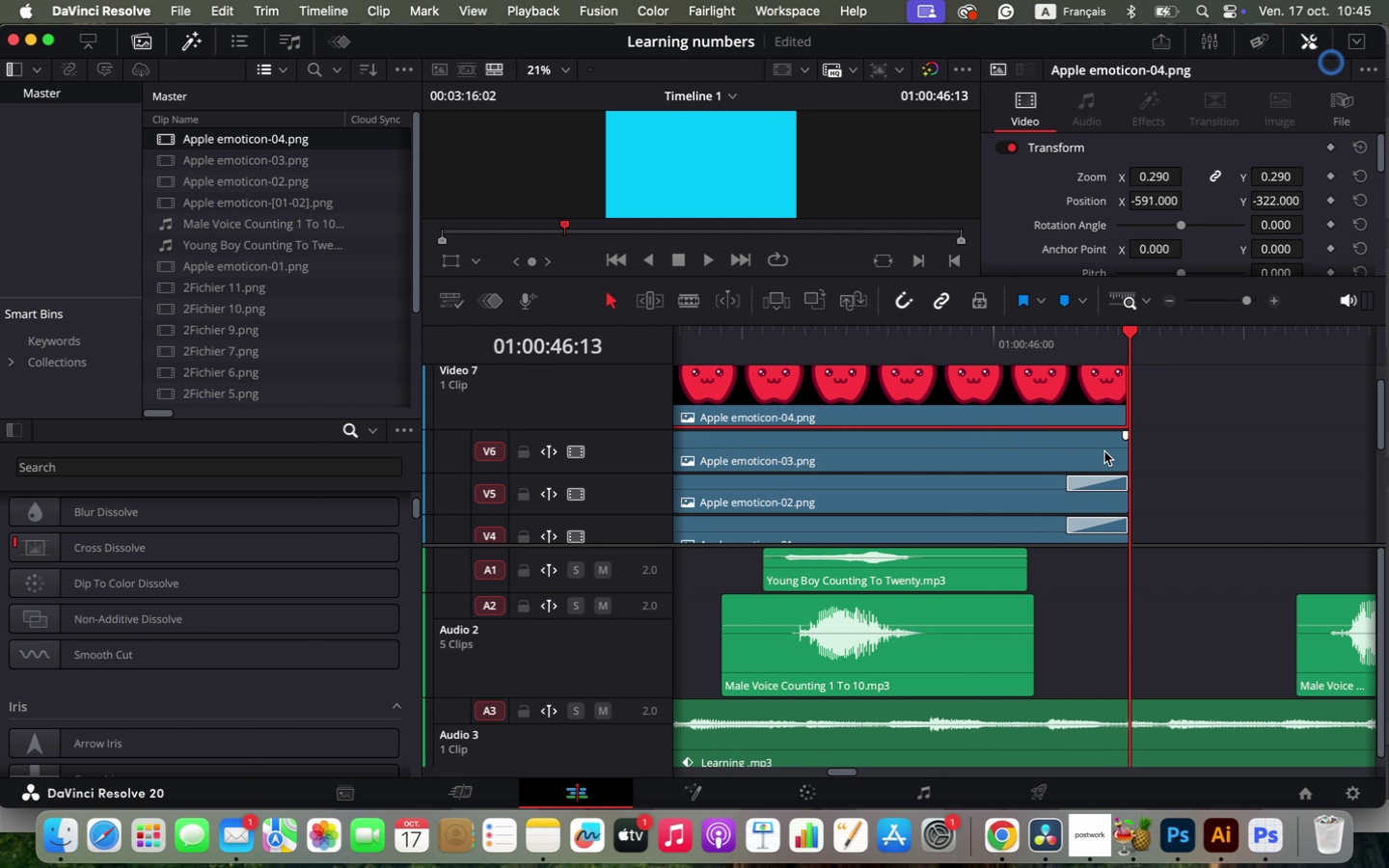 
scroll: coordinate [1098, 442], scroll_direction: up, amount: 1.0
 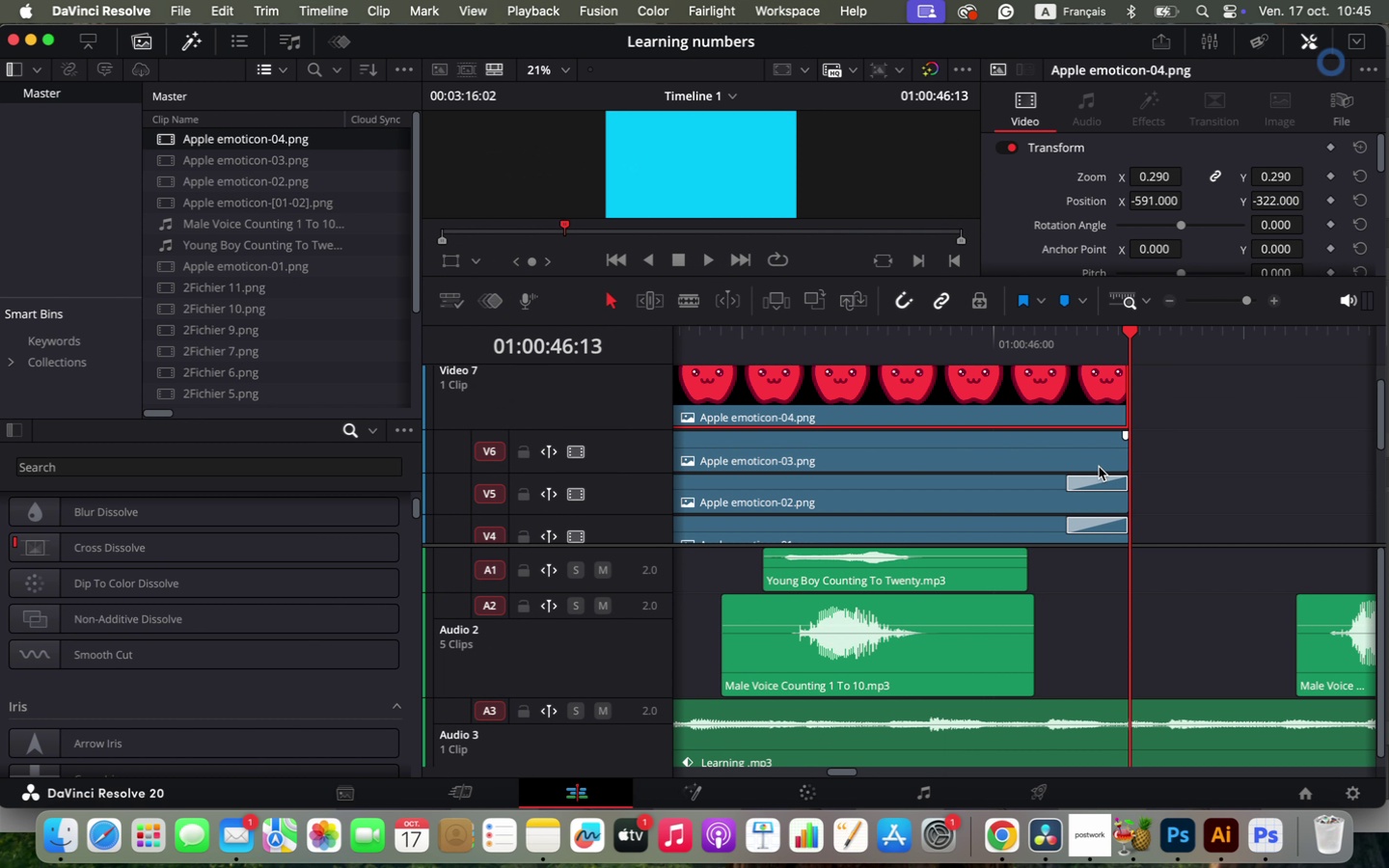 
left_click([1098, 482])
 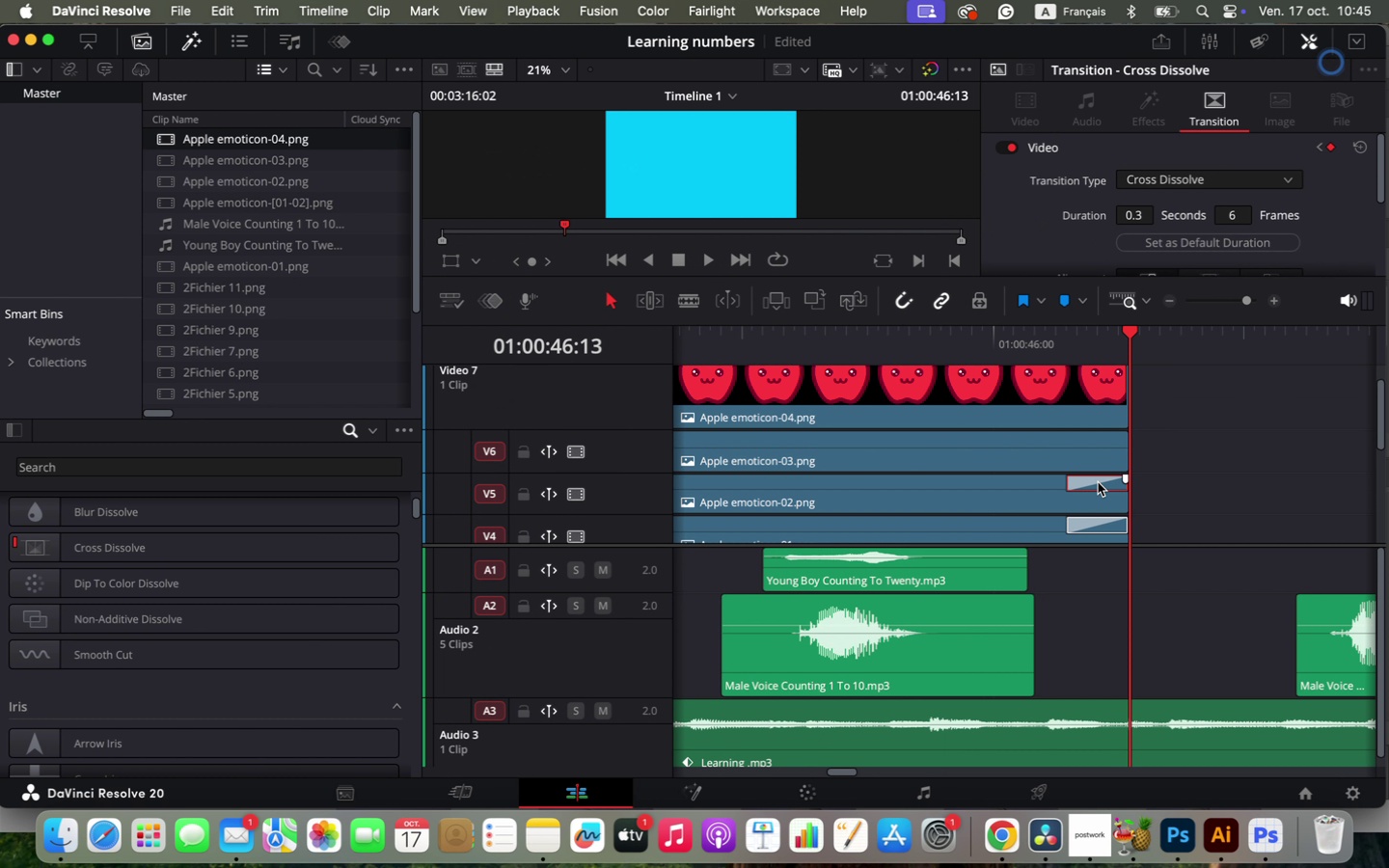 
key(Meta+C)
 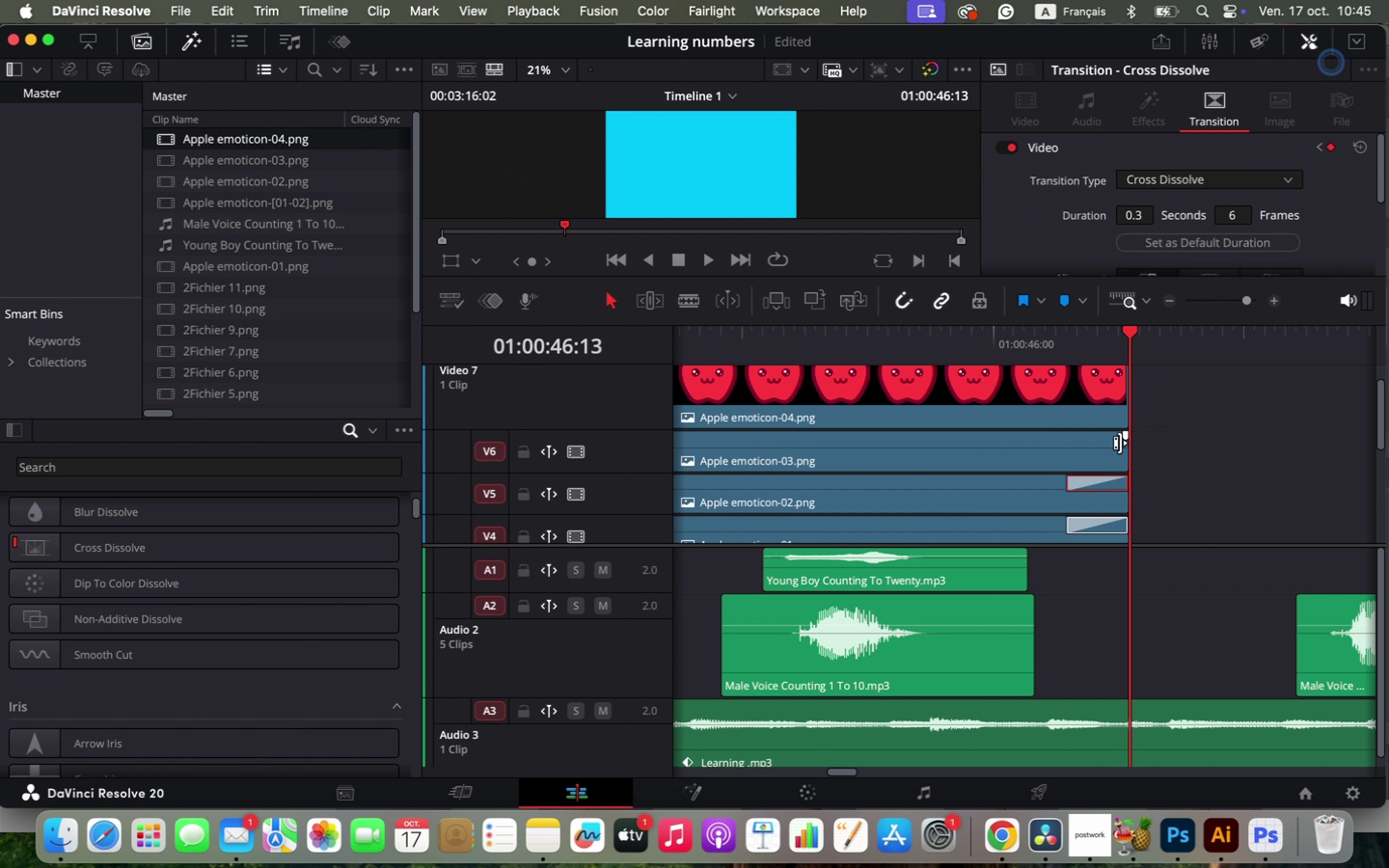 
right_click([1120, 443])
 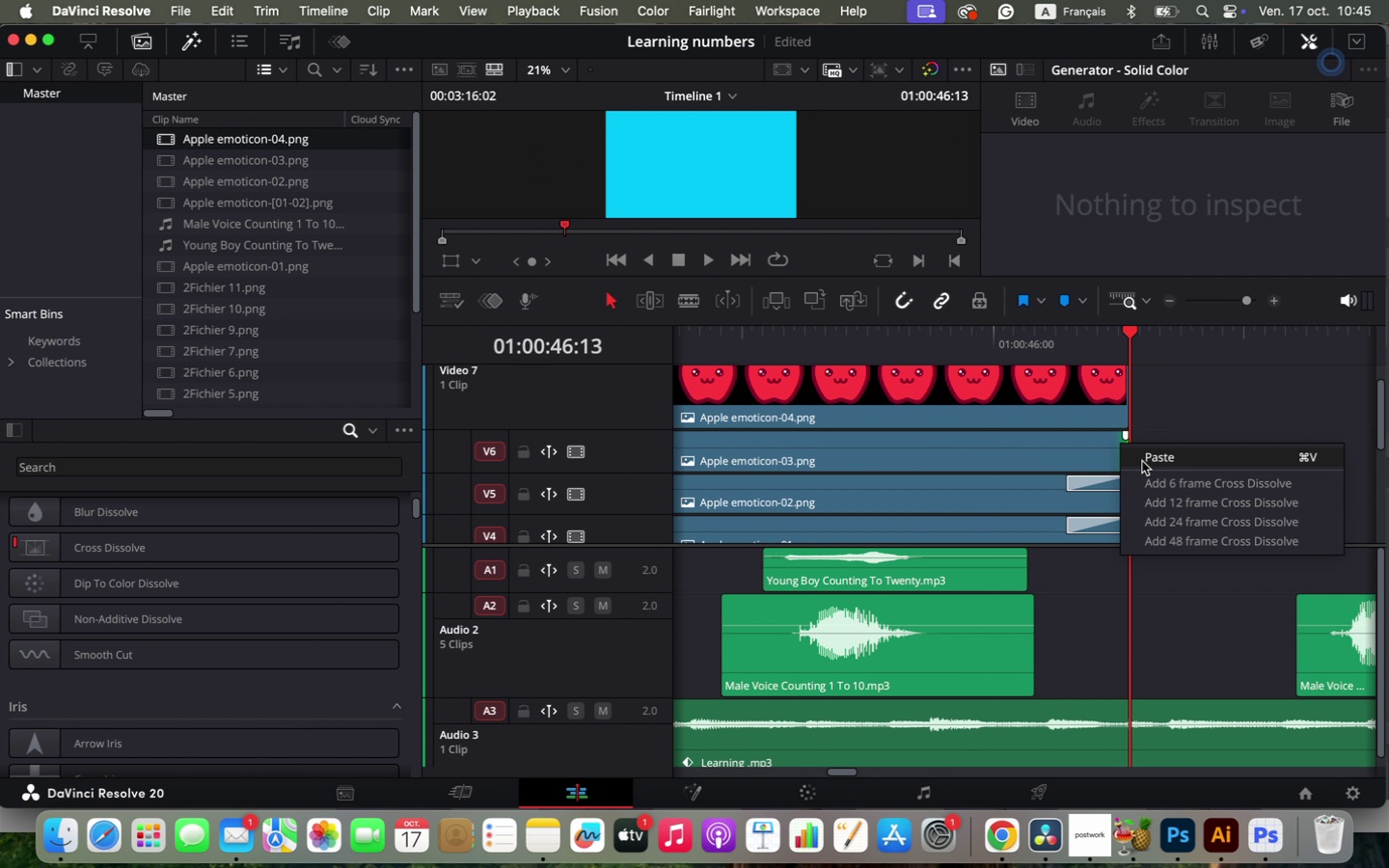 
left_click([1142, 461])
 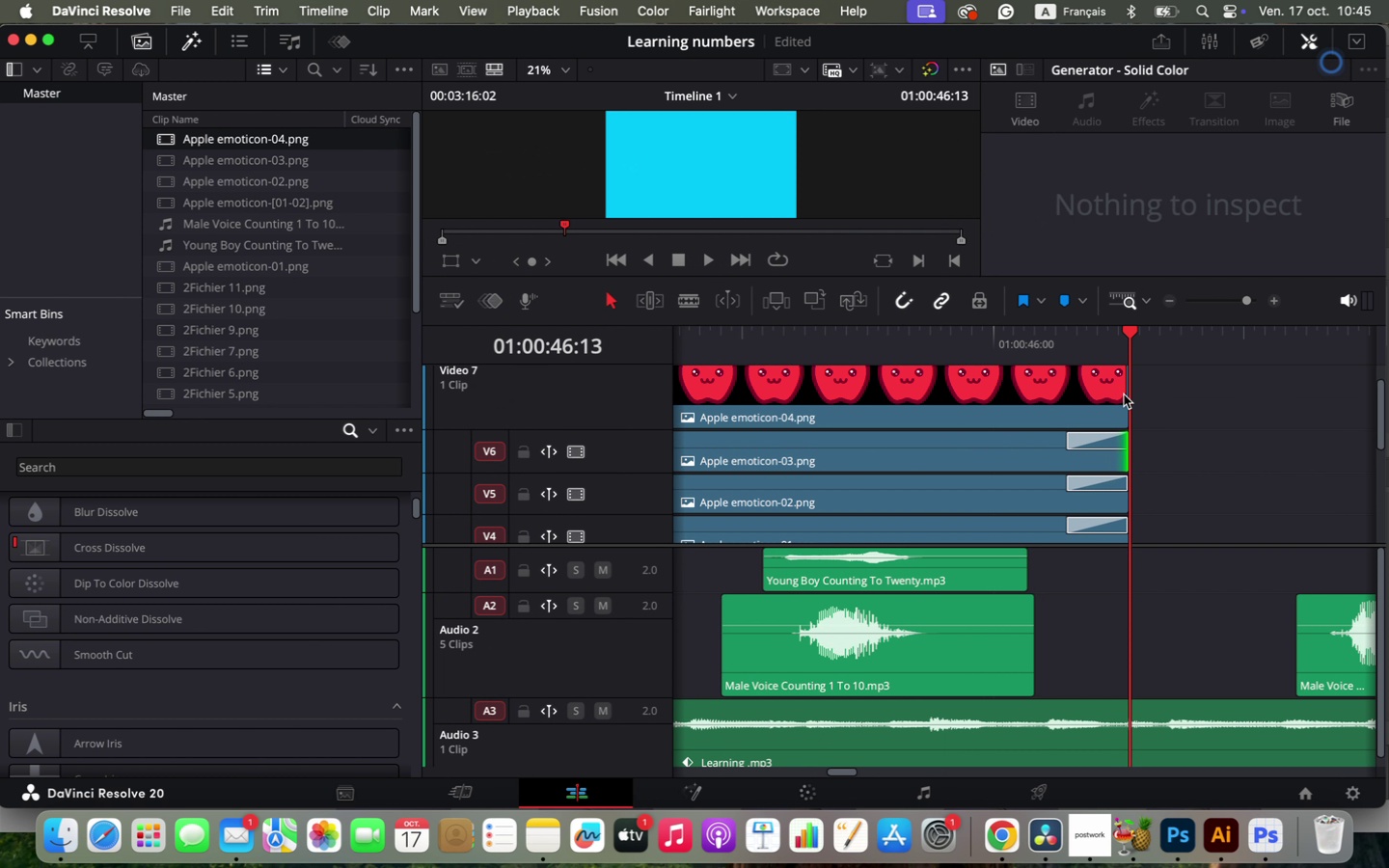 
right_click([1124, 394])
 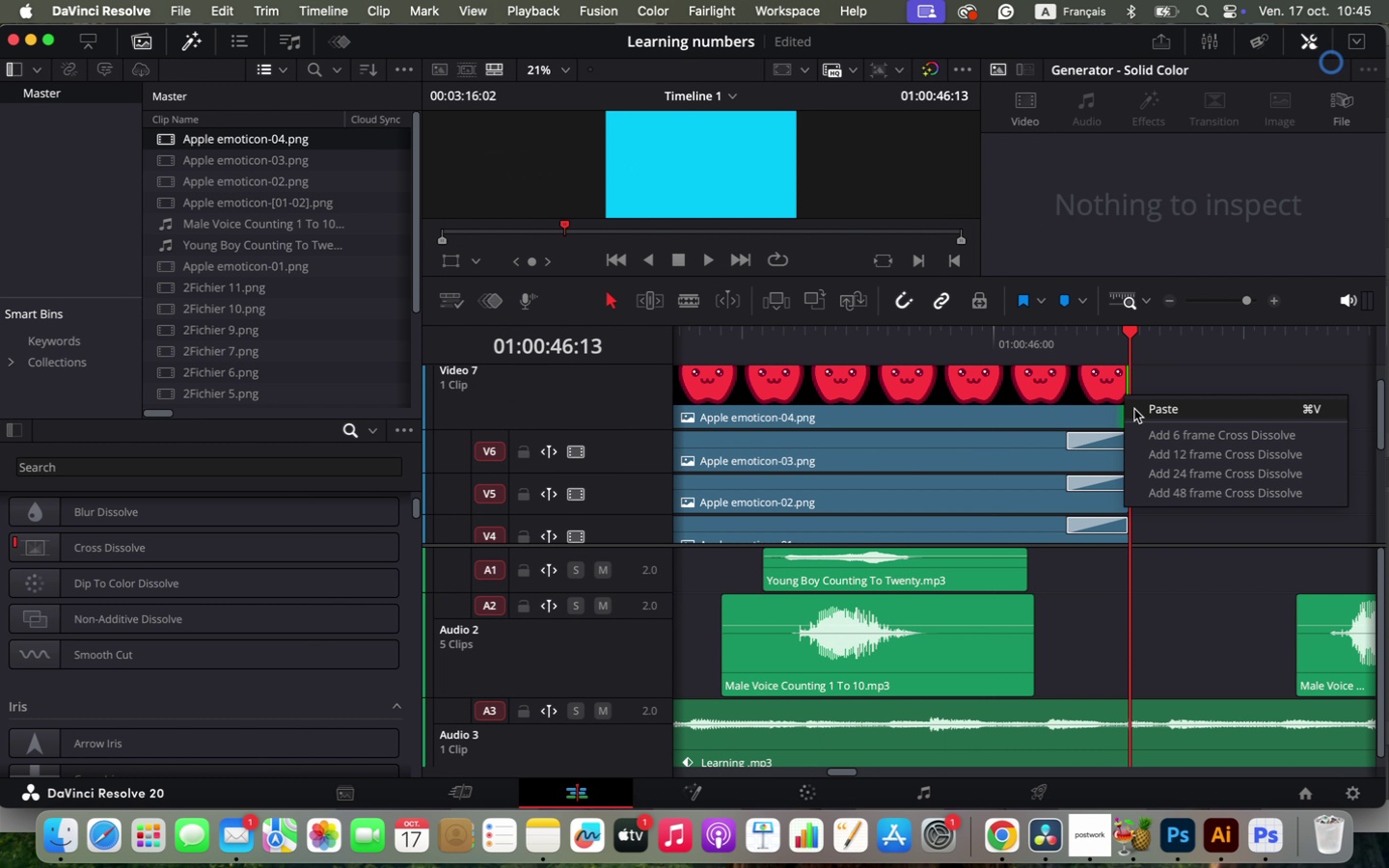 
left_click([1134, 409])
 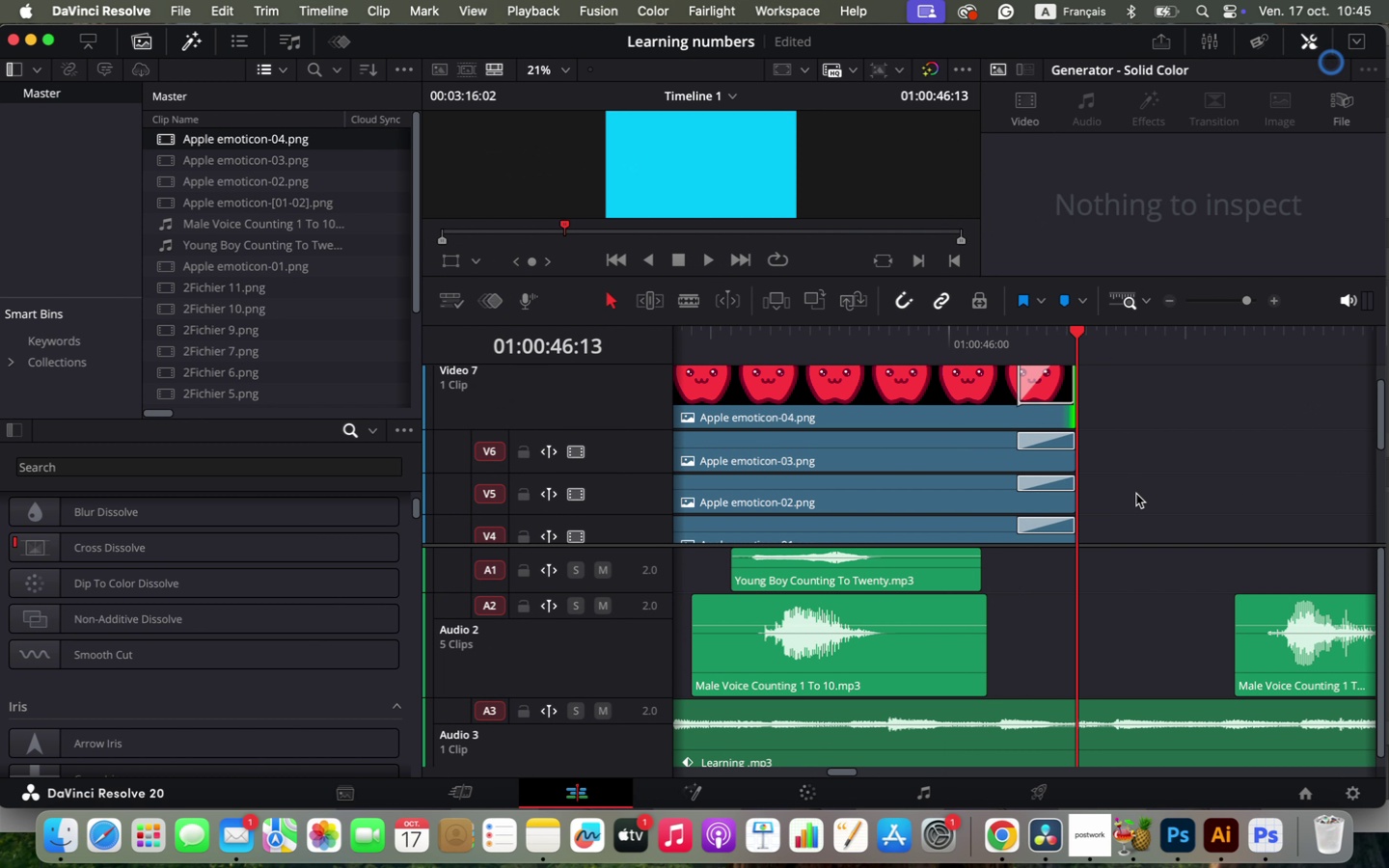 
hold_key(key=OptionLeft, duration=0.74)
scroll: coordinate [1136, 494], scroll_direction: down, amount: 3.0
 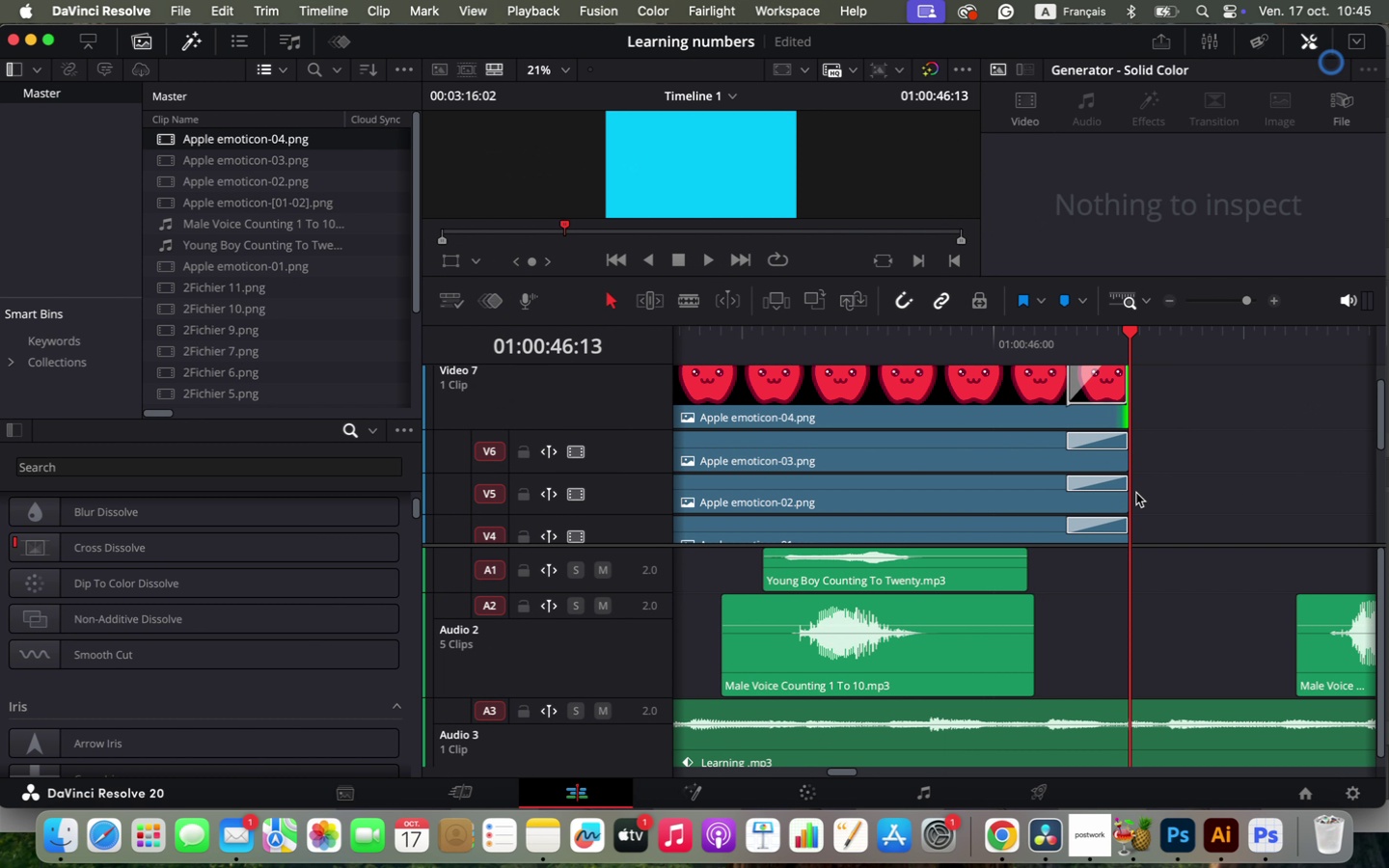 
hold_key(key=OptionLeft, duration=0.46)
scroll: coordinate [855, 502], scroll_direction: down, amount: 2.0
 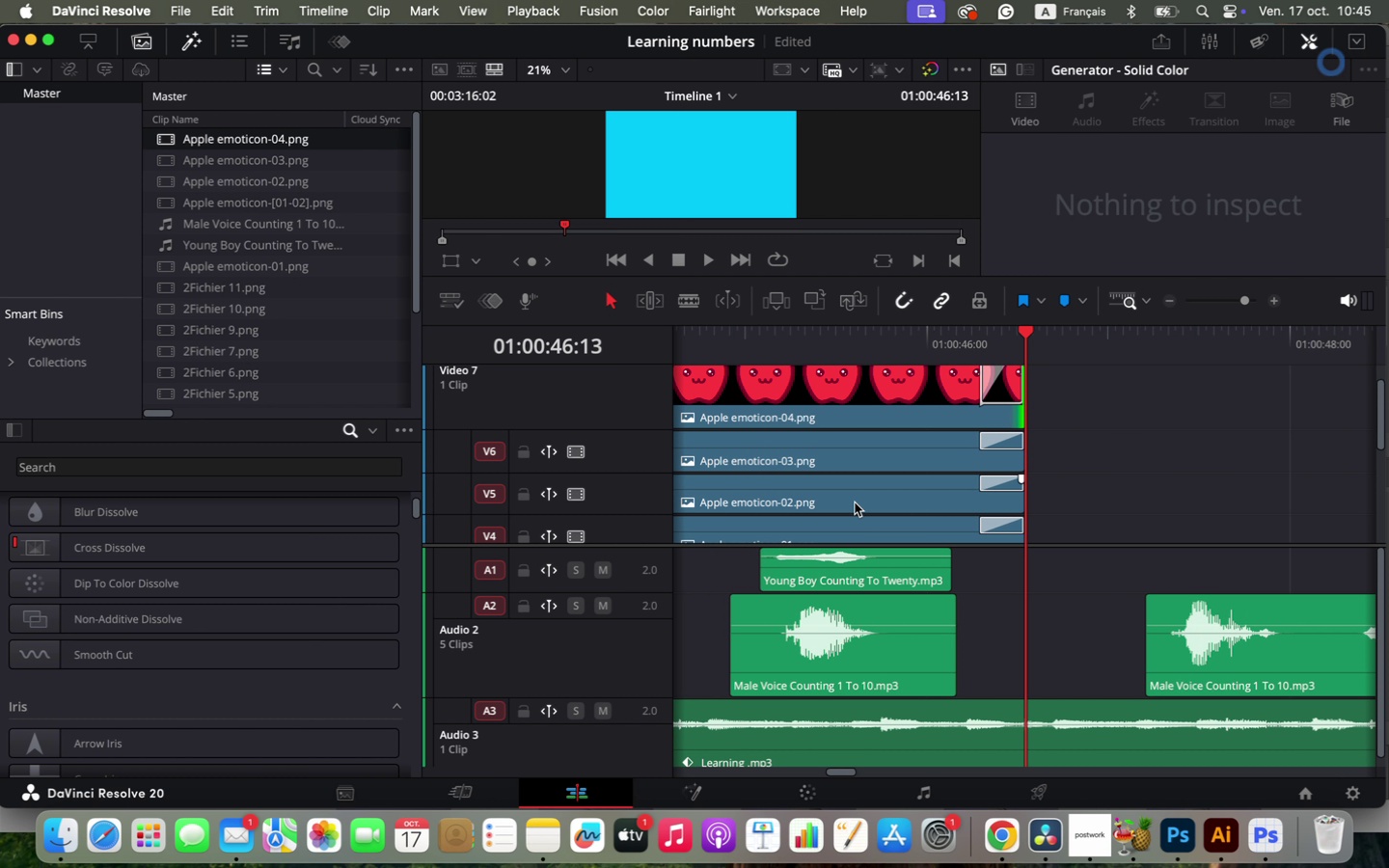 
left_click_drag(start_coordinate=[1024, 331], to_coordinate=[710, 361])
 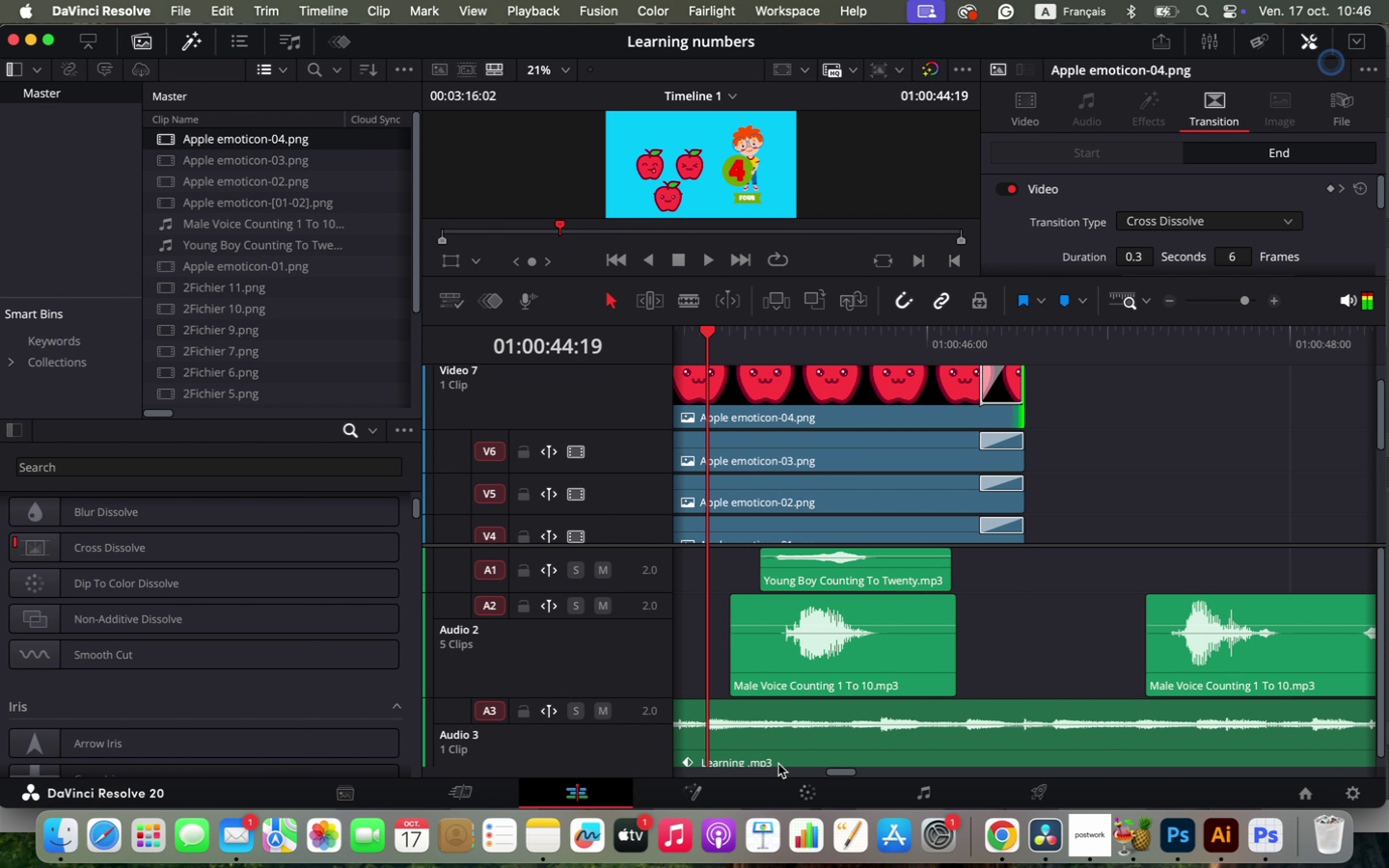 
left_click_drag(start_coordinate=[853, 771], to_coordinate=[811, 773])
 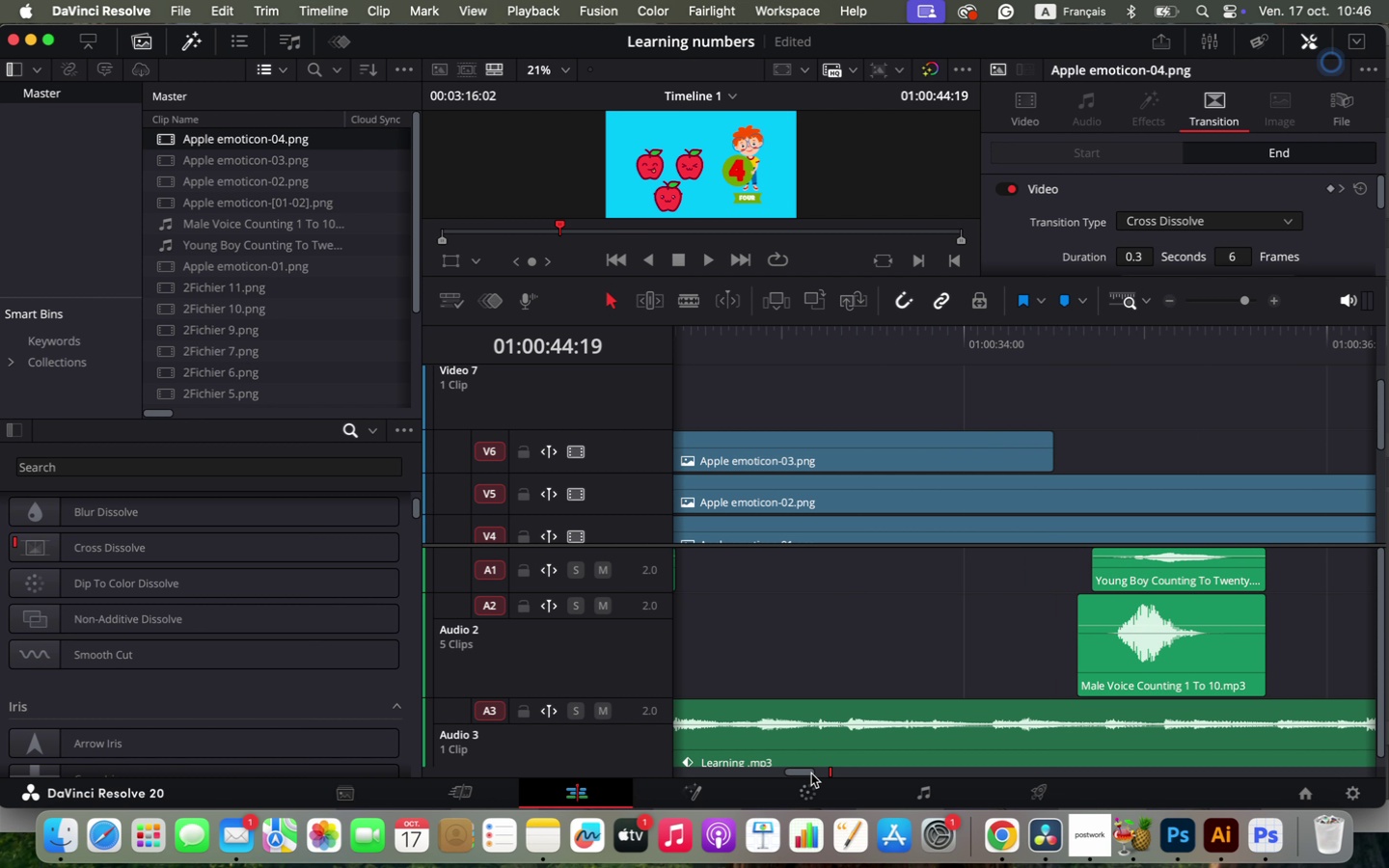 
hold_key(key=OptionLeft, duration=0.38)
 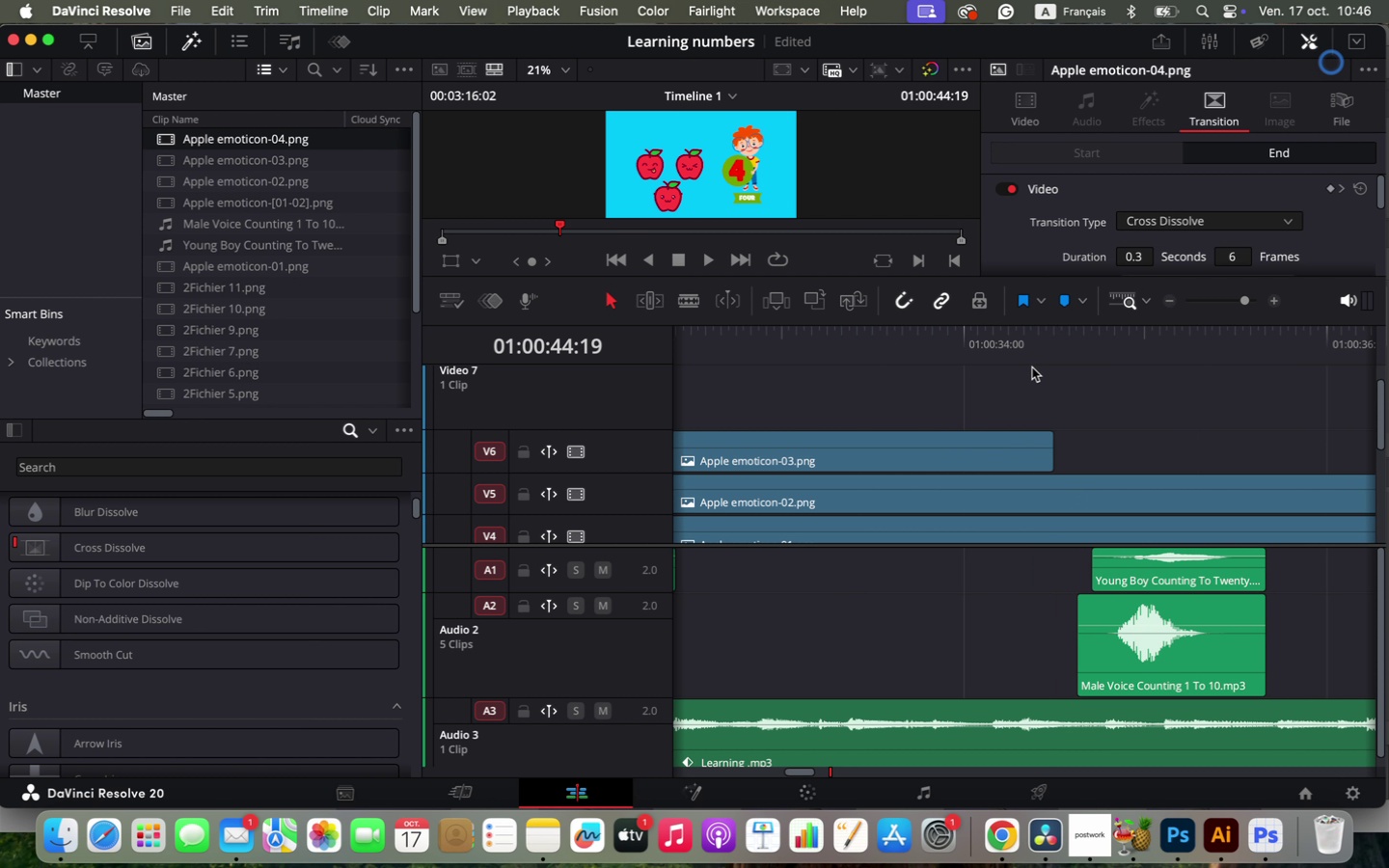 
left_click([1032, 359])
 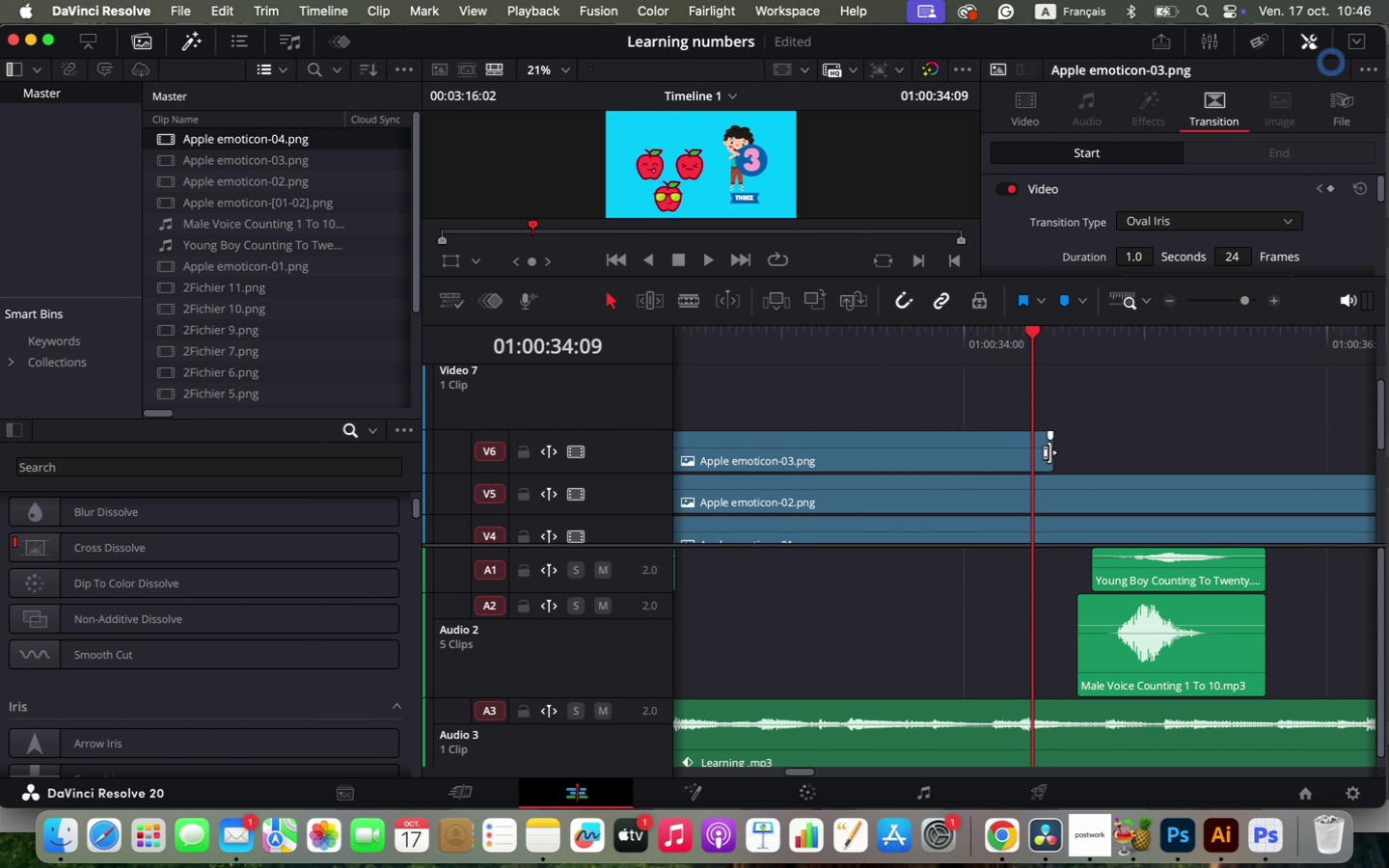 
key(Space)
 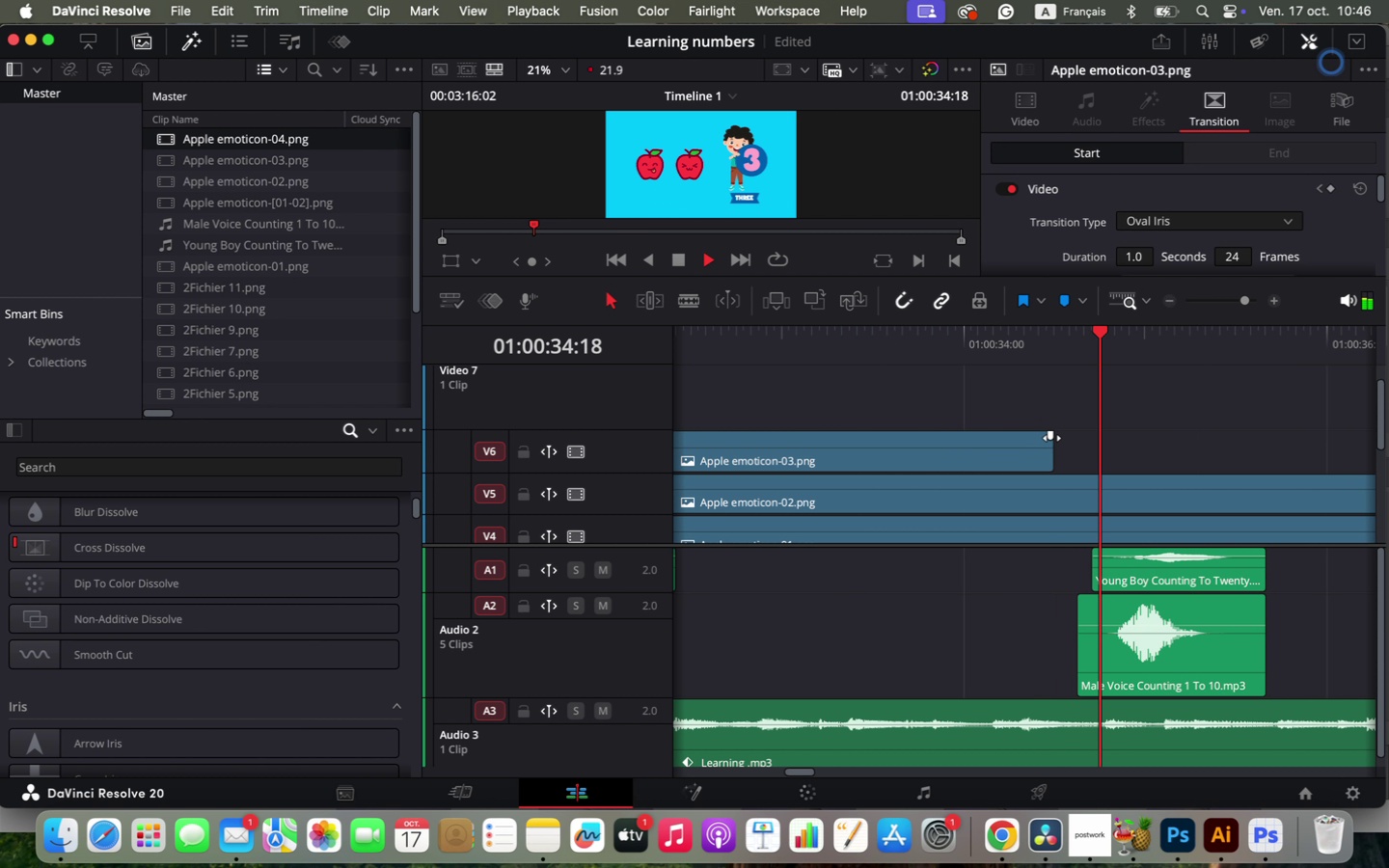 
key(Space)
 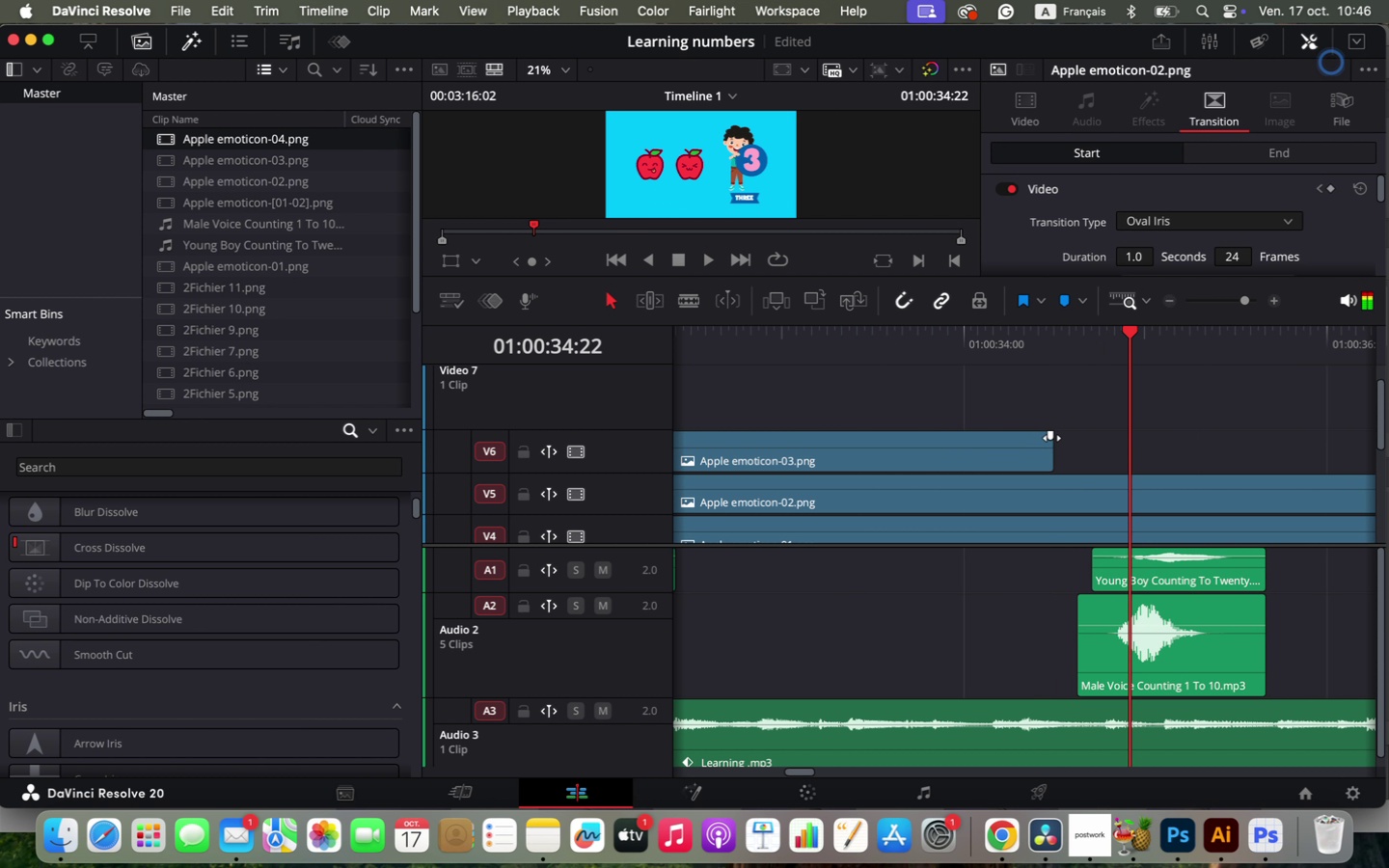 
key(Alt+OptionLeft)
 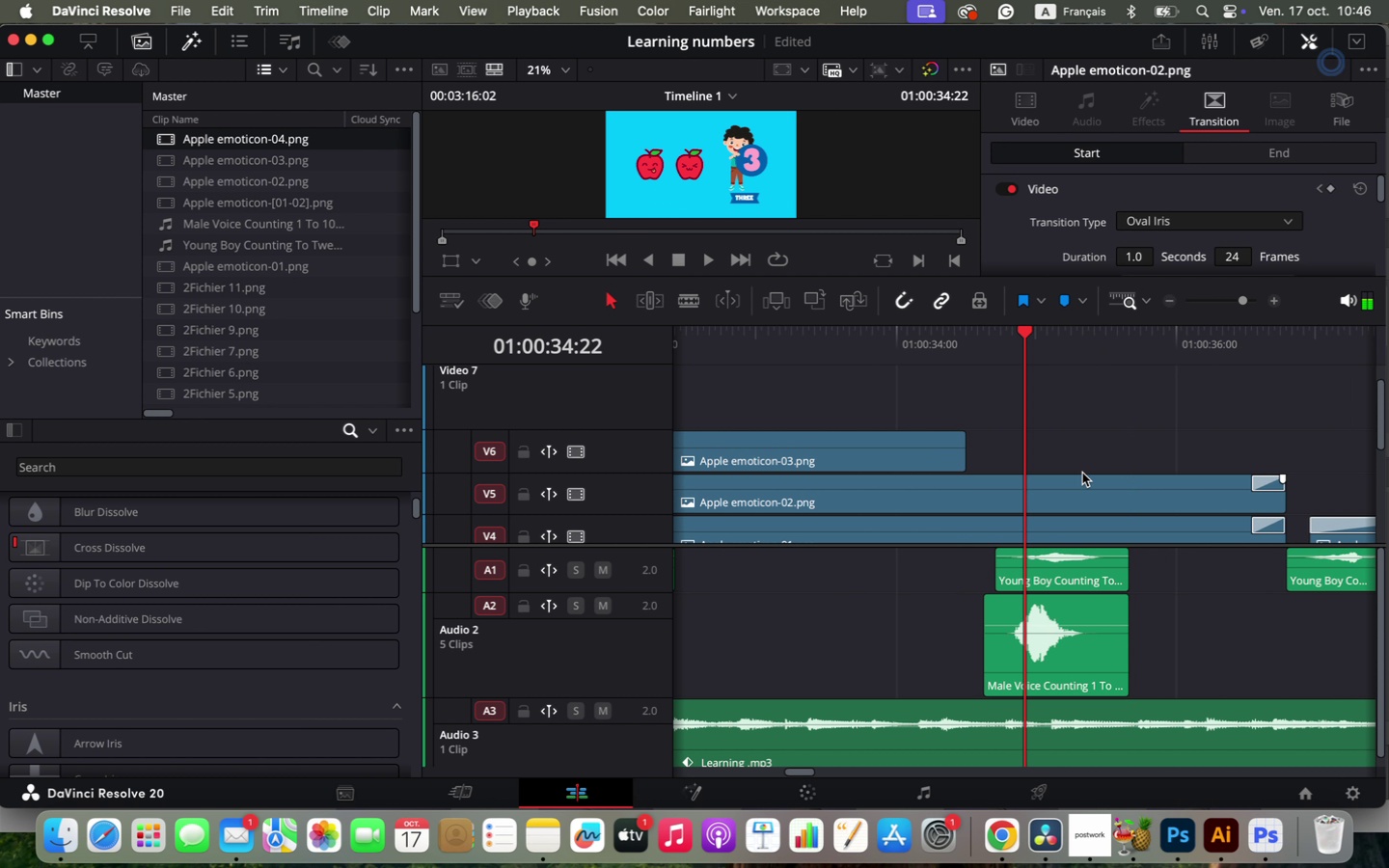 
hold_key(key=OptionLeft, duration=0.78)
scroll: coordinate [1082, 473], scroll_direction: down, amount: 3.0
 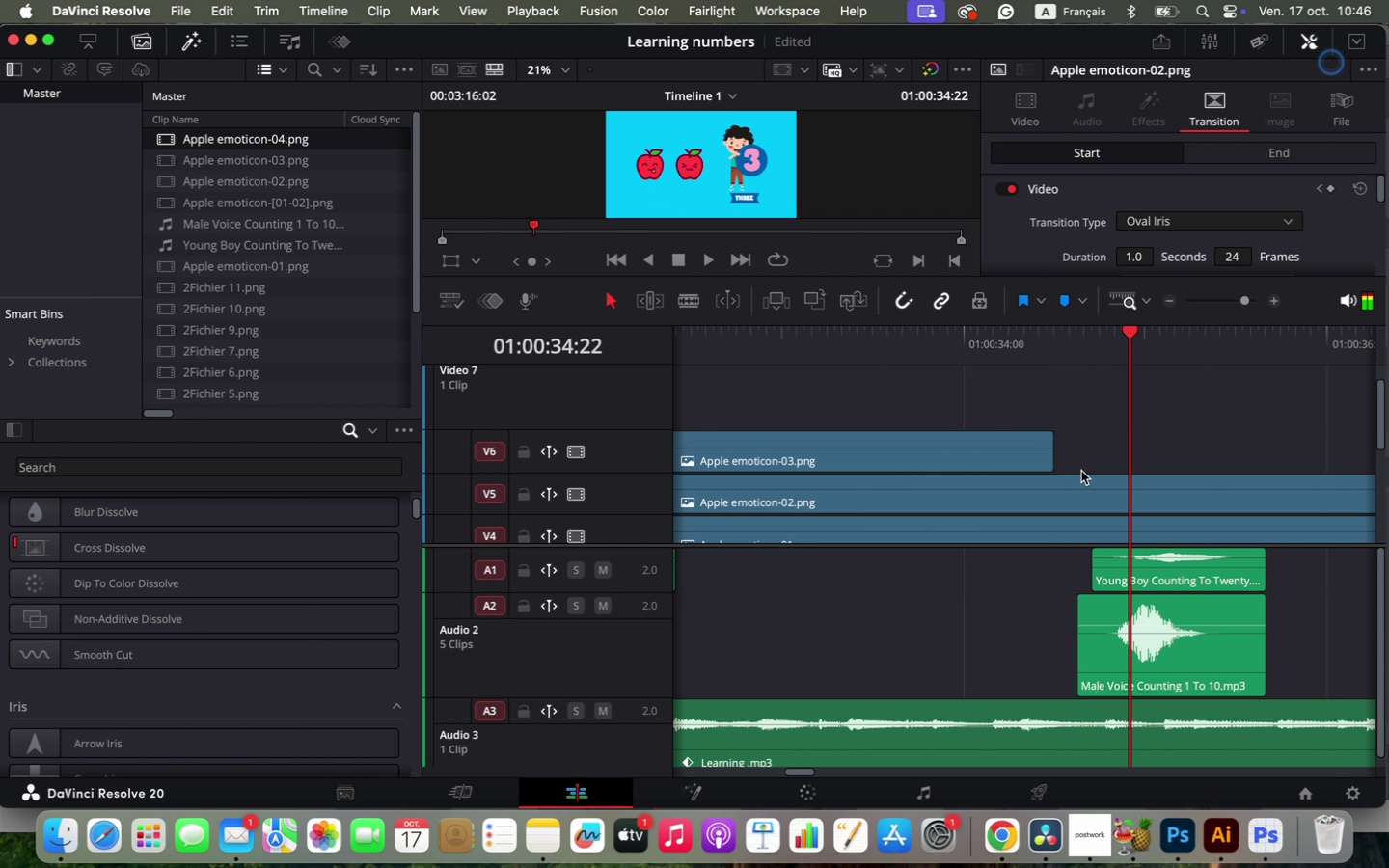 
left_click_drag(start_coordinate=[961, 457], to_coordinate=[1281, 469])
 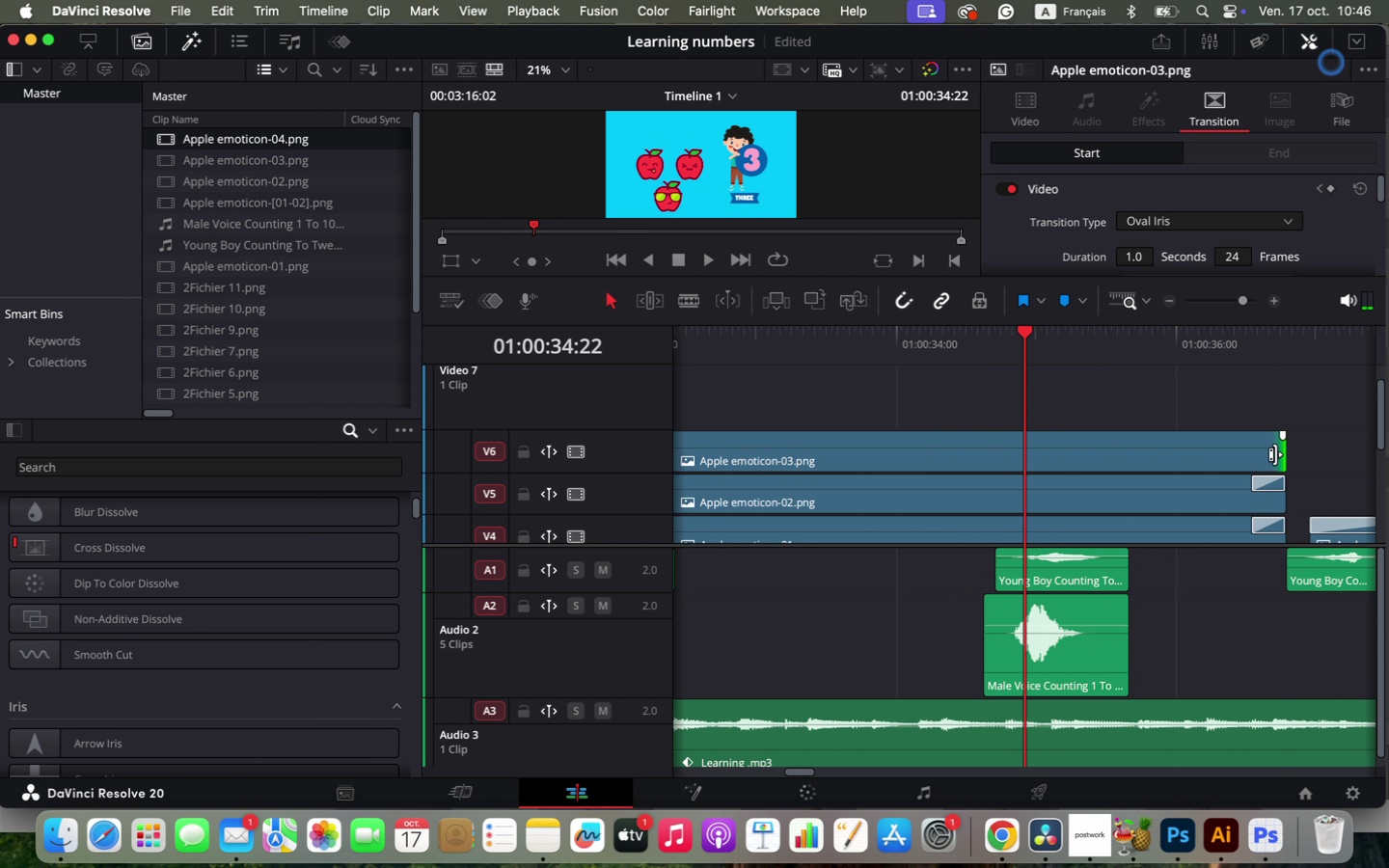 
right_click([1275, 453])
 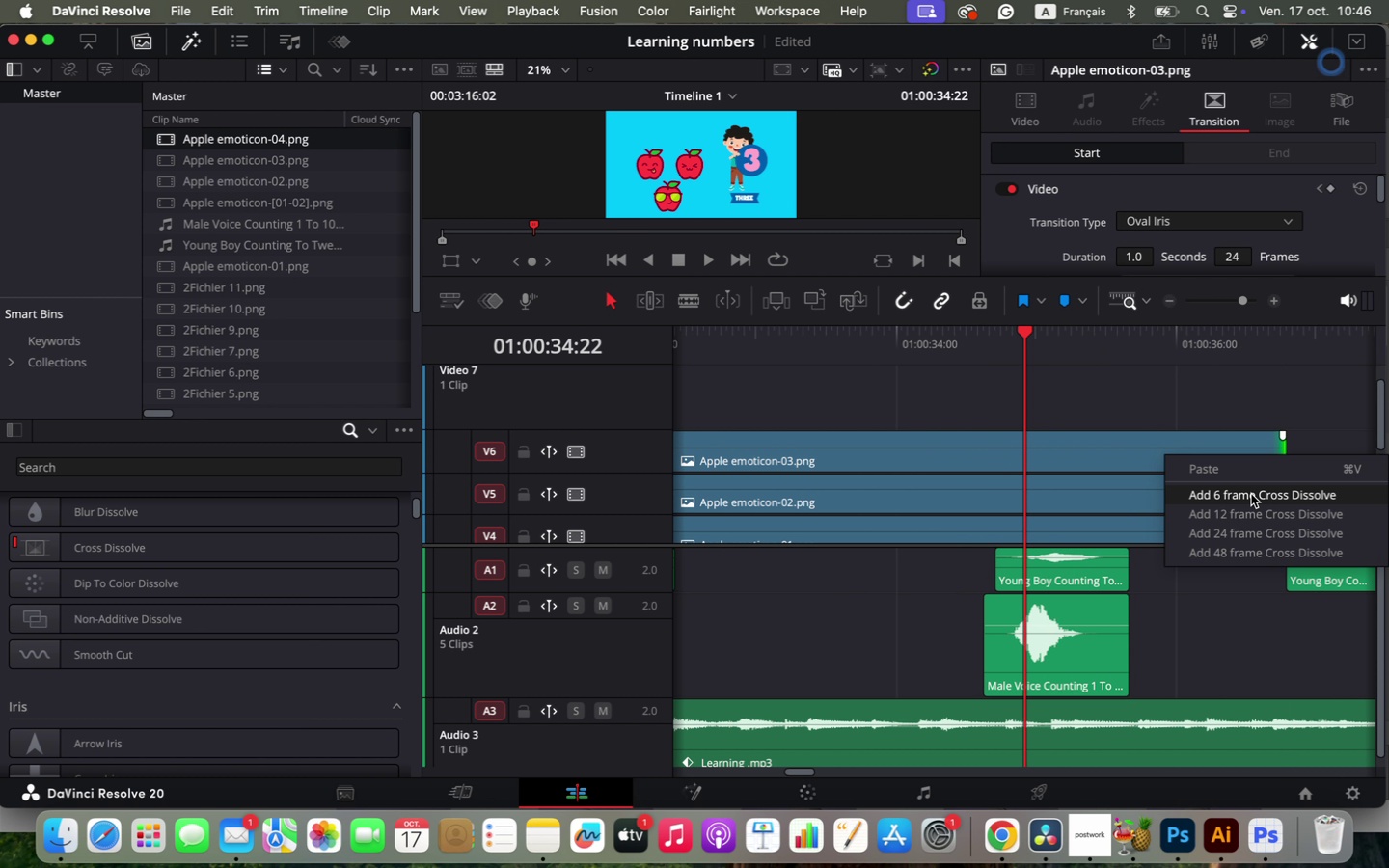 
left_click([1249, 494])
 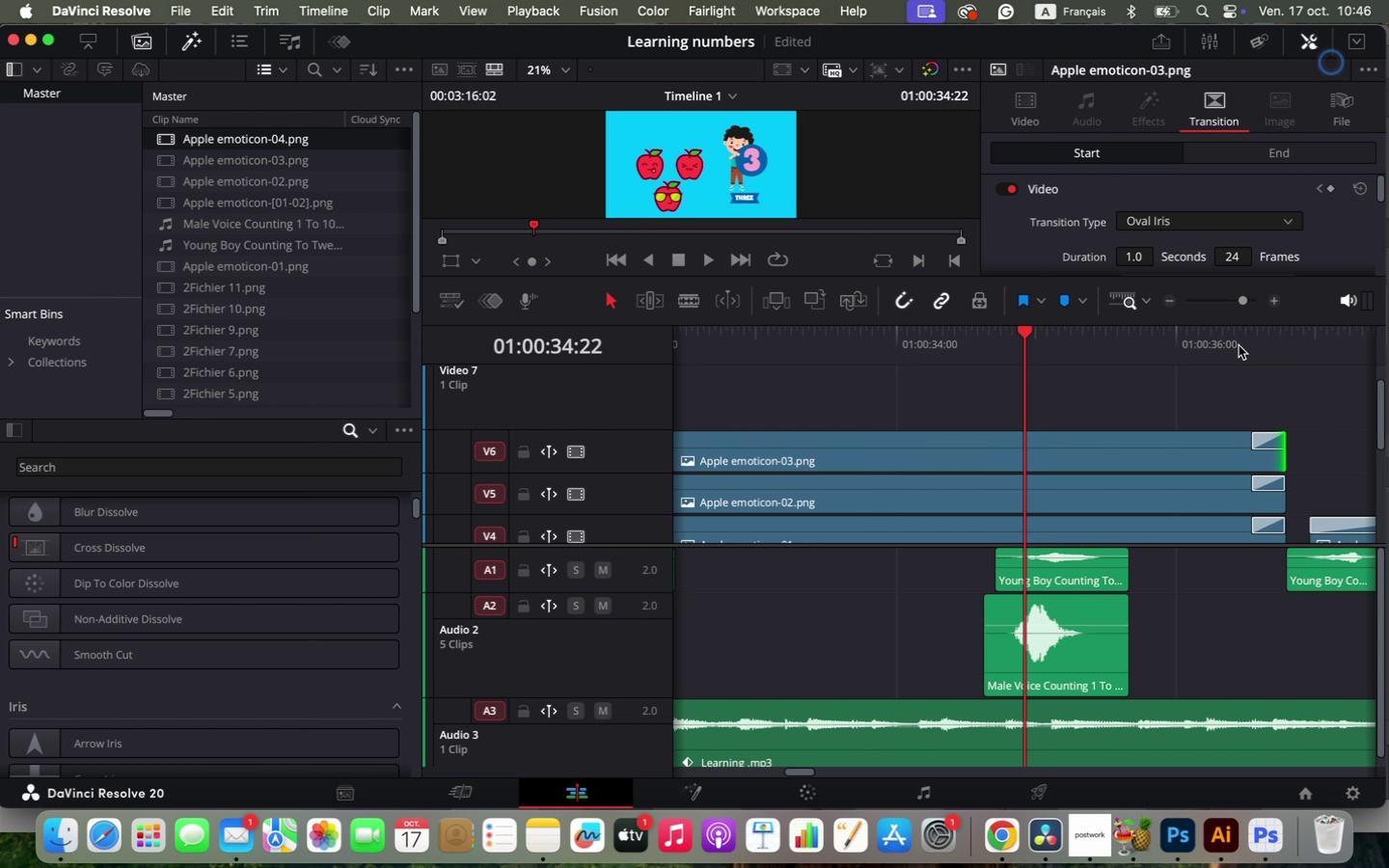 
left_click([1239, 345])
 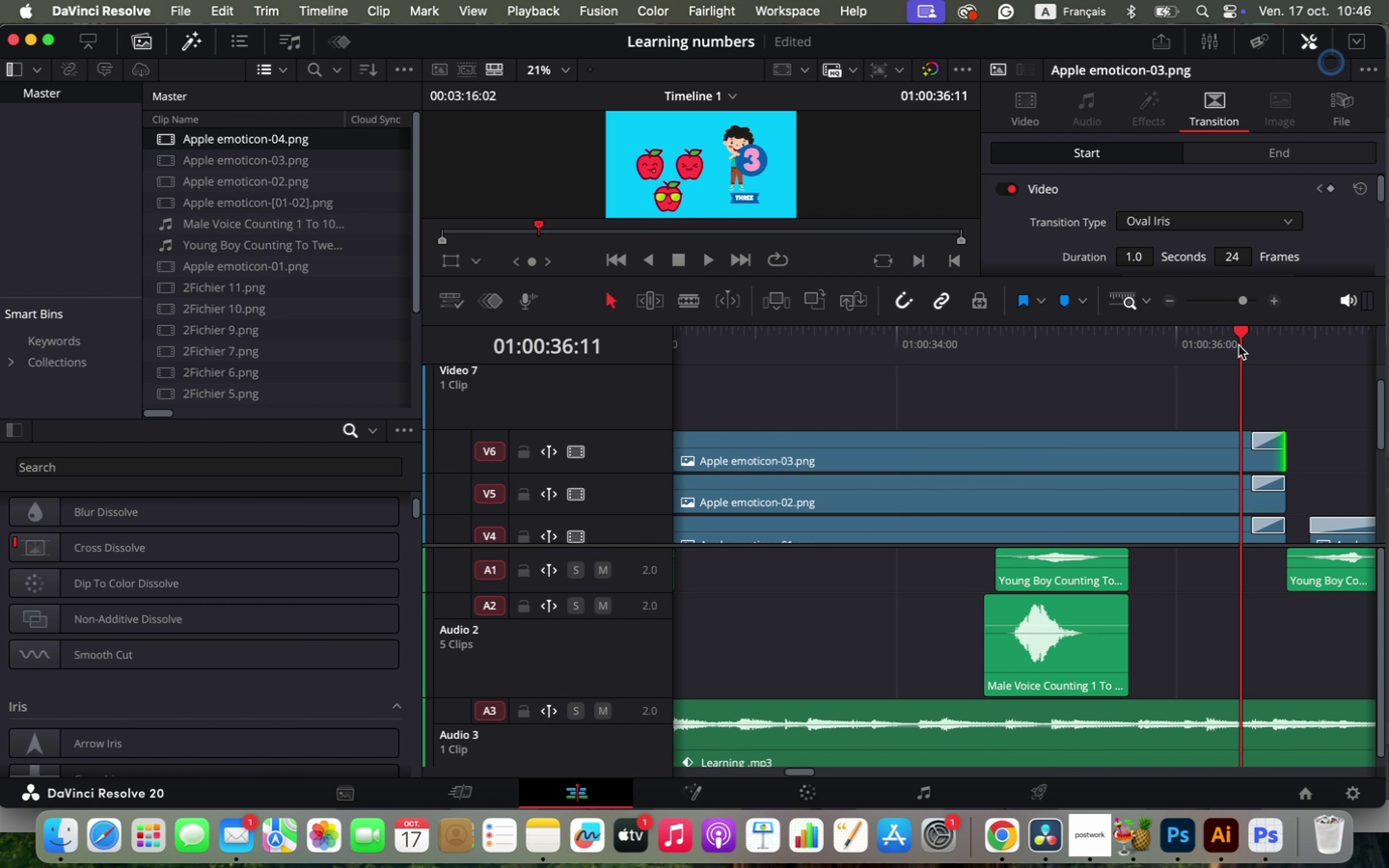 
key(Space)
 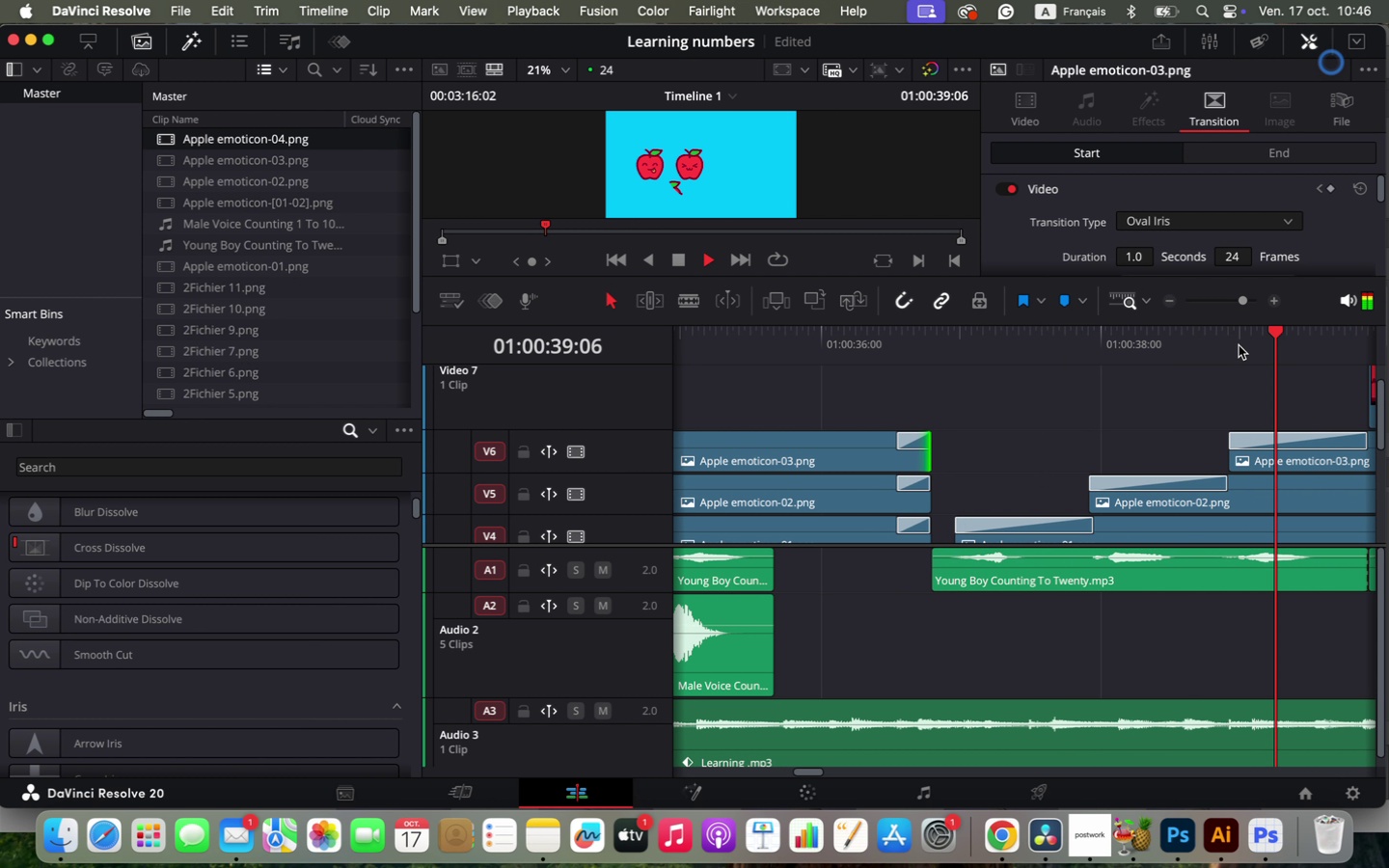 
key(Space)
 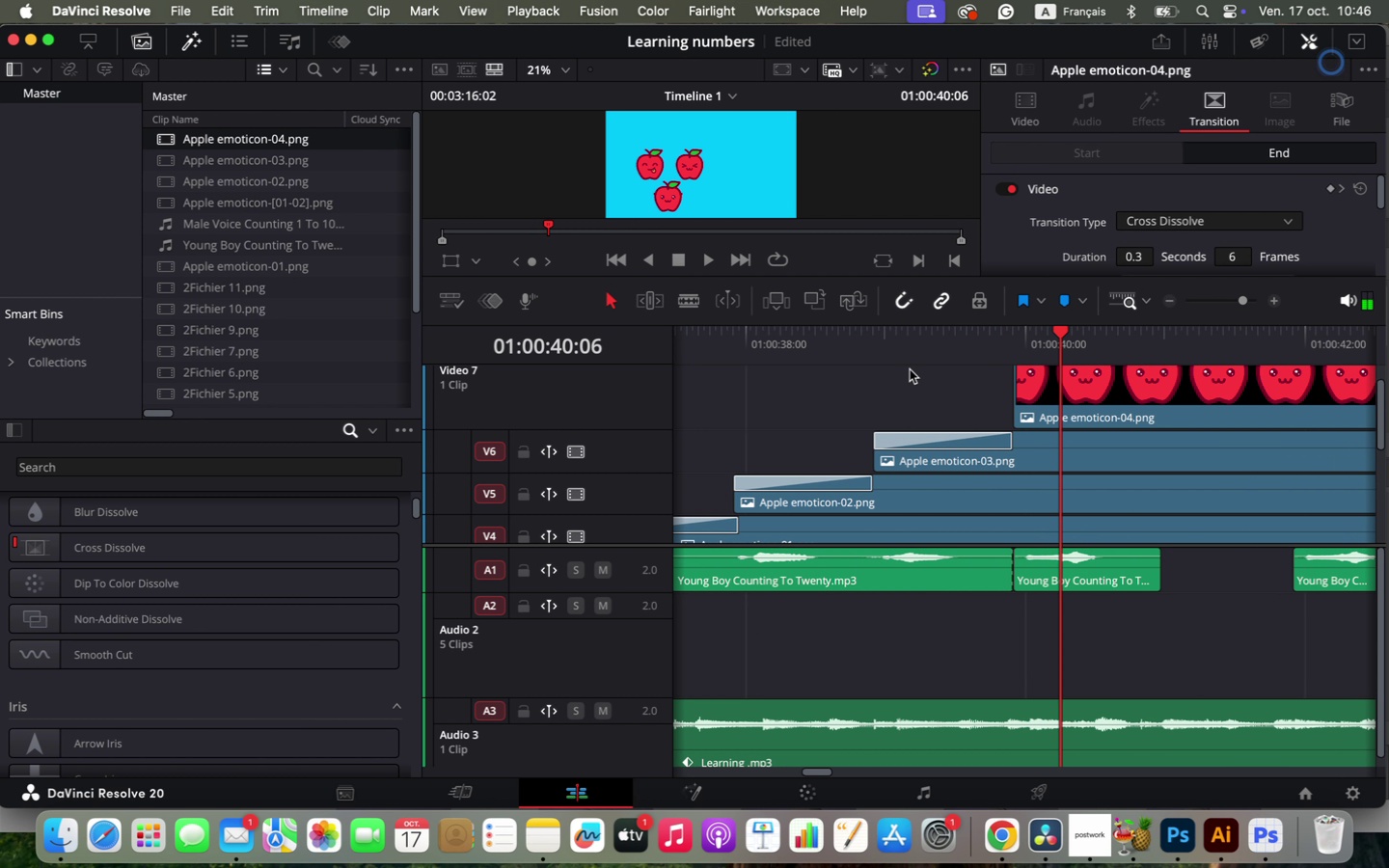 
left_click([873, 340])
 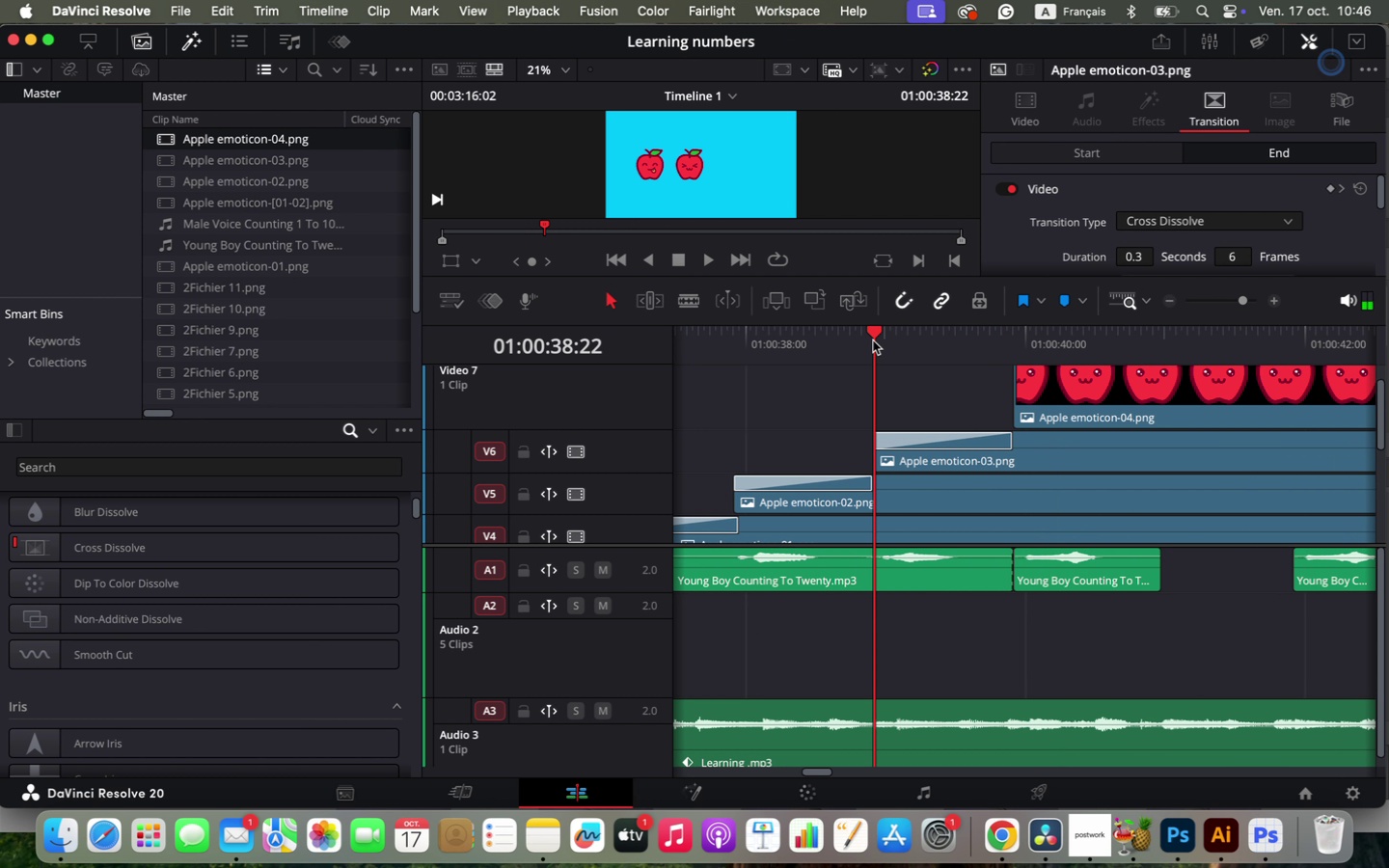 
key(Space)
 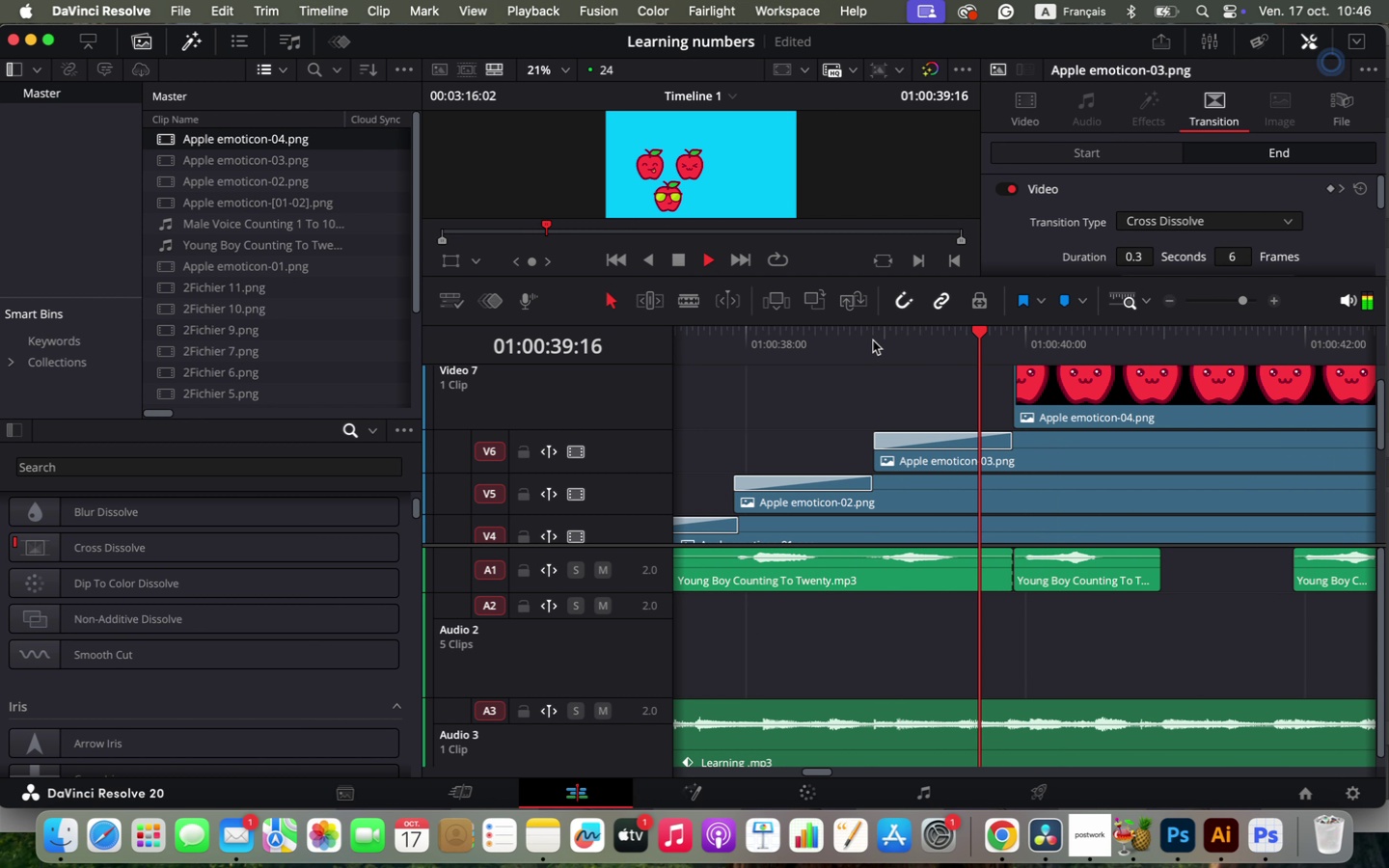 
left_click([873, 340])
 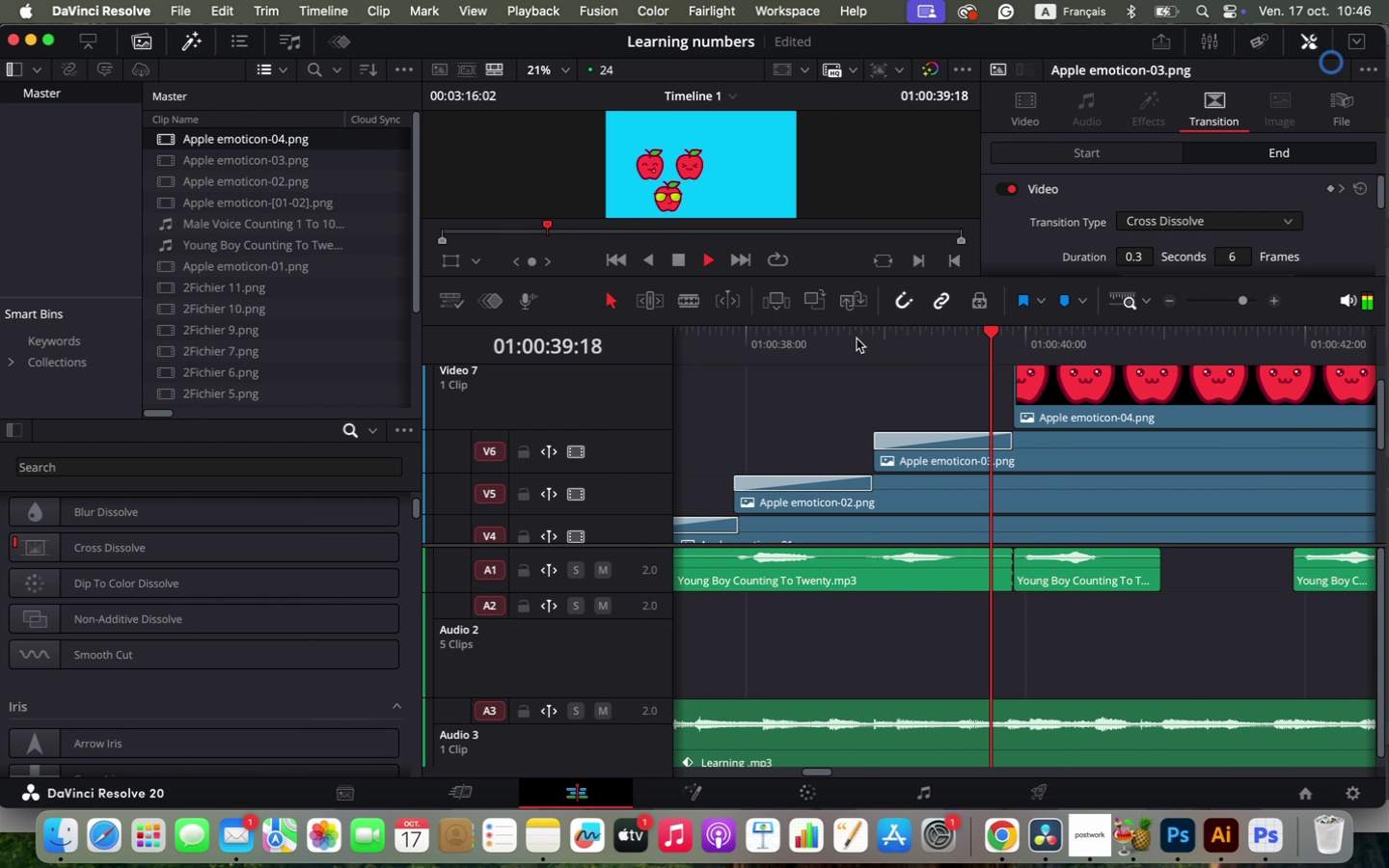 
left_click([853, 339])
 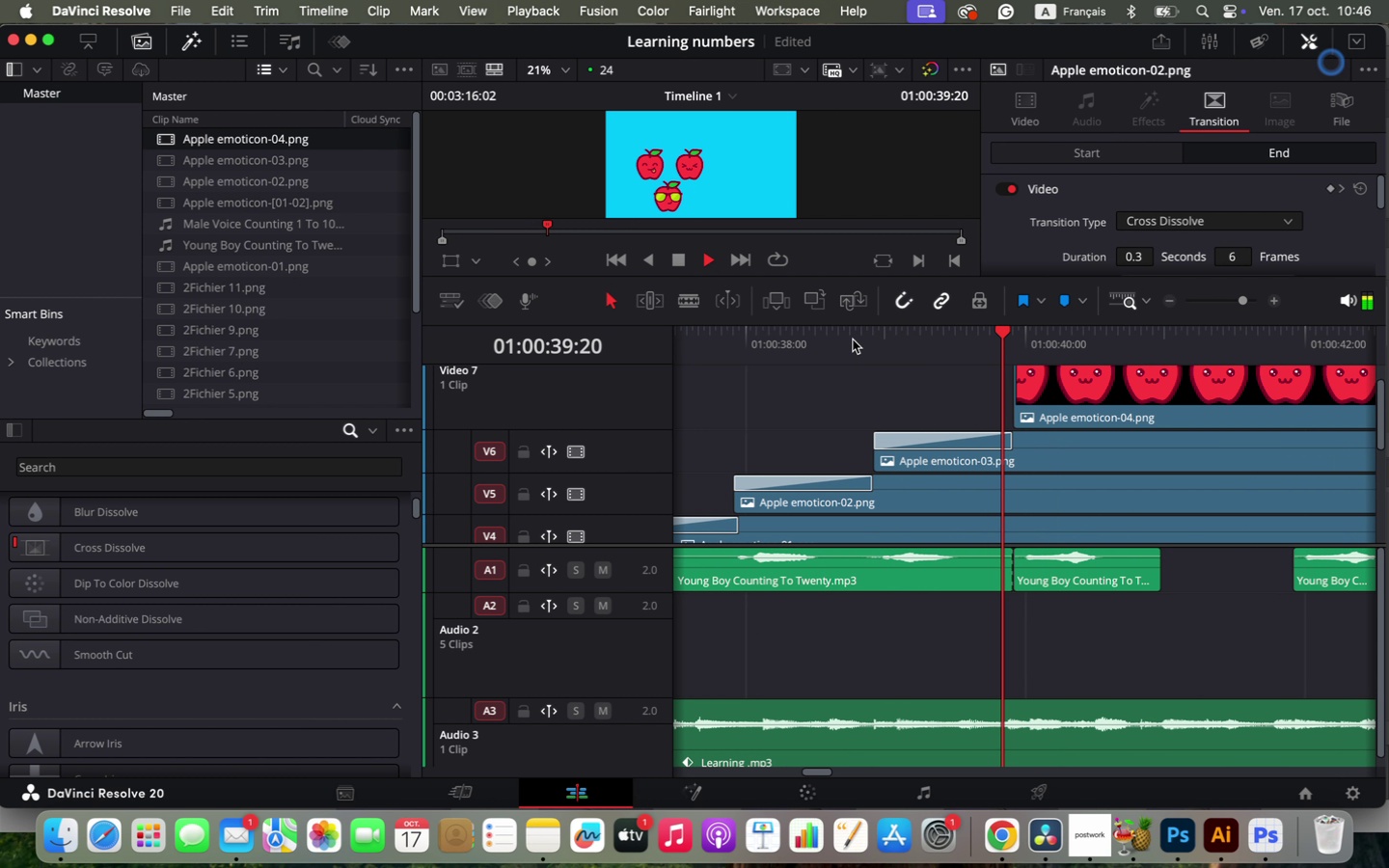 
key(Space)
 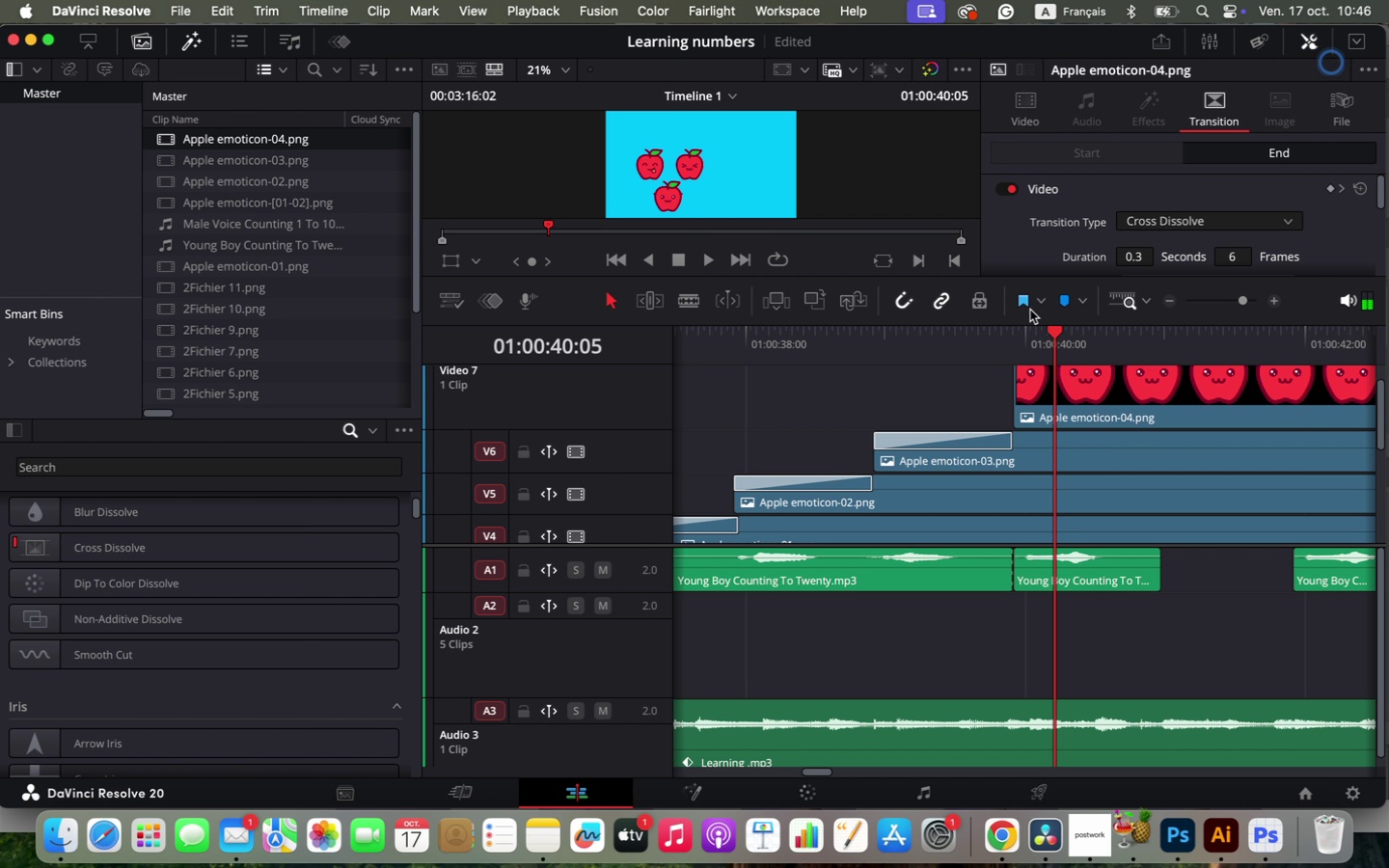 
left_click([1021, 323])
 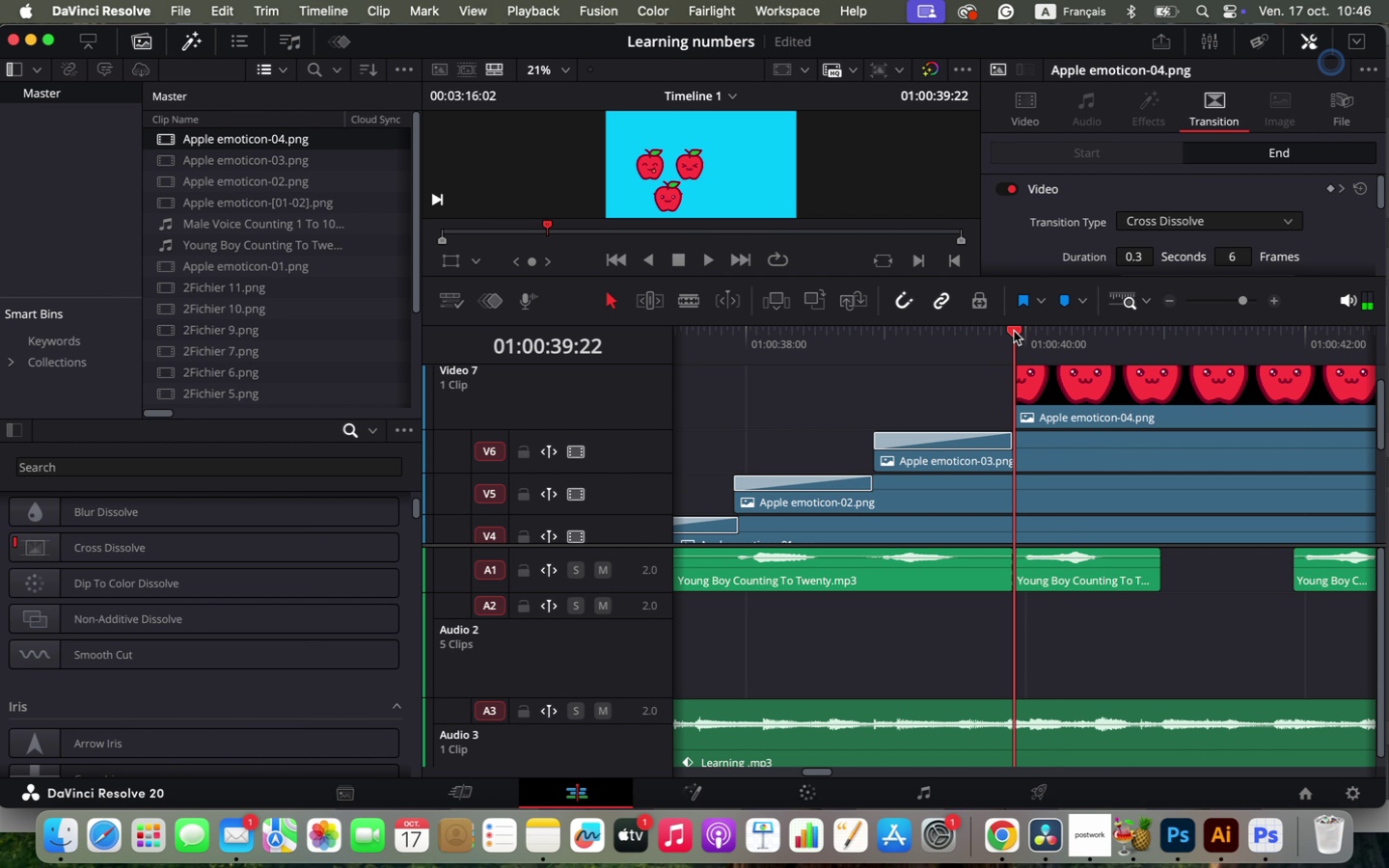 
left_click([1014, 331])
 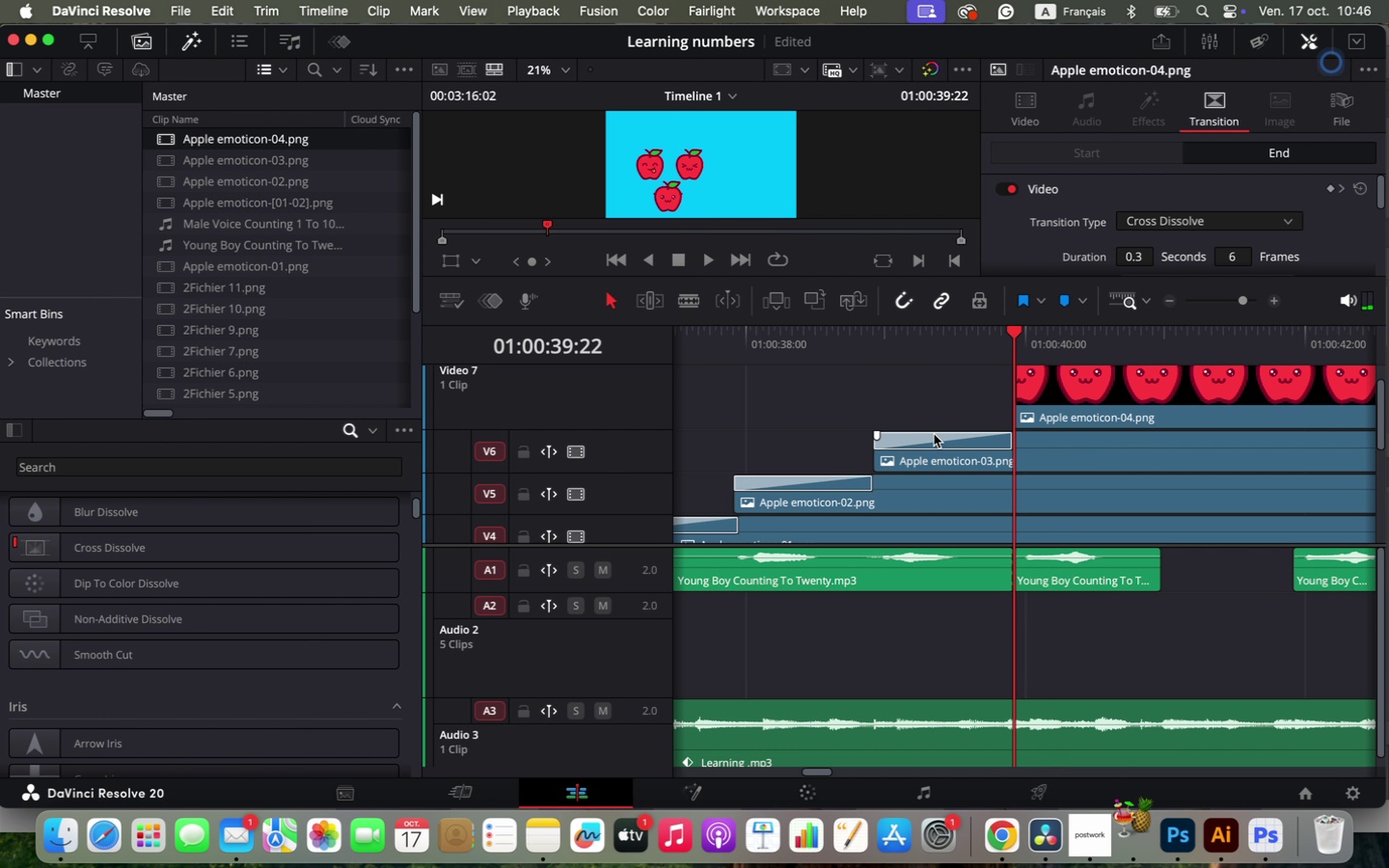 
left_click([920, 441])
 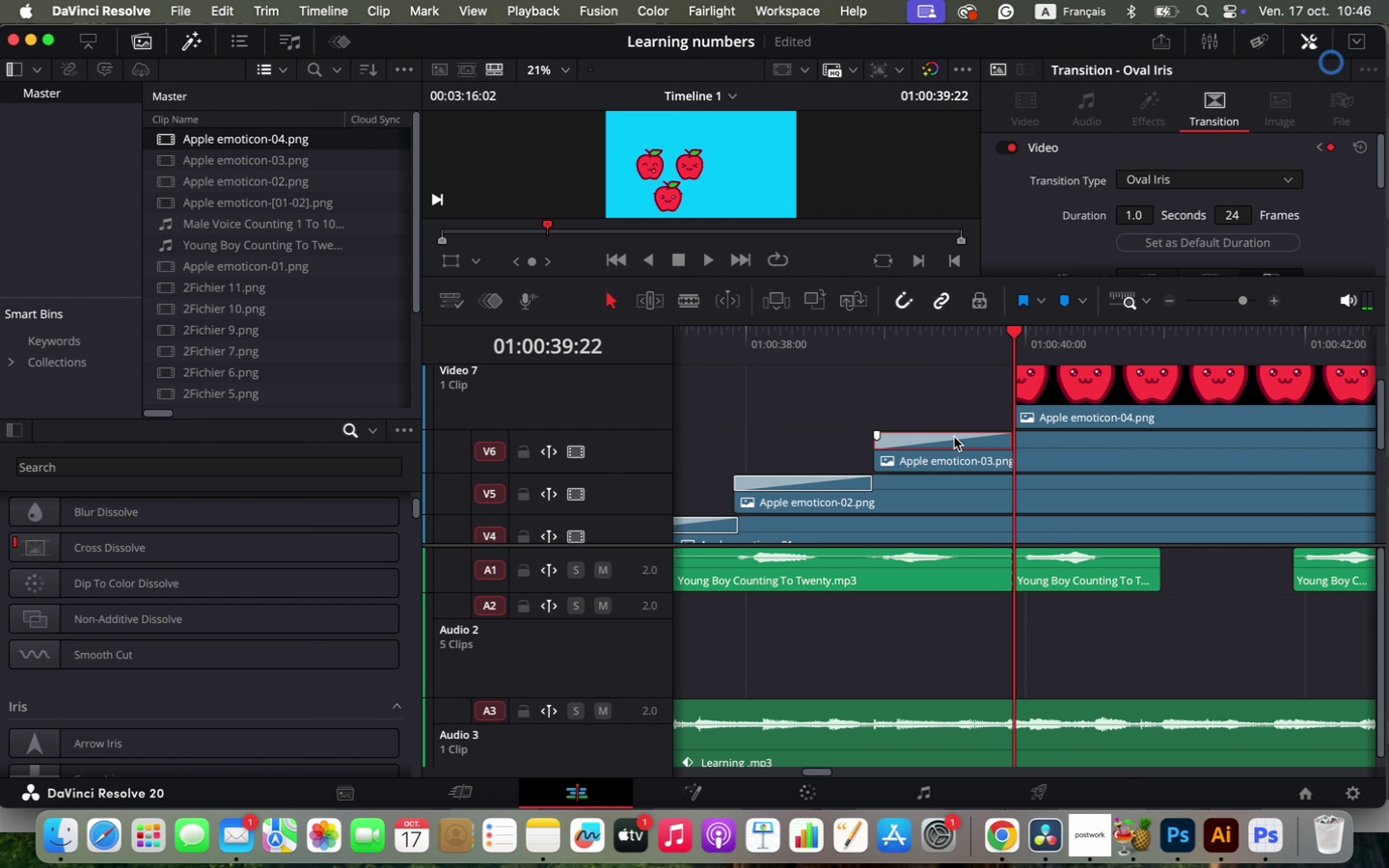 
key(Meta+C)
 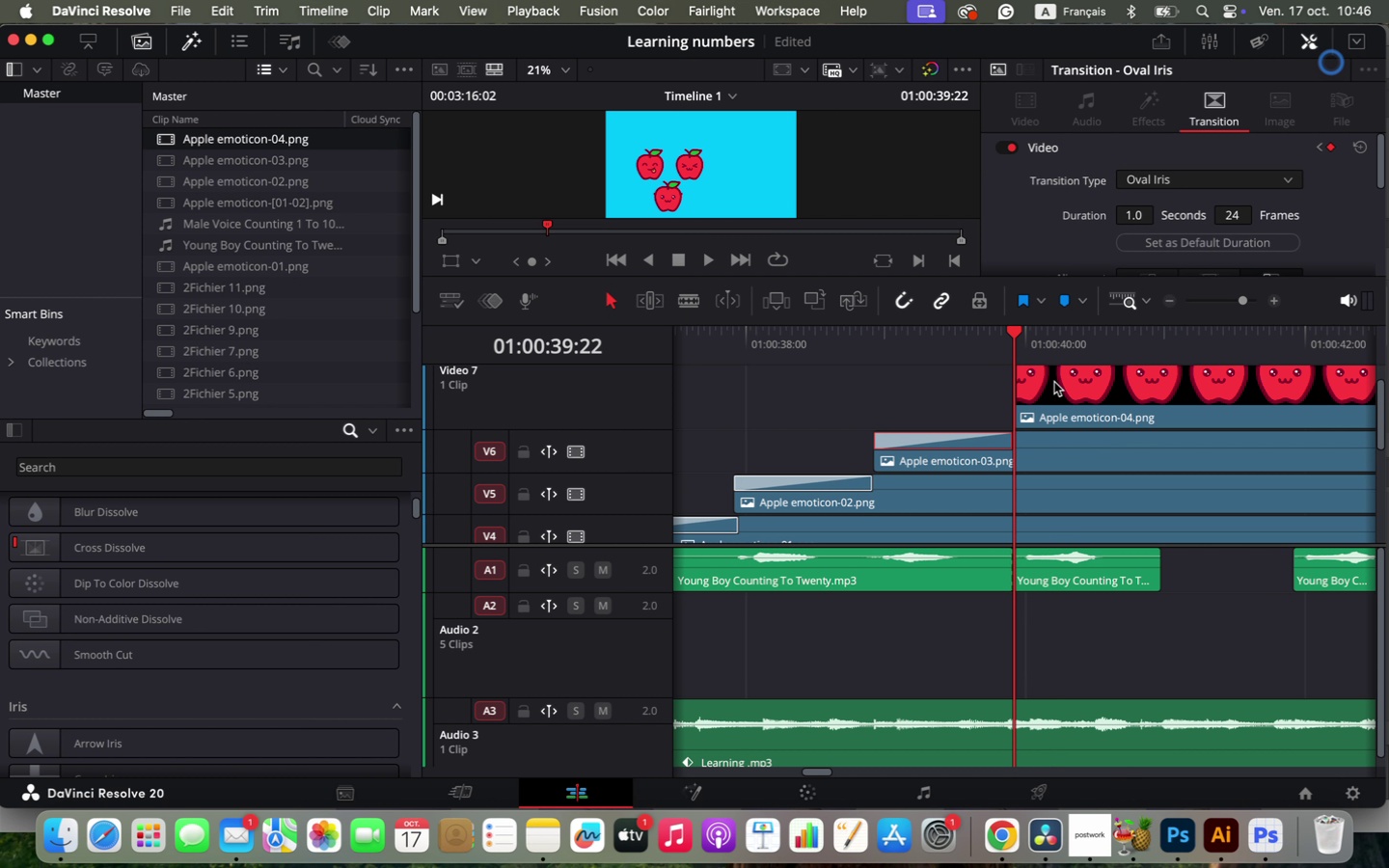 
key(Meta+V)
 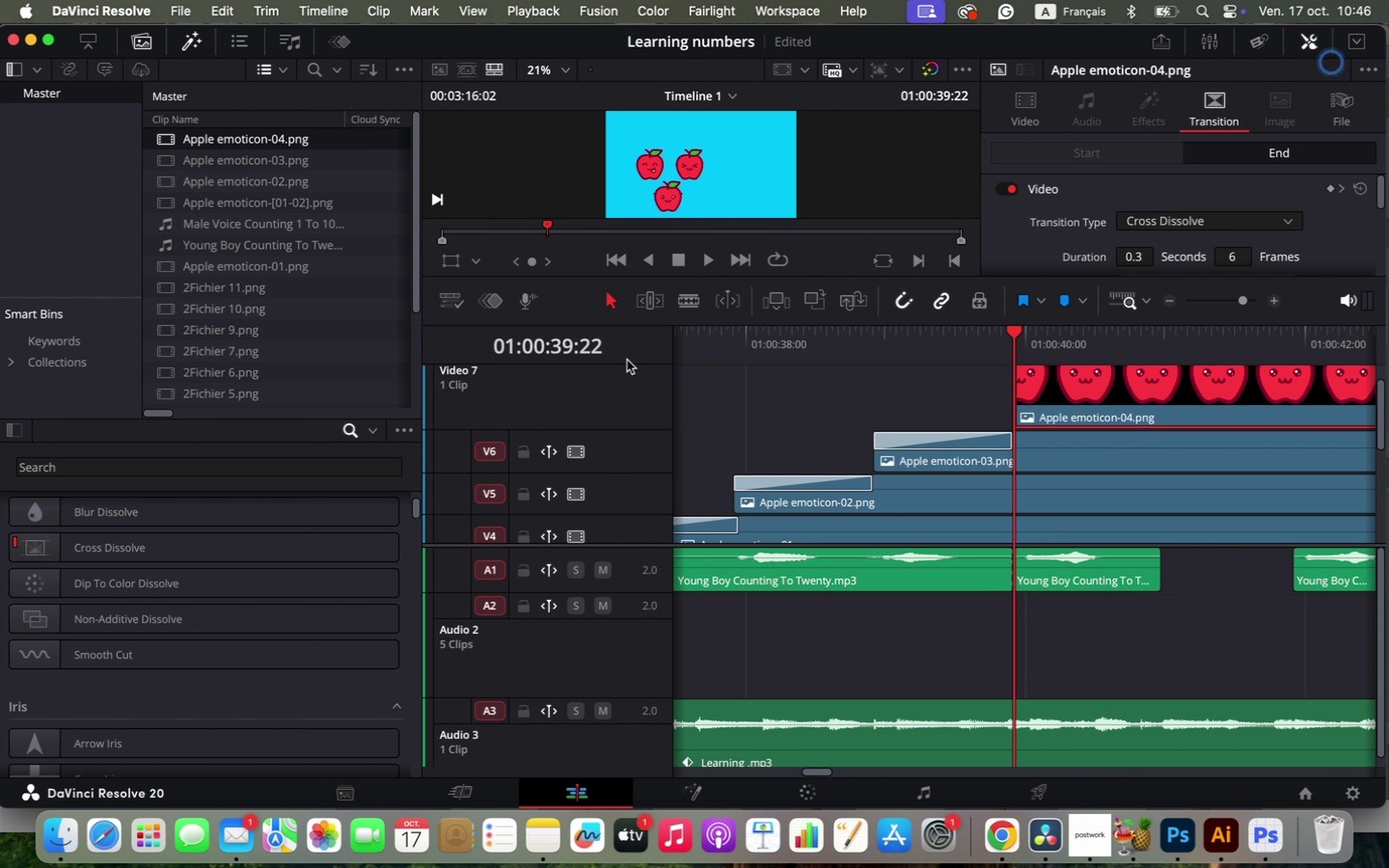 
left_click([612, 367])
 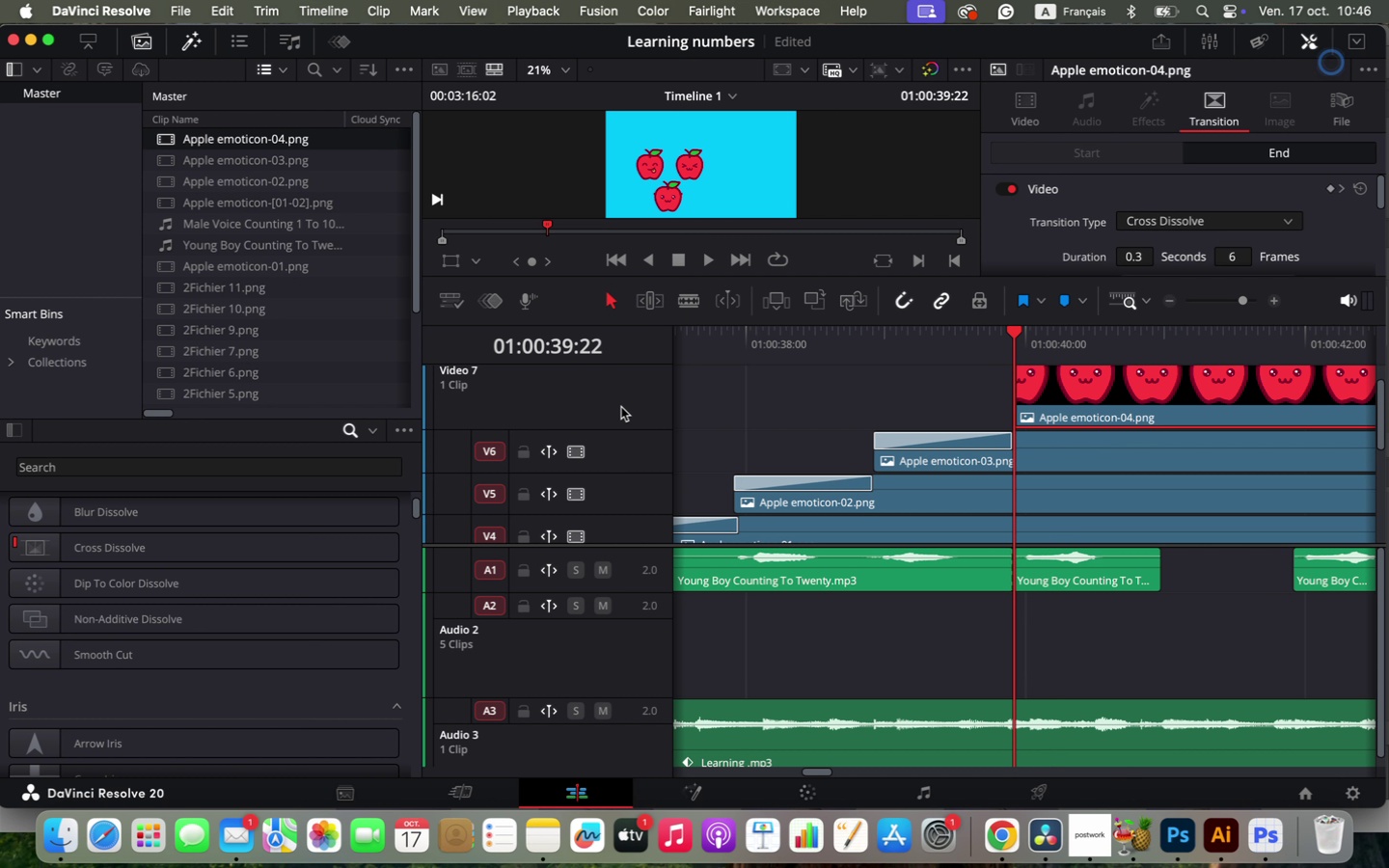 
left_click_drag(start_coordinate=[617, 430], to_coordinate=[616, 435])
 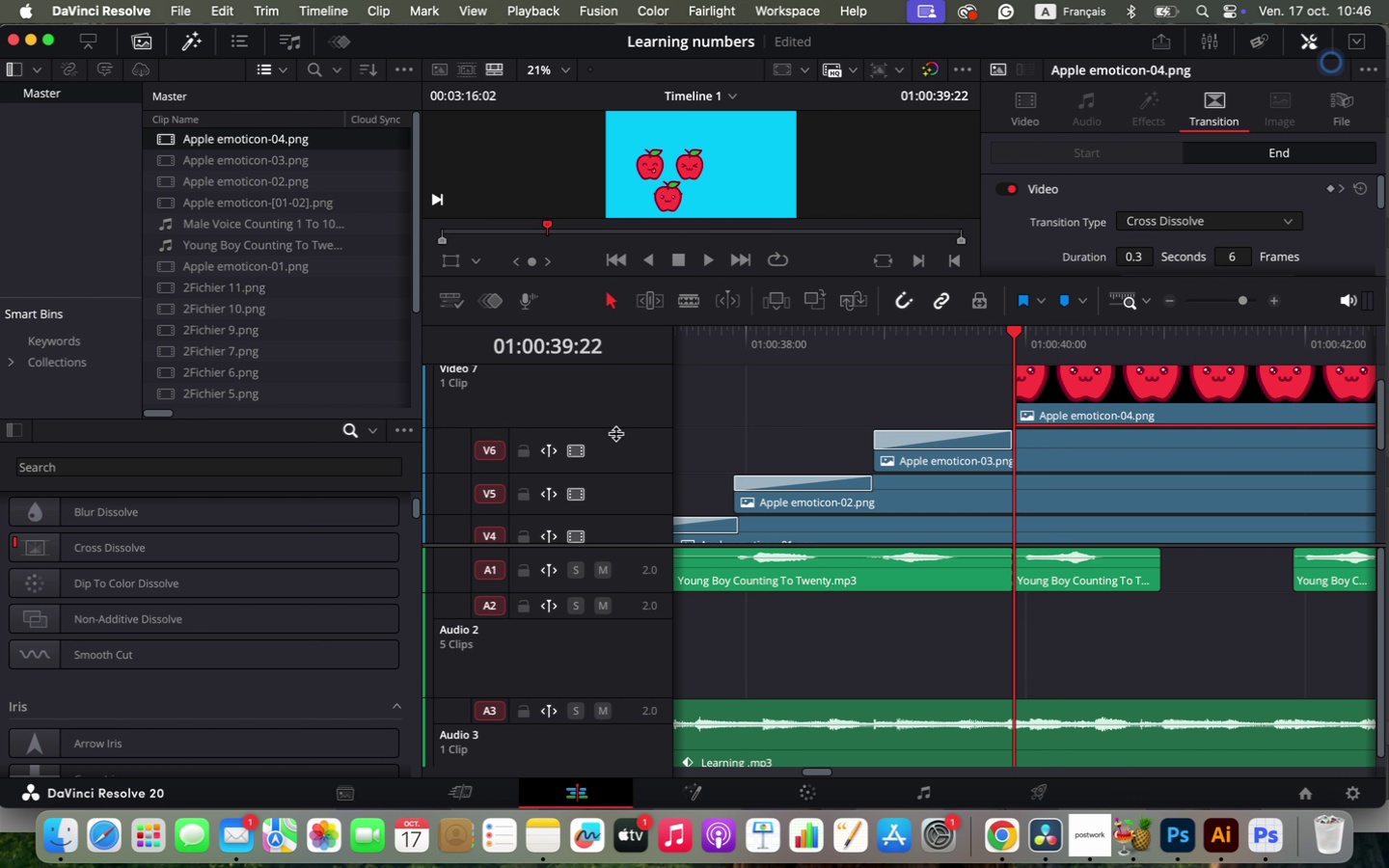 
left_click_drag(start_coordinate=[637, 363], to_coordinate=[636, 371])
 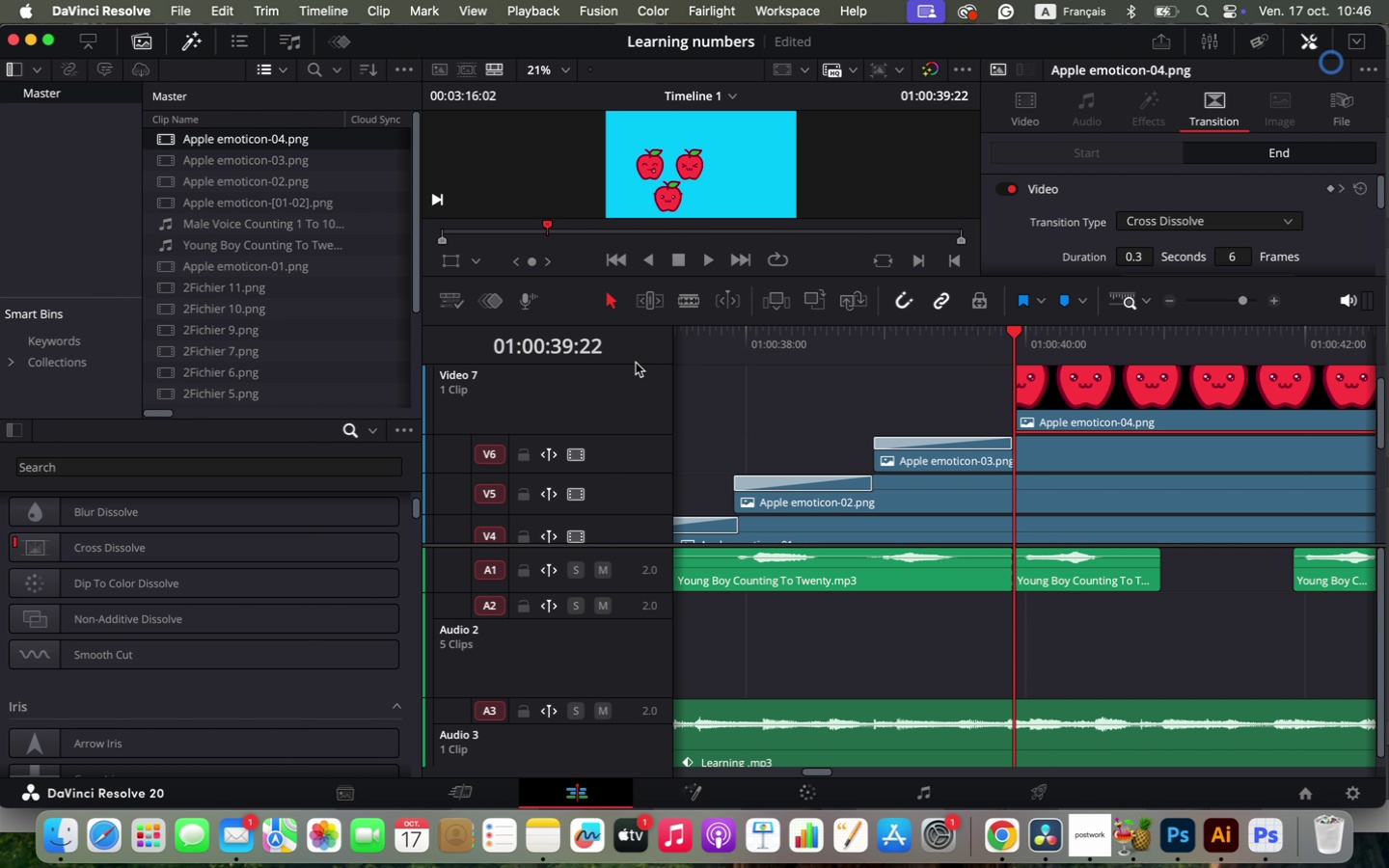 
scroll: coordinate [1163, 448], scroll_direction: up, amount: 2.0
 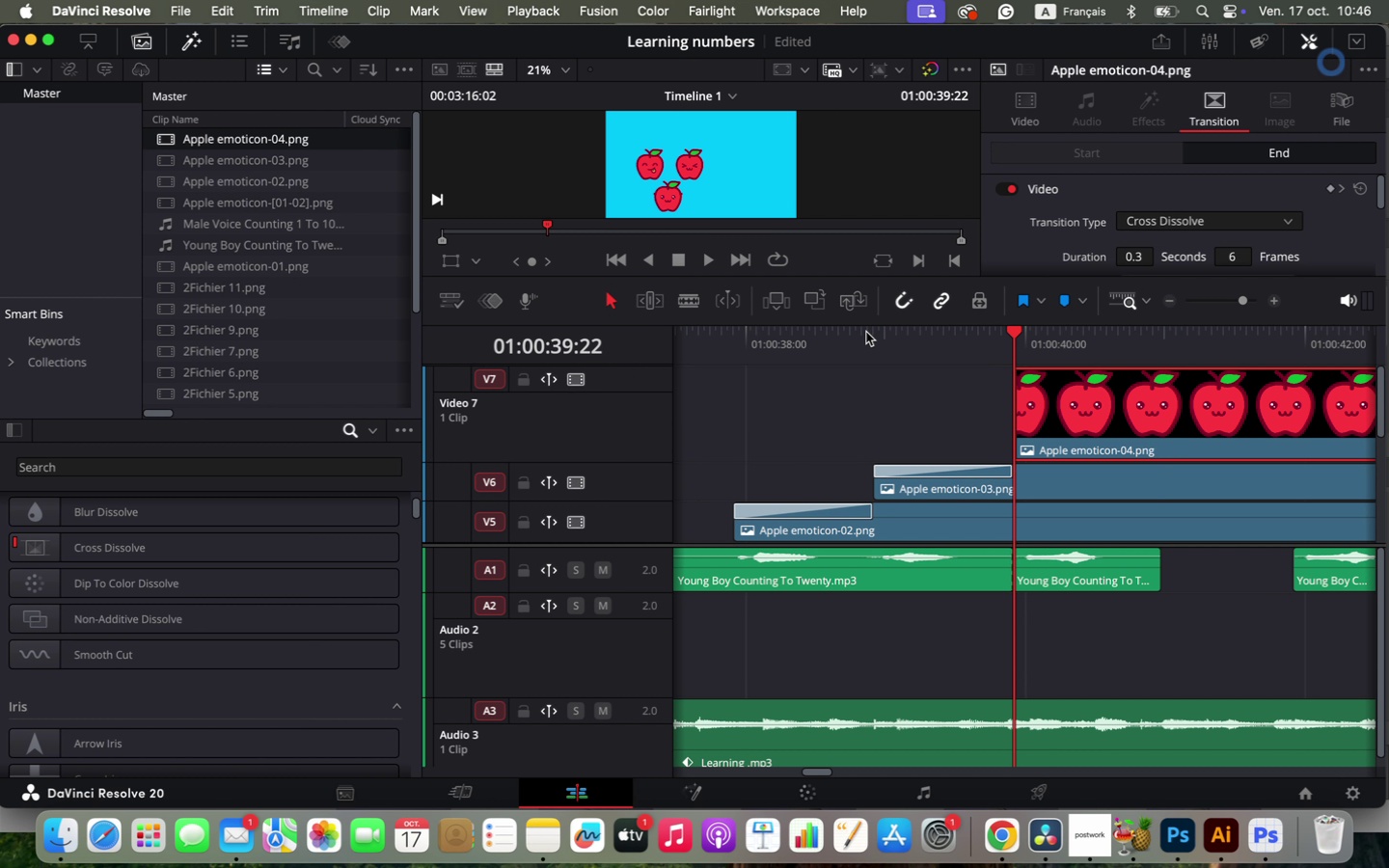 
left_click([870, 336])
 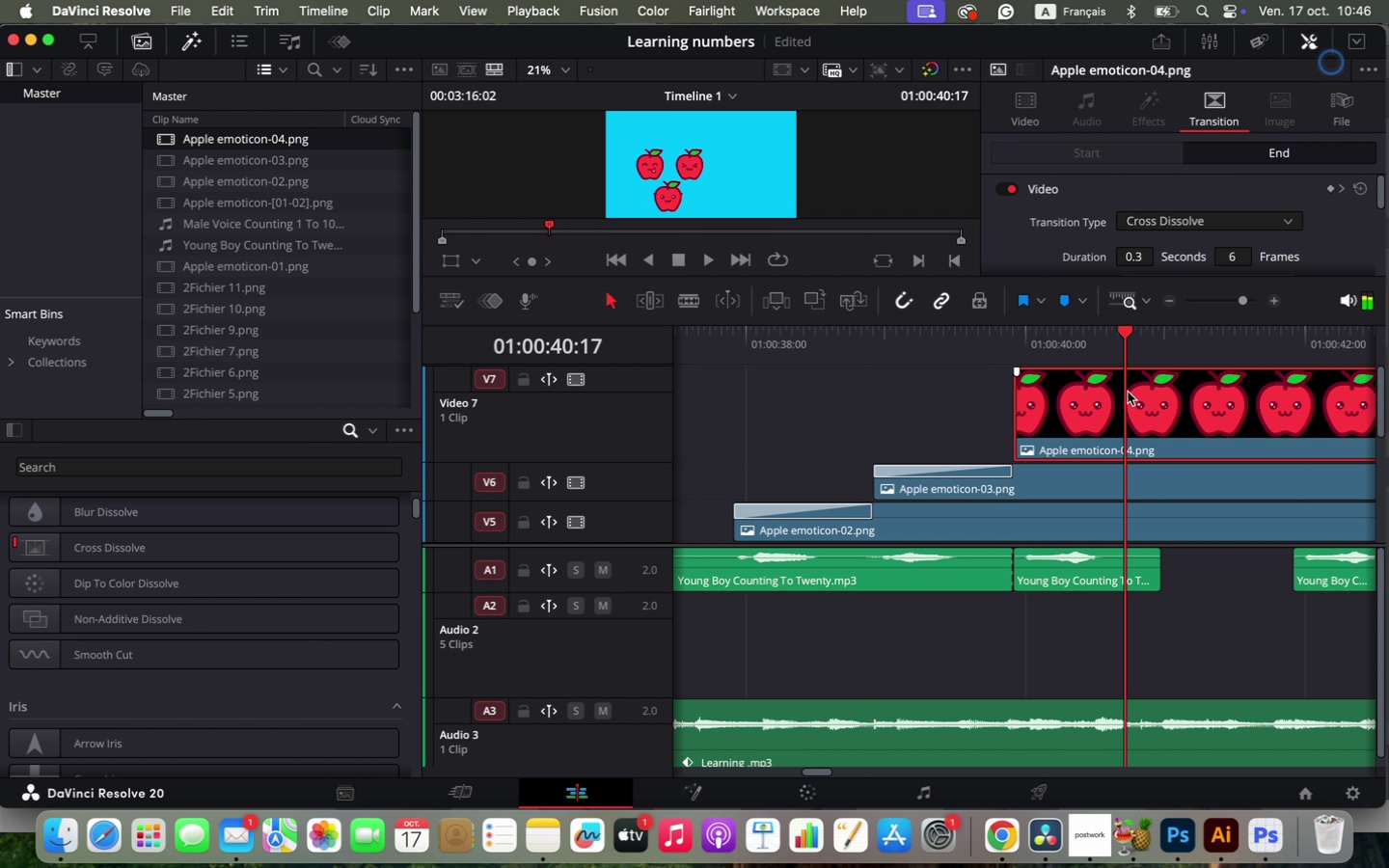 
double_click([1130, 403])
 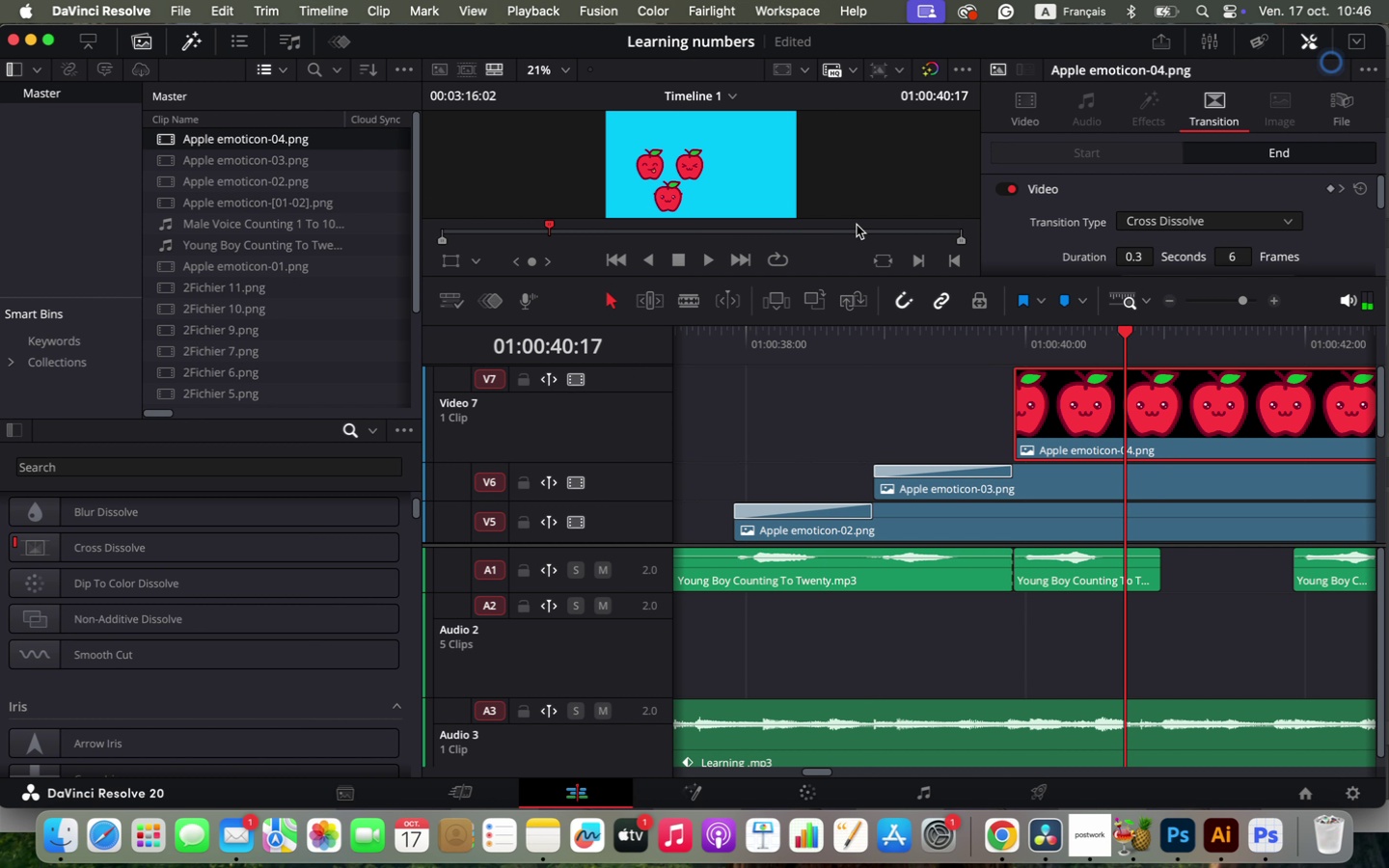 
left_click([867, 209])
 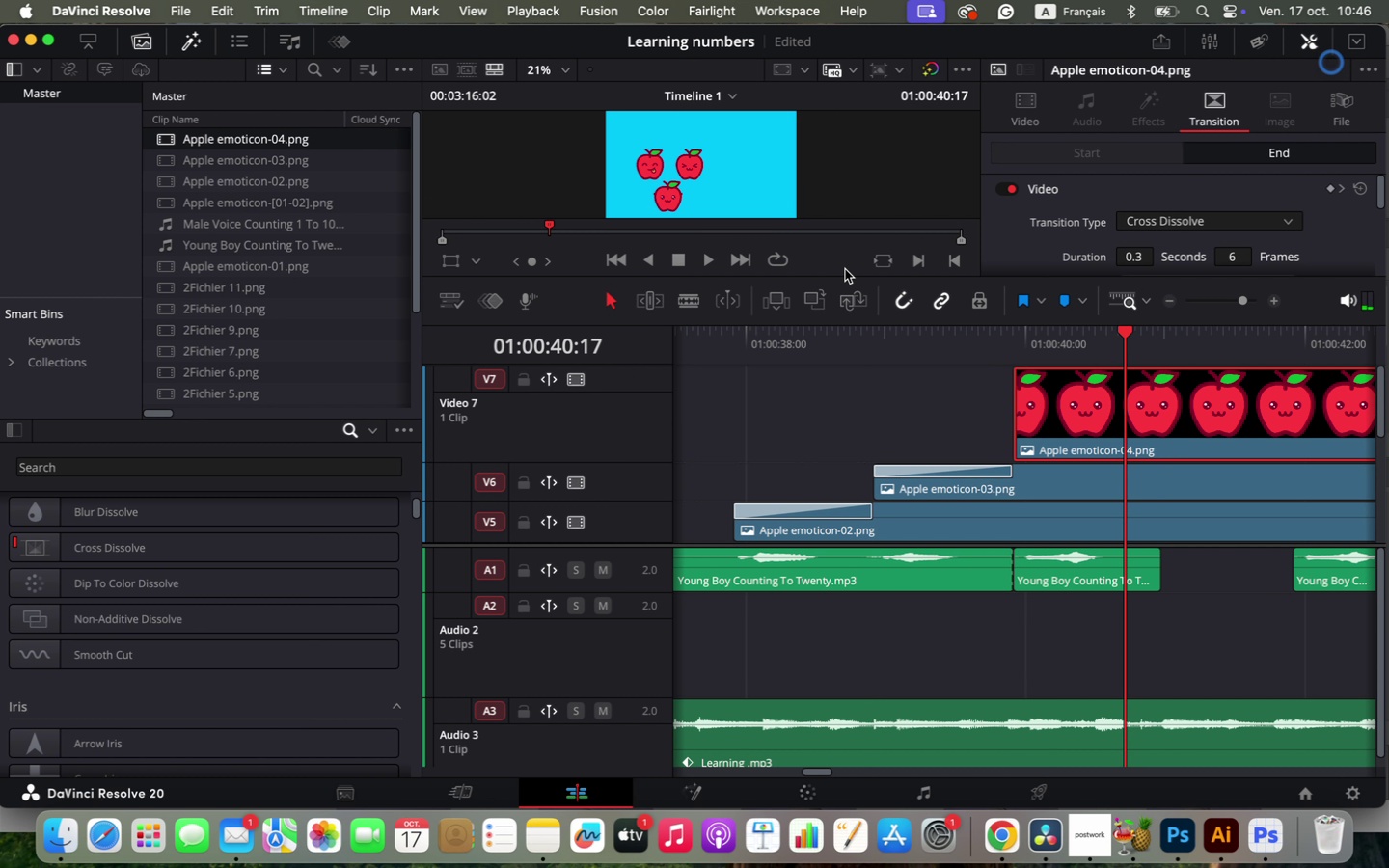 
left_click_drag(start_coordinate=[841, 277], to_coordinate=[831, 470])
 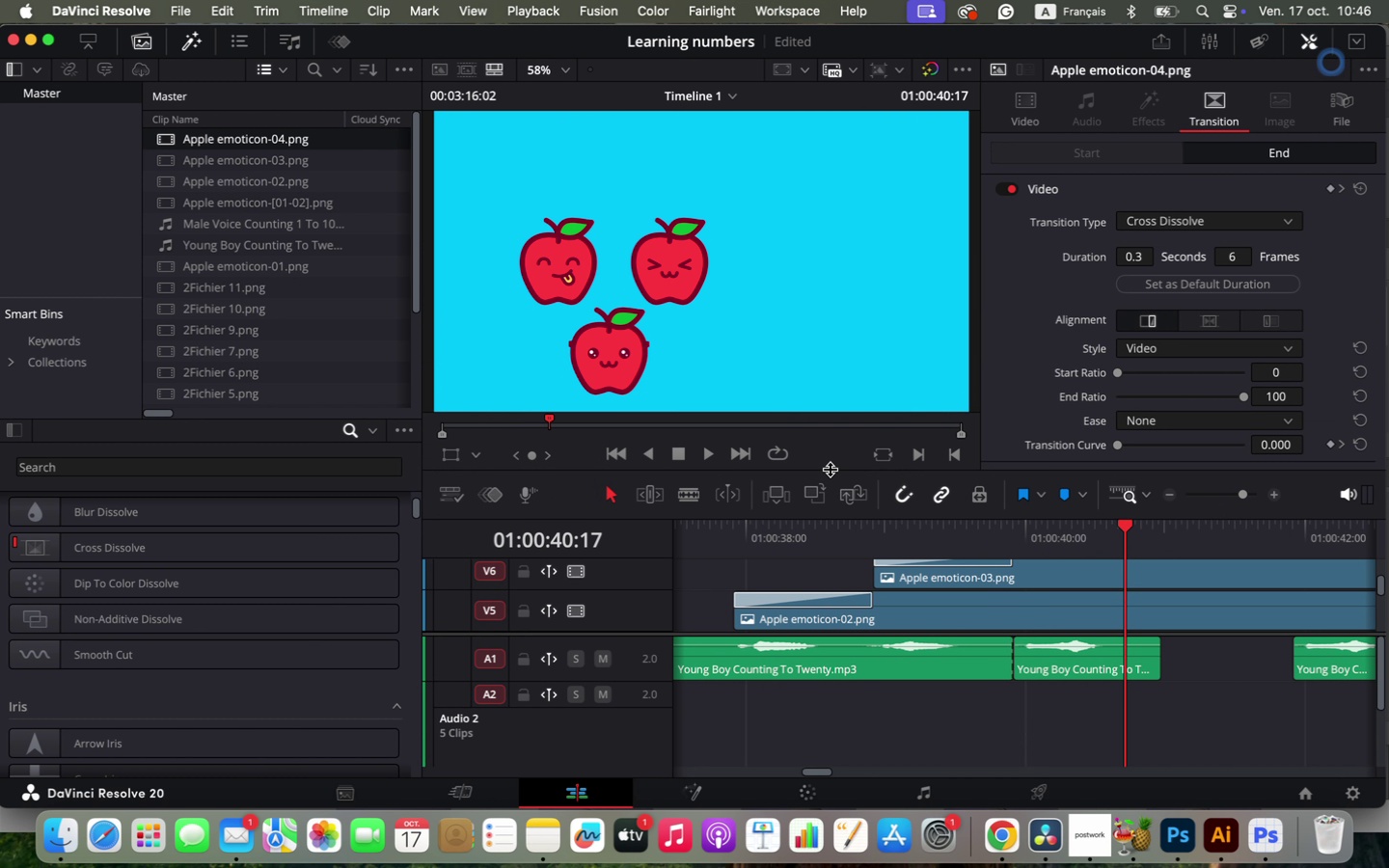 
scroll: coordinate [1049, 609], scroll_direction: up, amount: 2.0
 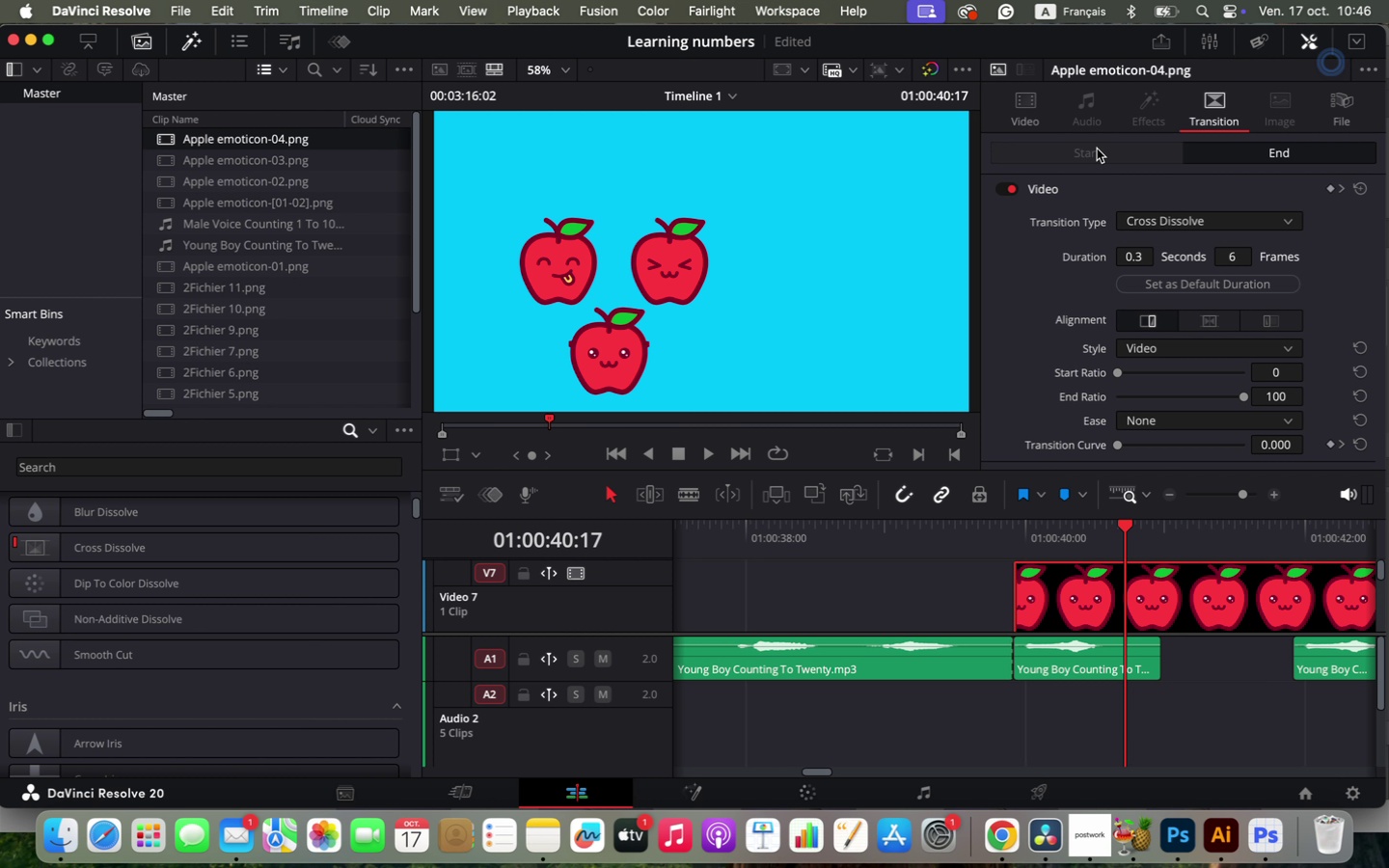 
left_click([1028, 97])
 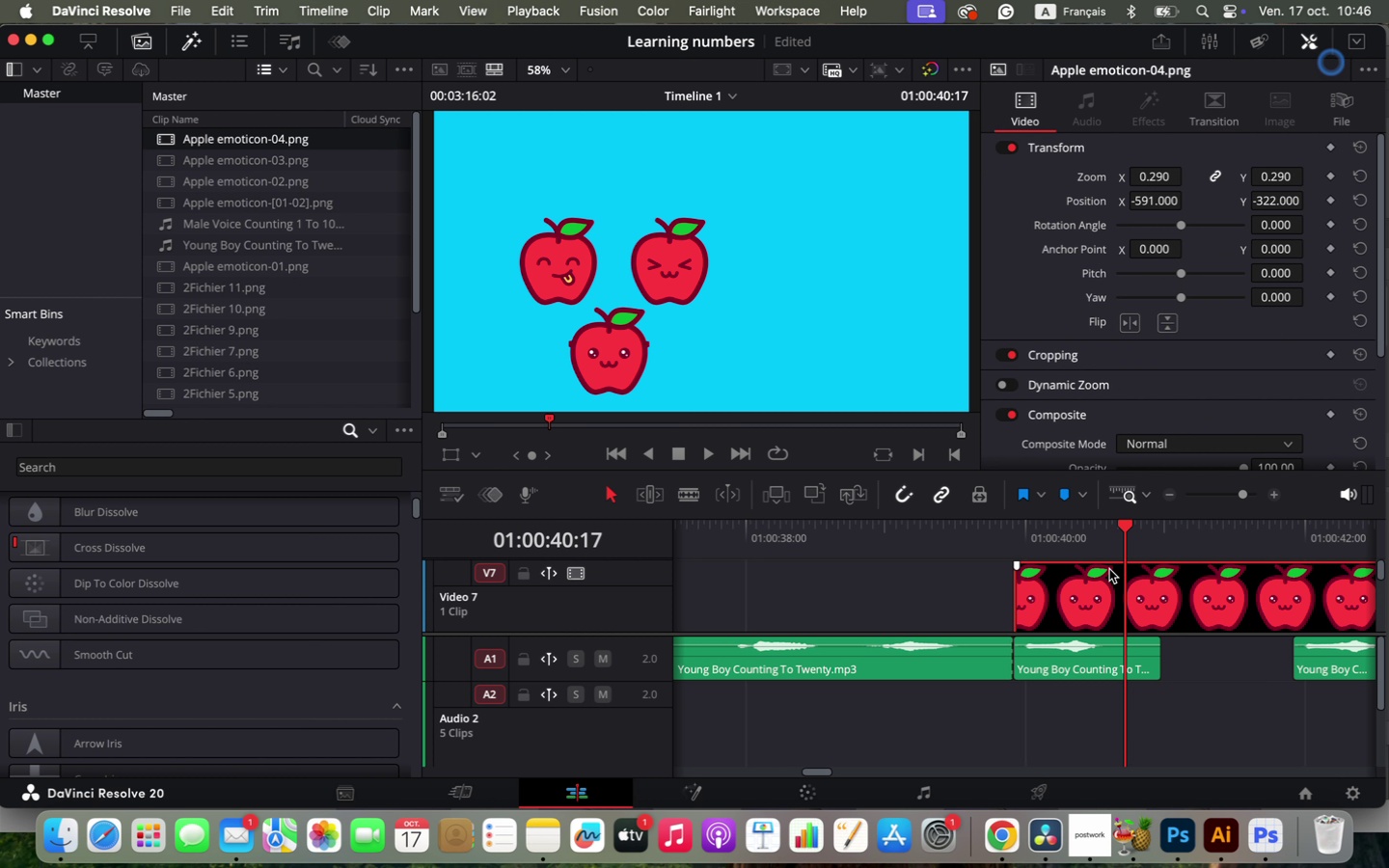 
left_click_drag(start_coordinate=[1160, 198], to_coordinate=[1073, 210])
 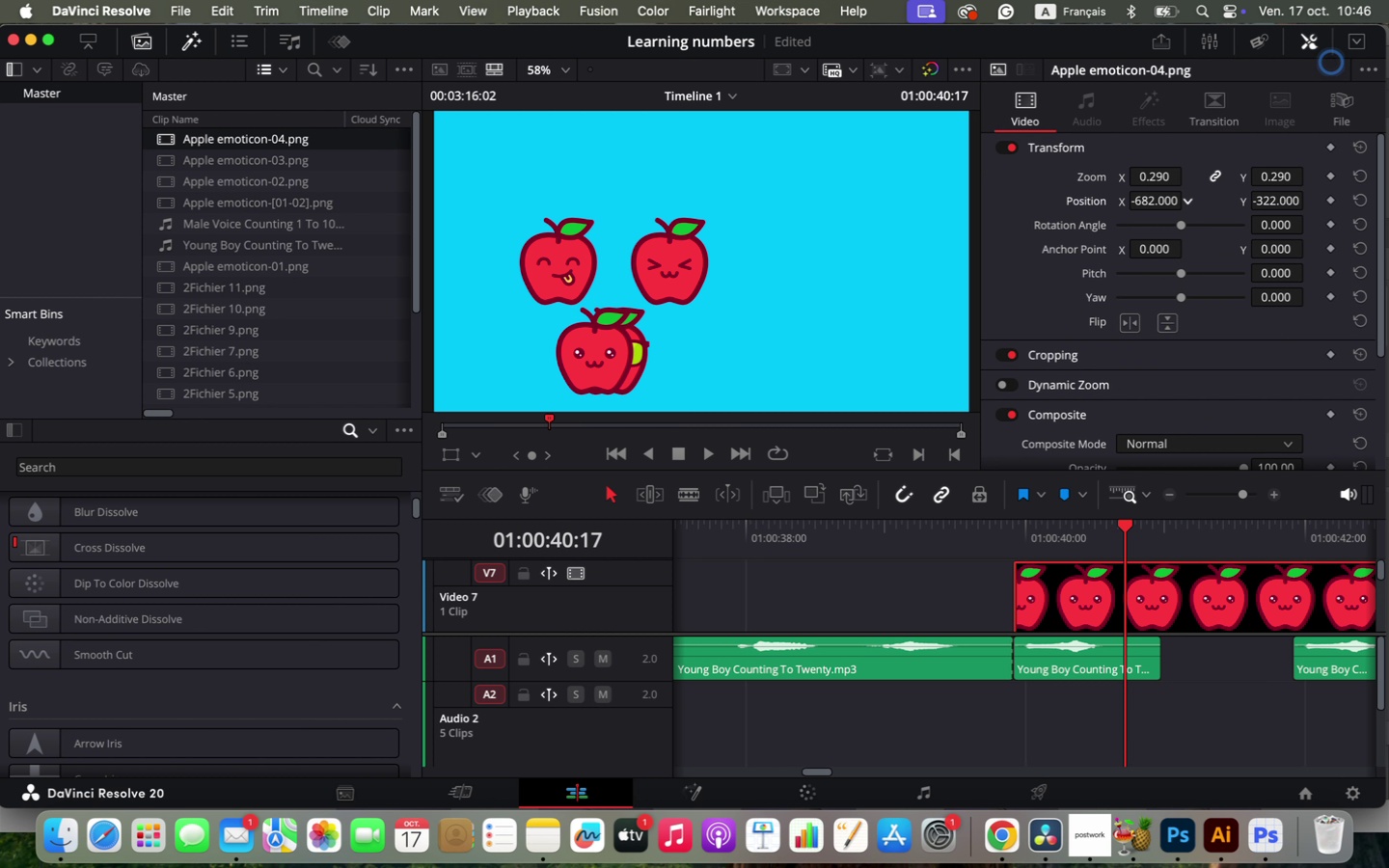 
key(Meta+W)
 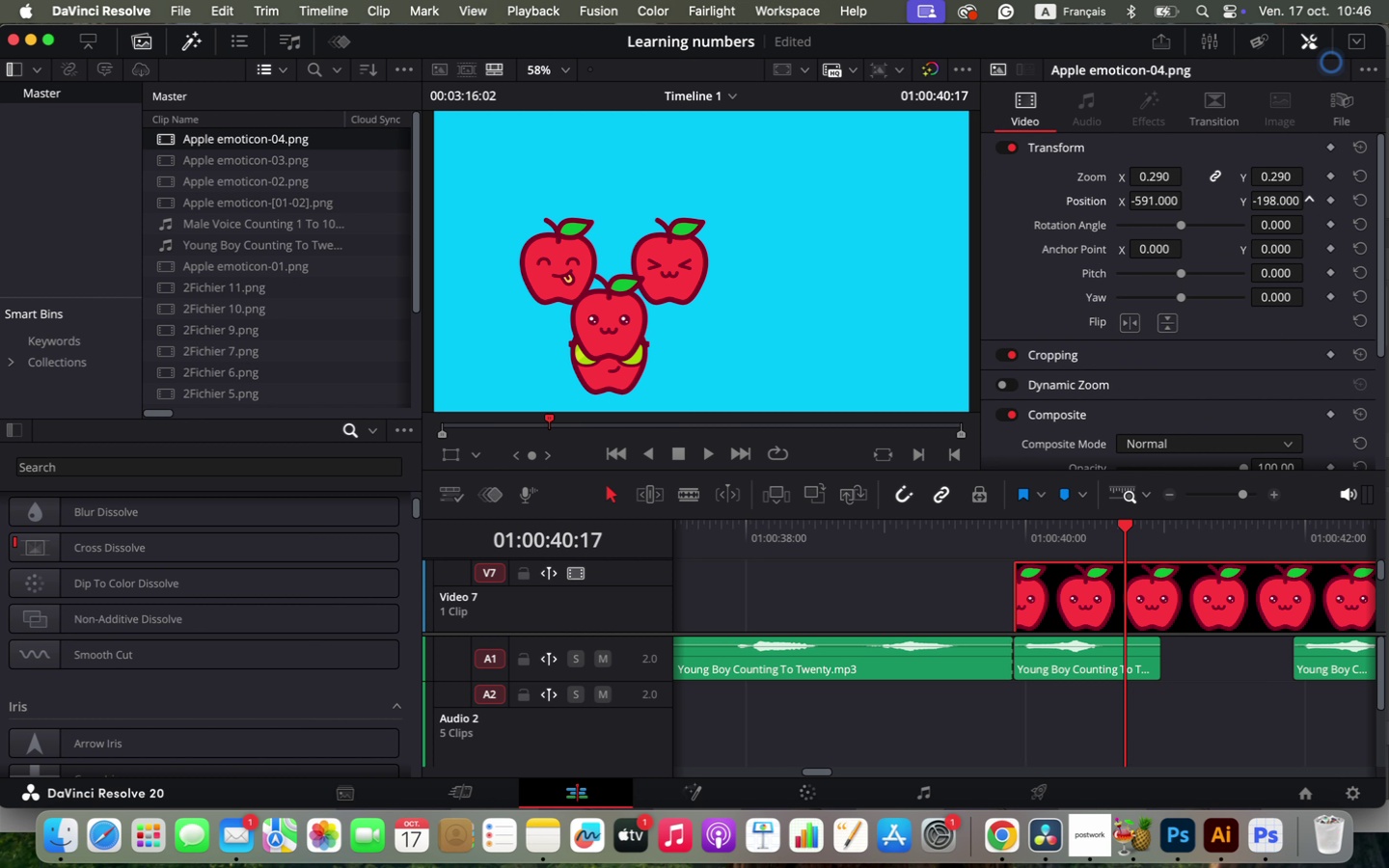 
left_click_drag(start_coordinate=[1280, 201], to_coordinate=[735, 490])
 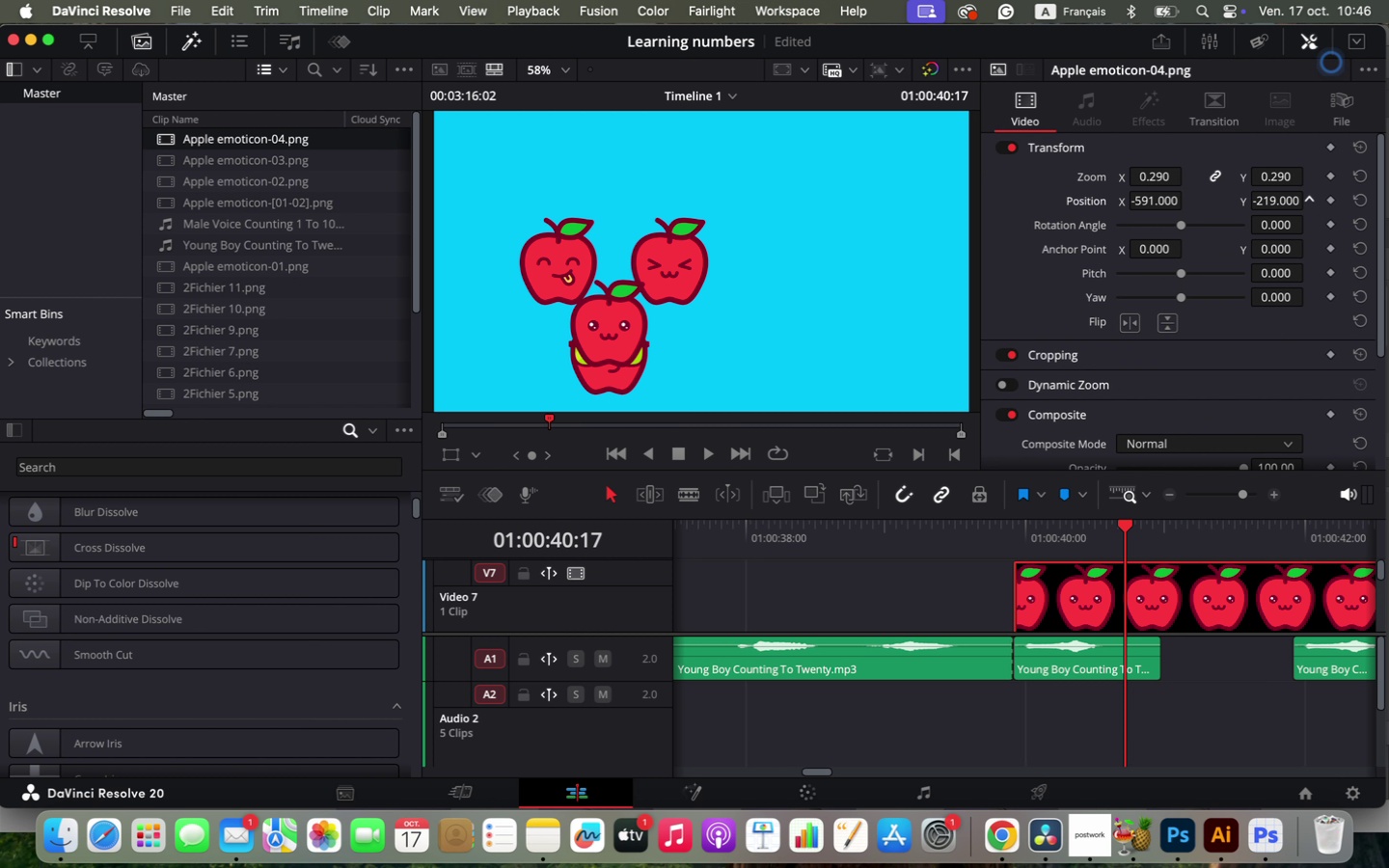 
left_click_drag(start_coordinate=[1274, 203], to_coordinate=[738, 464])
 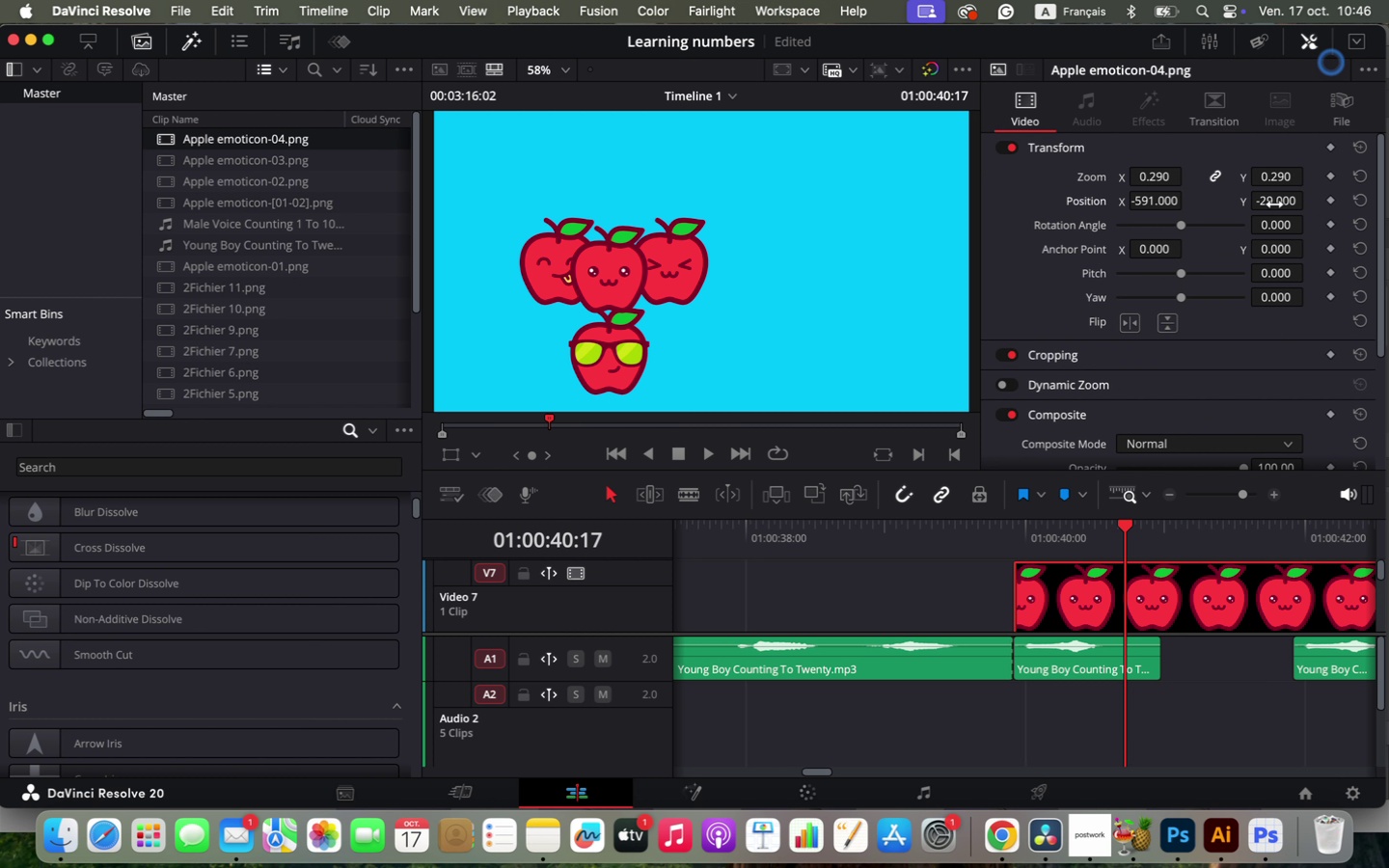 
left_click_drag(start_coordinate=[1259, 206], to_coordinate=[856, 447])
 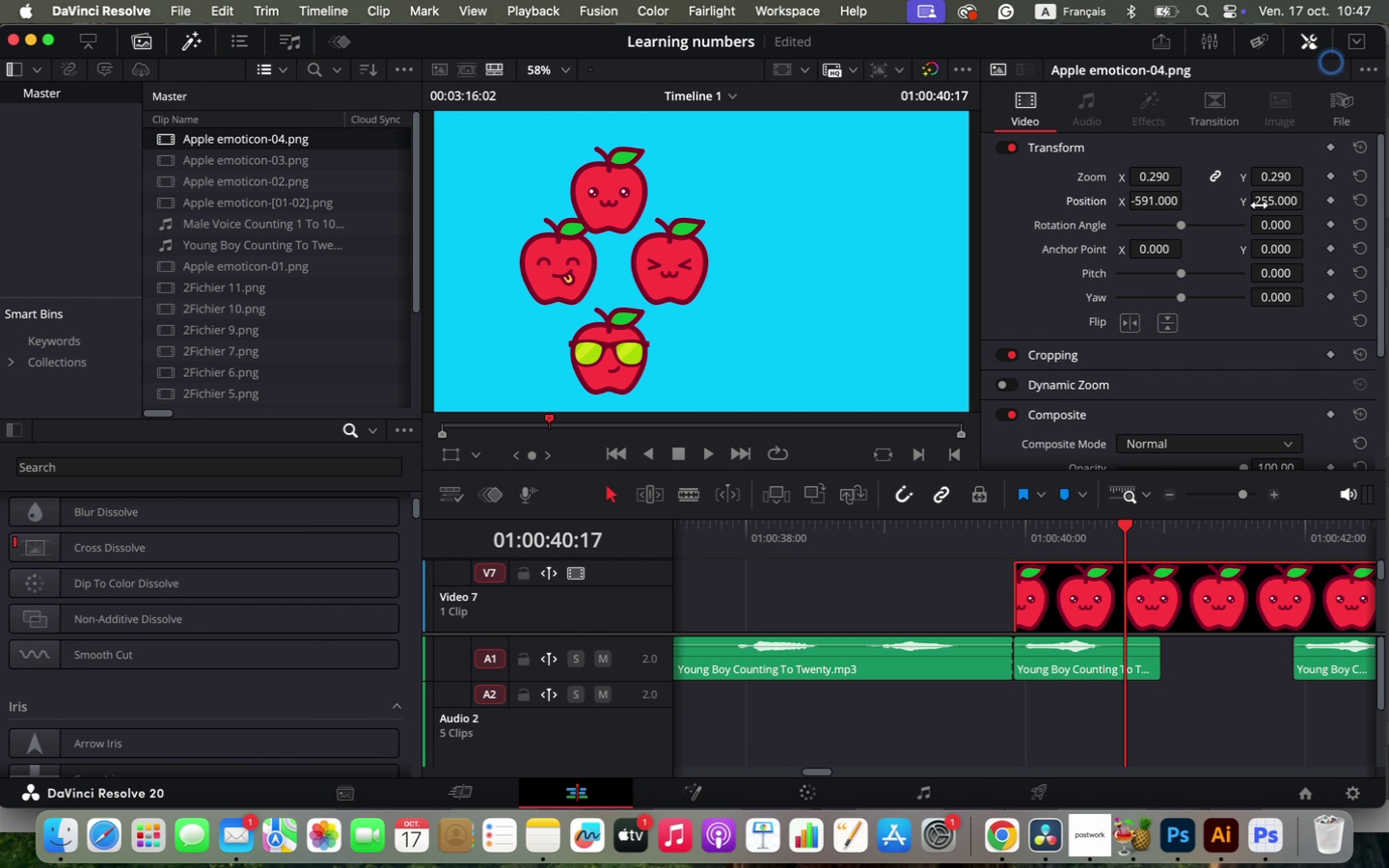 
left_click_drag(start_coordinate=[1266, 207], to_coordinate=[653, 439])
 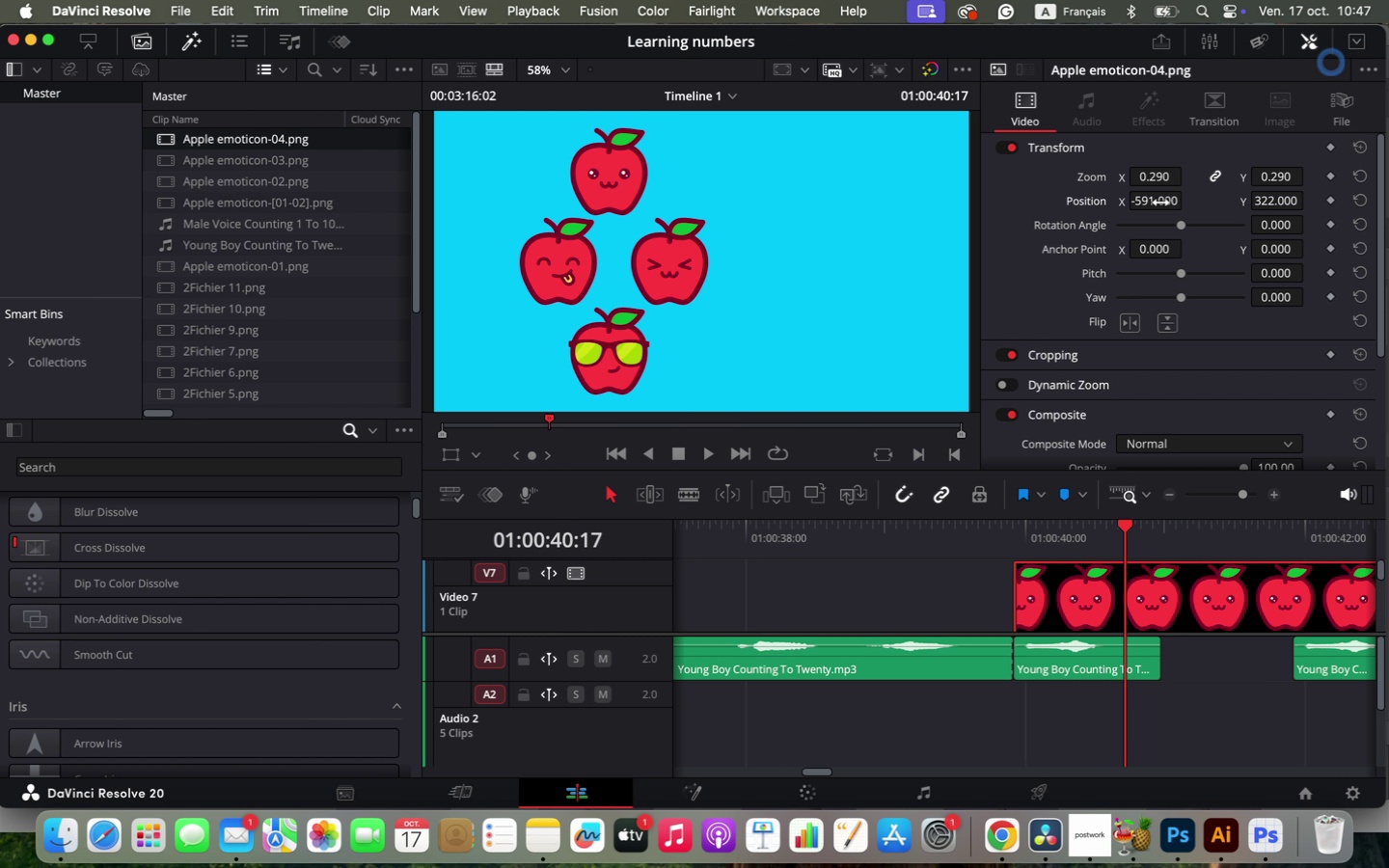 
left_click_drag(start_coordinate=[1160, 203], to_coordinate=[1187, 205])
 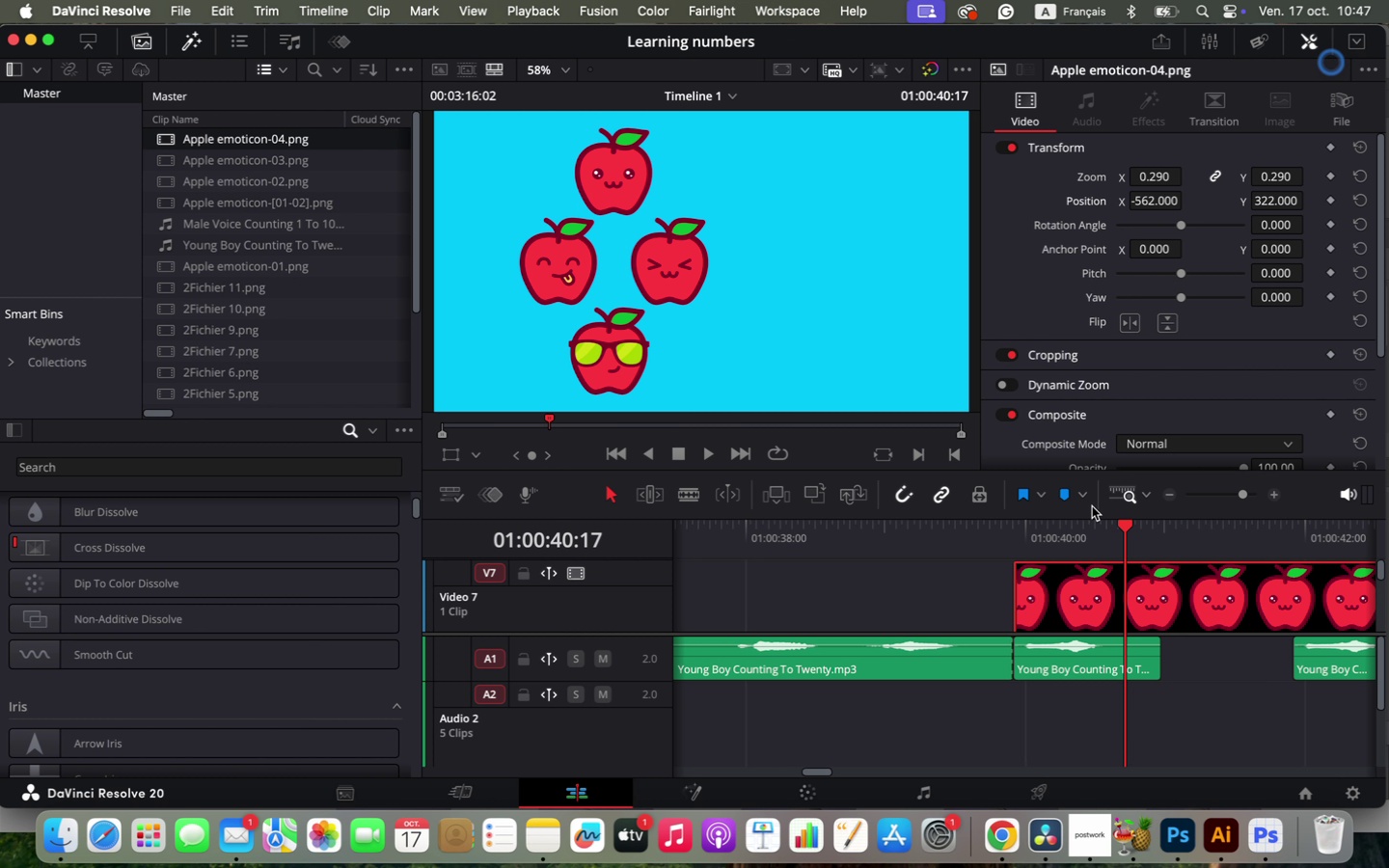 
left_click([1014, 536])
 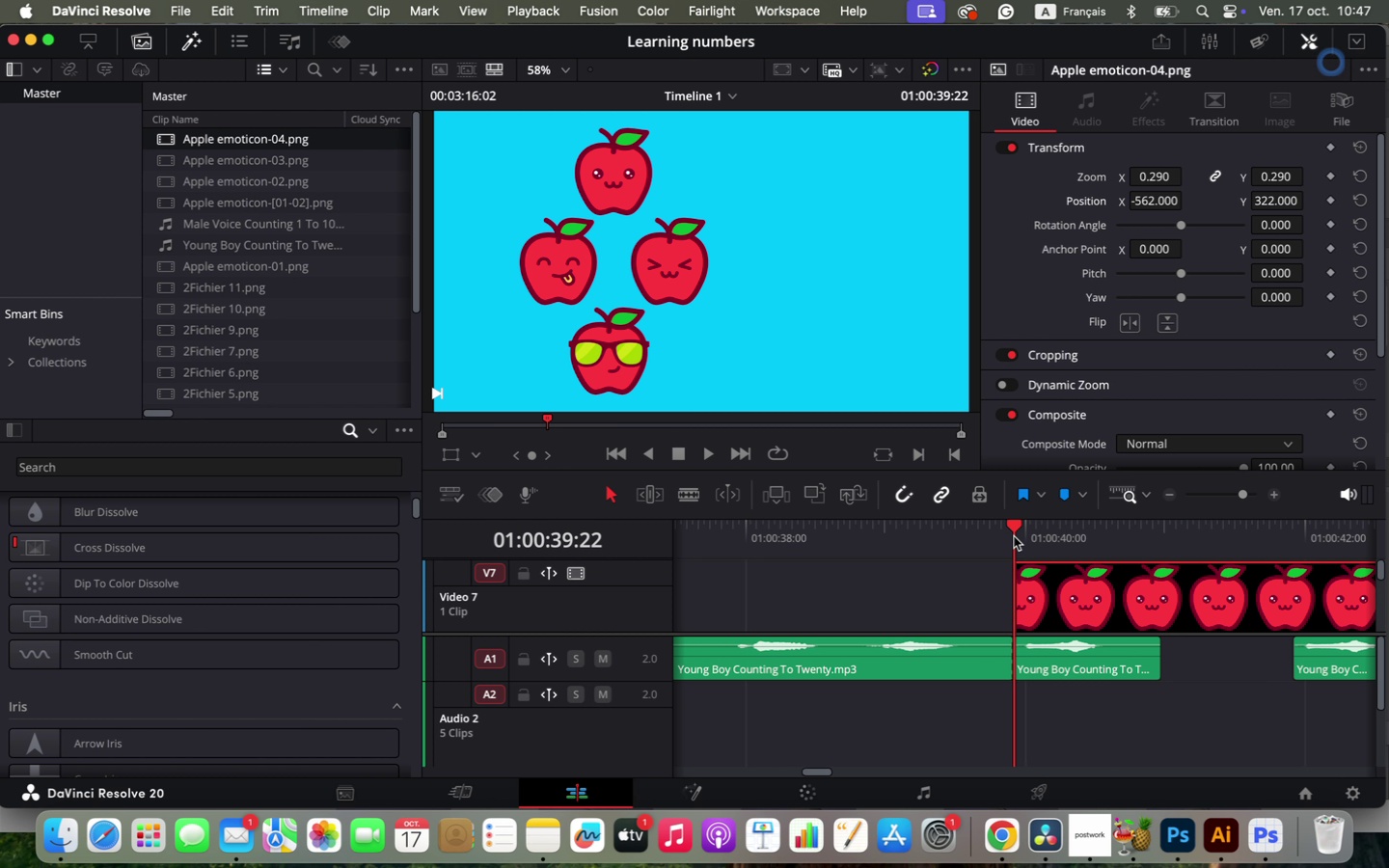 
hold_key(key=OptionLeft, duration=1.24)
scroll: coordinate [1282, 645], scroll_direction: down, amount: 23.0
 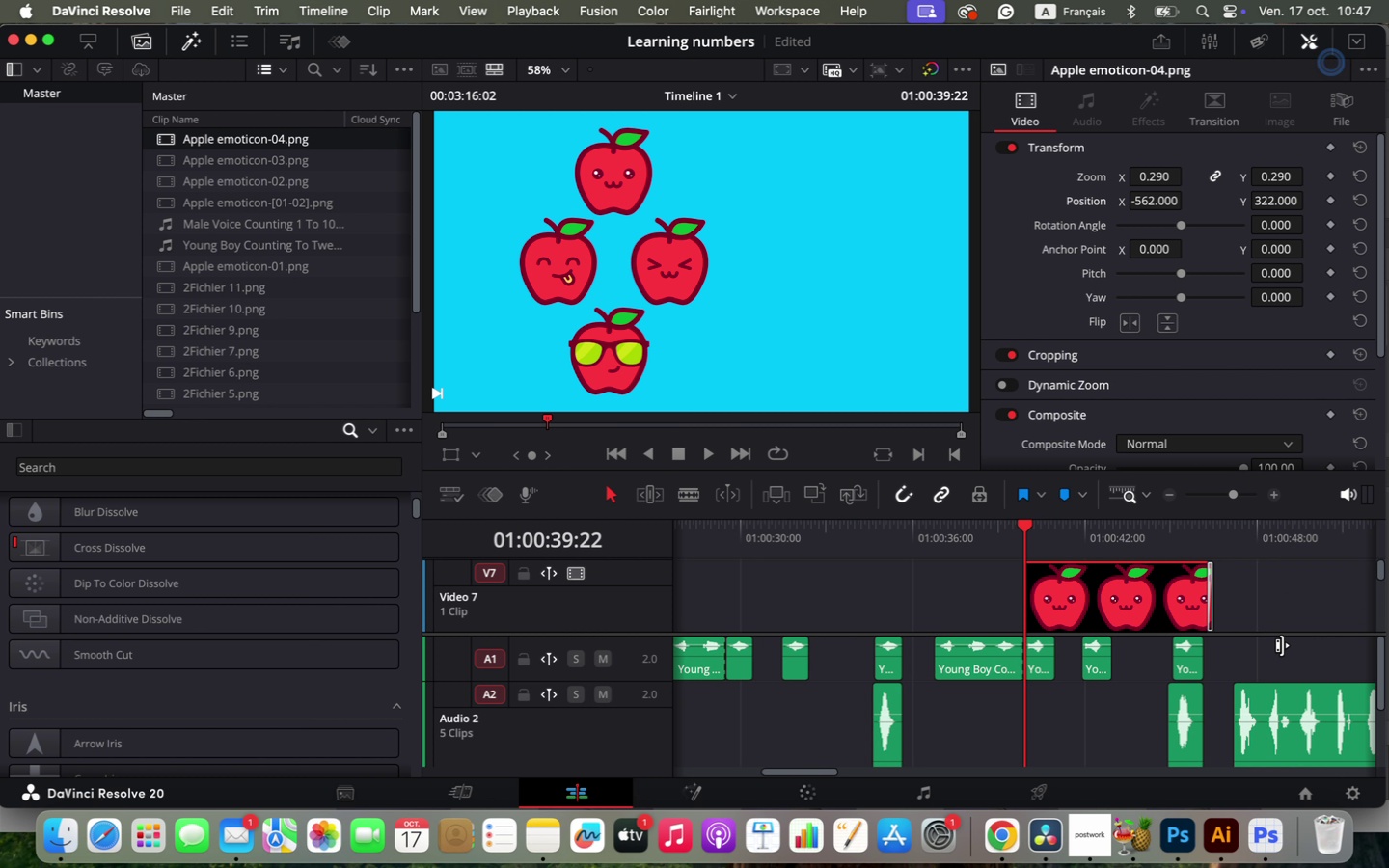 
key(Space)
 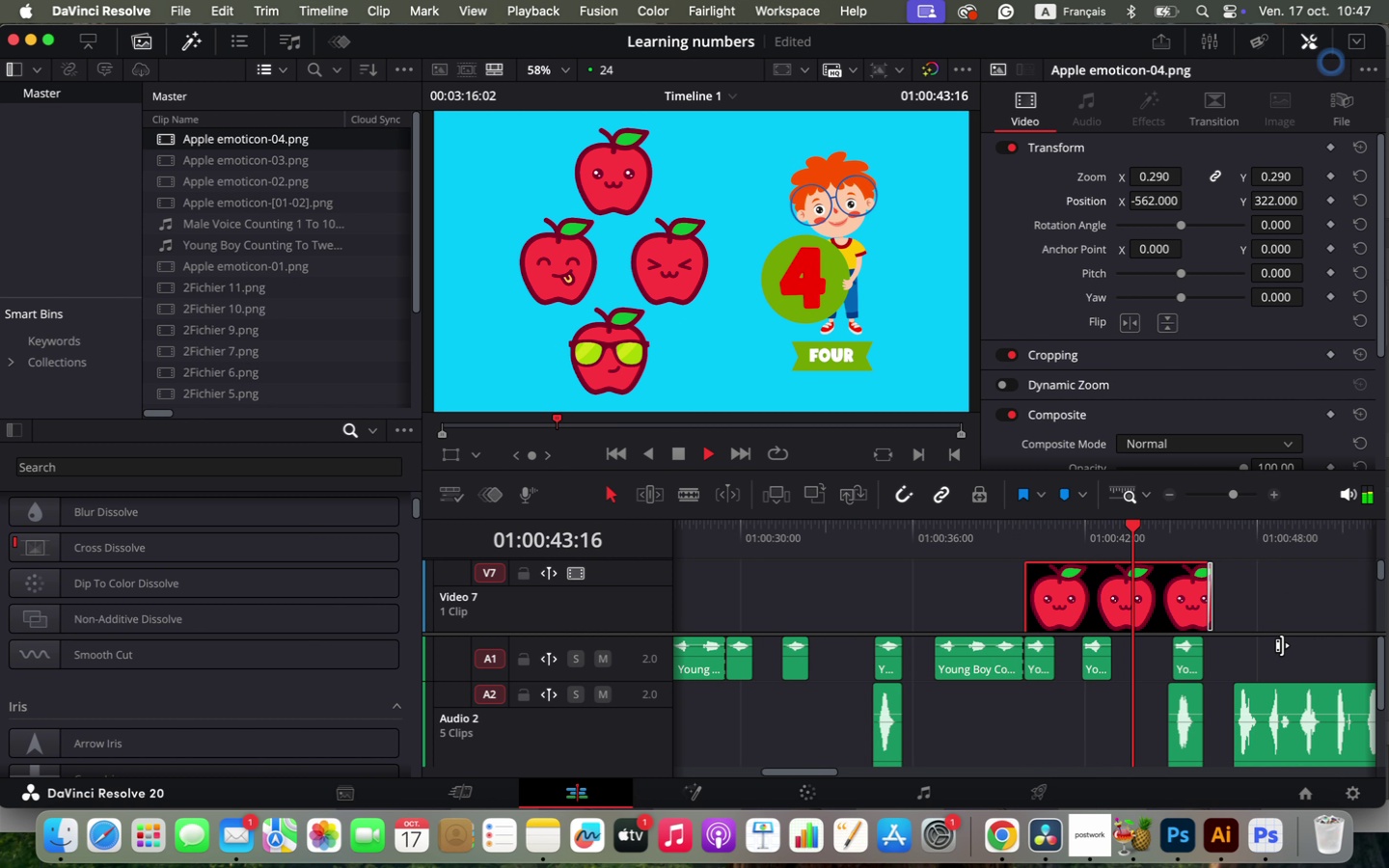 
wait(5.13)
 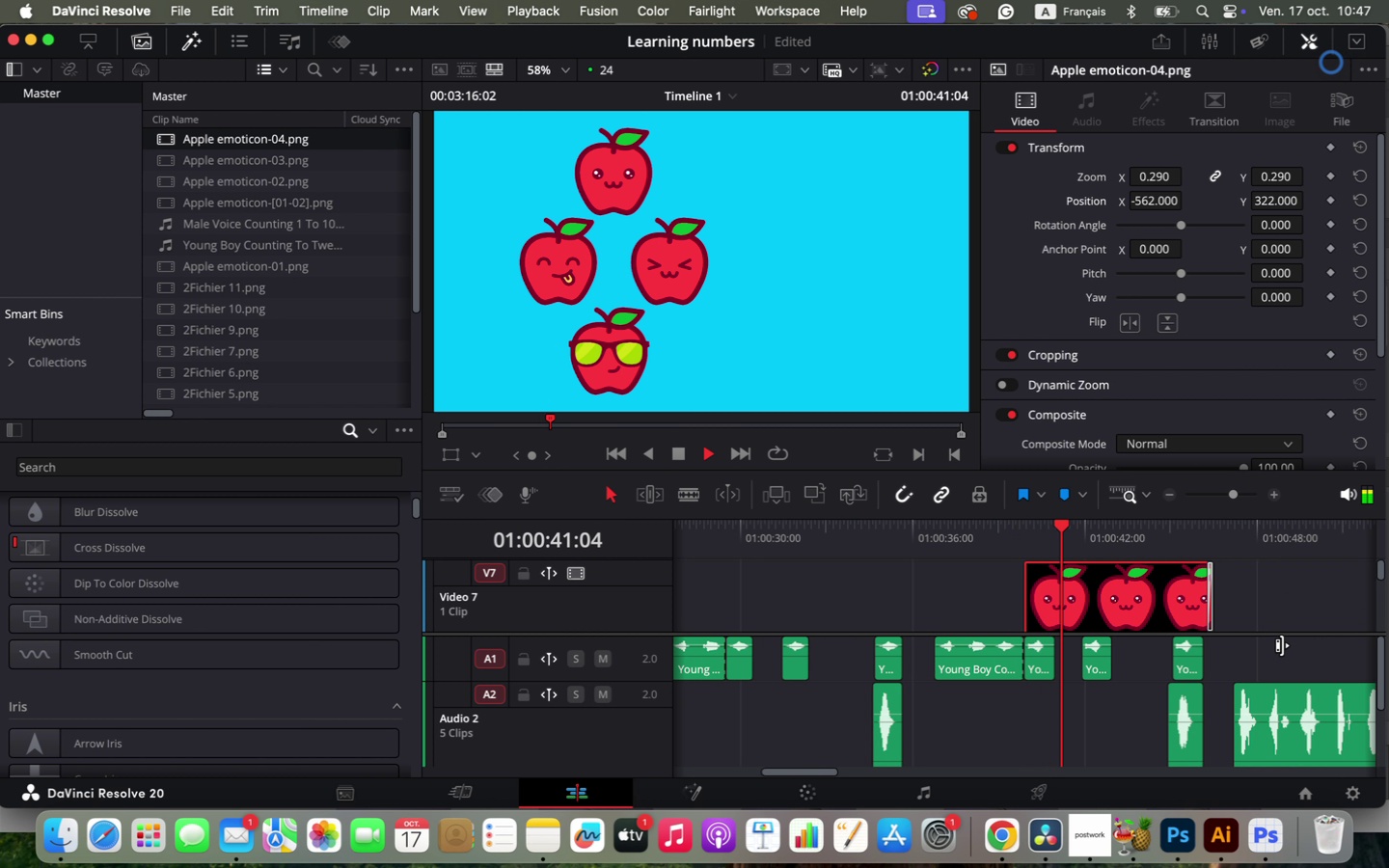 
key(Space)
 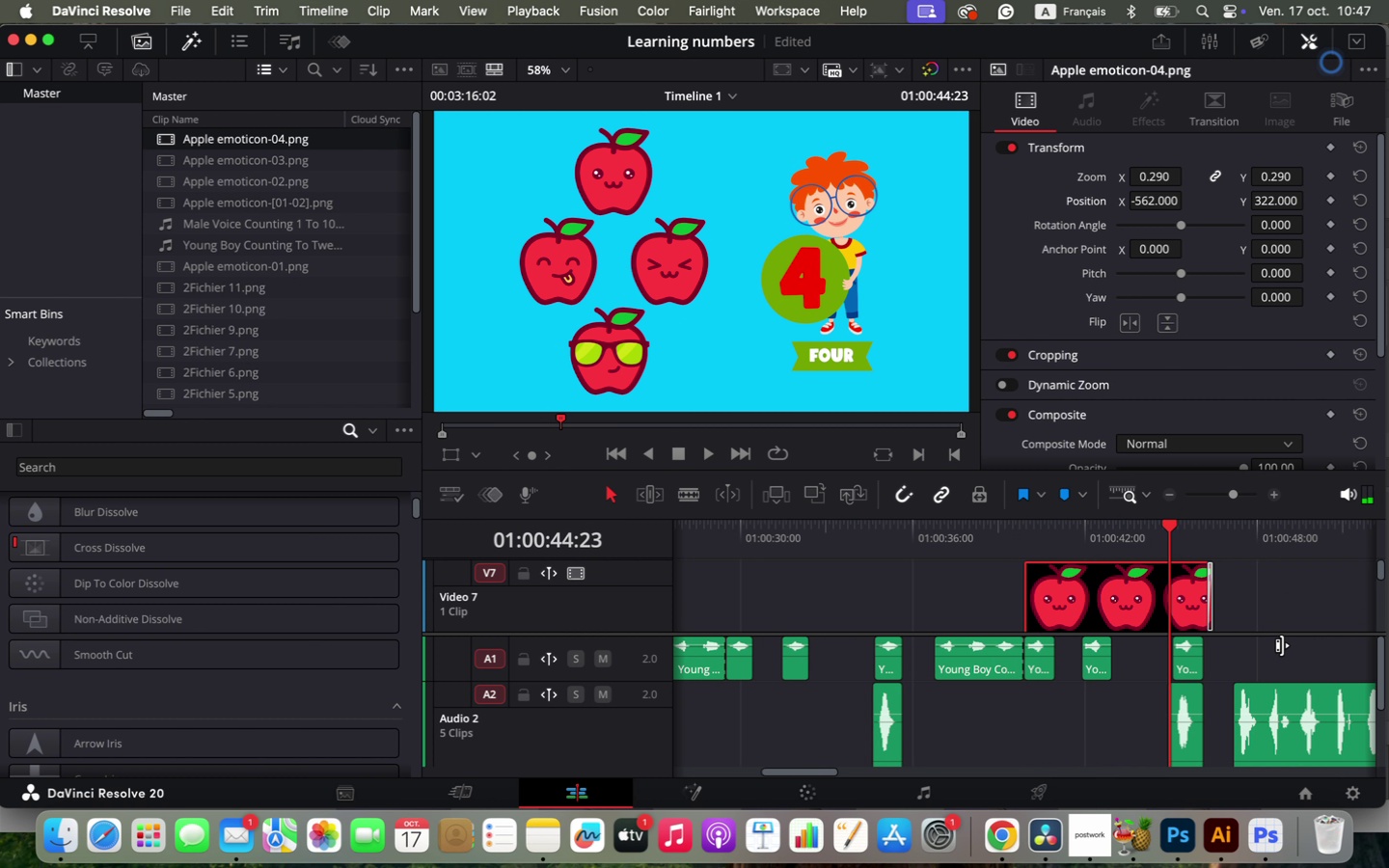 
scroll: coordinate [1145, 677], scroll_direction: up, amount: 2.0
 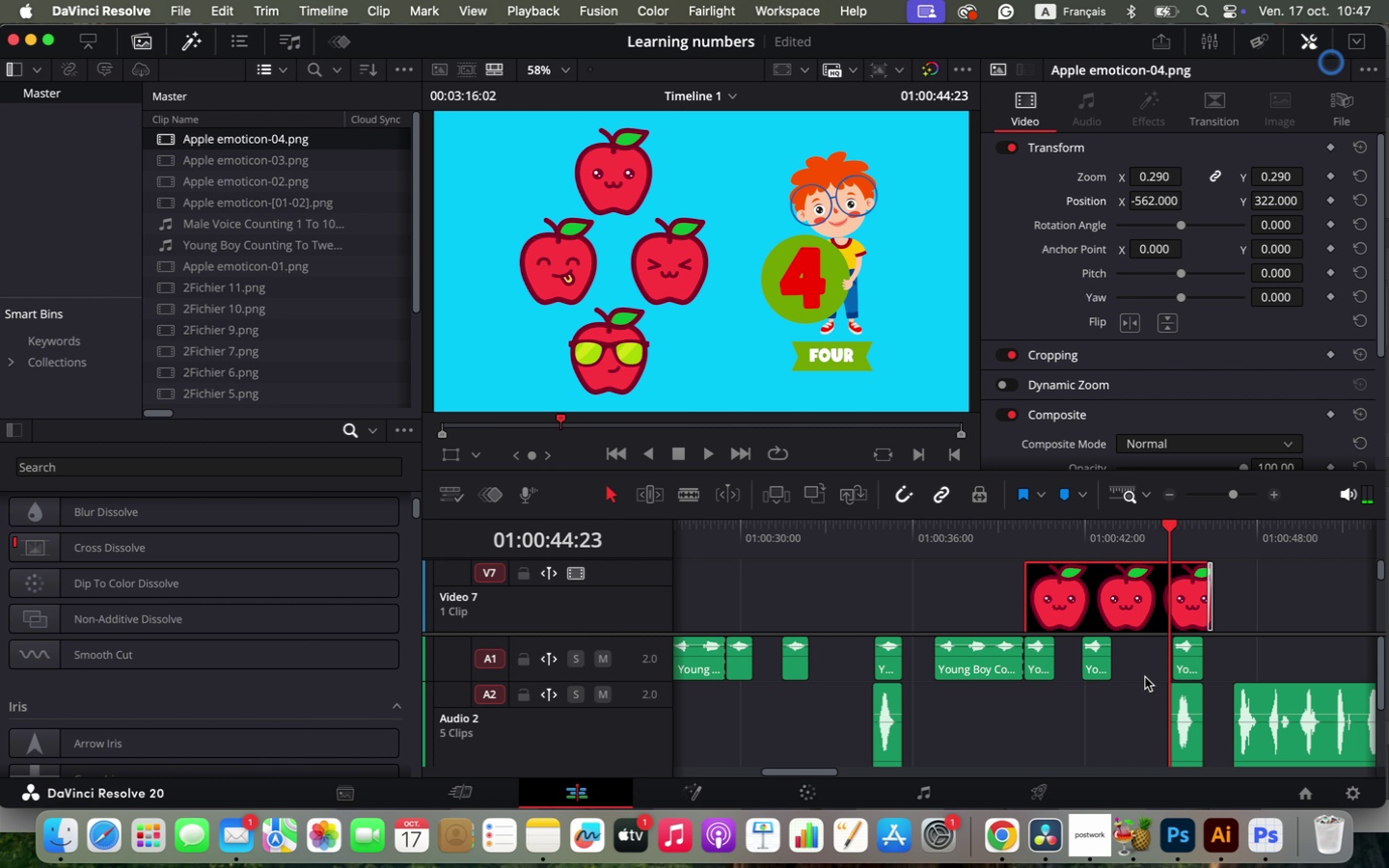 
scroll: coordinate [1130, 589], scroll_direction: down, amount: 4.0
 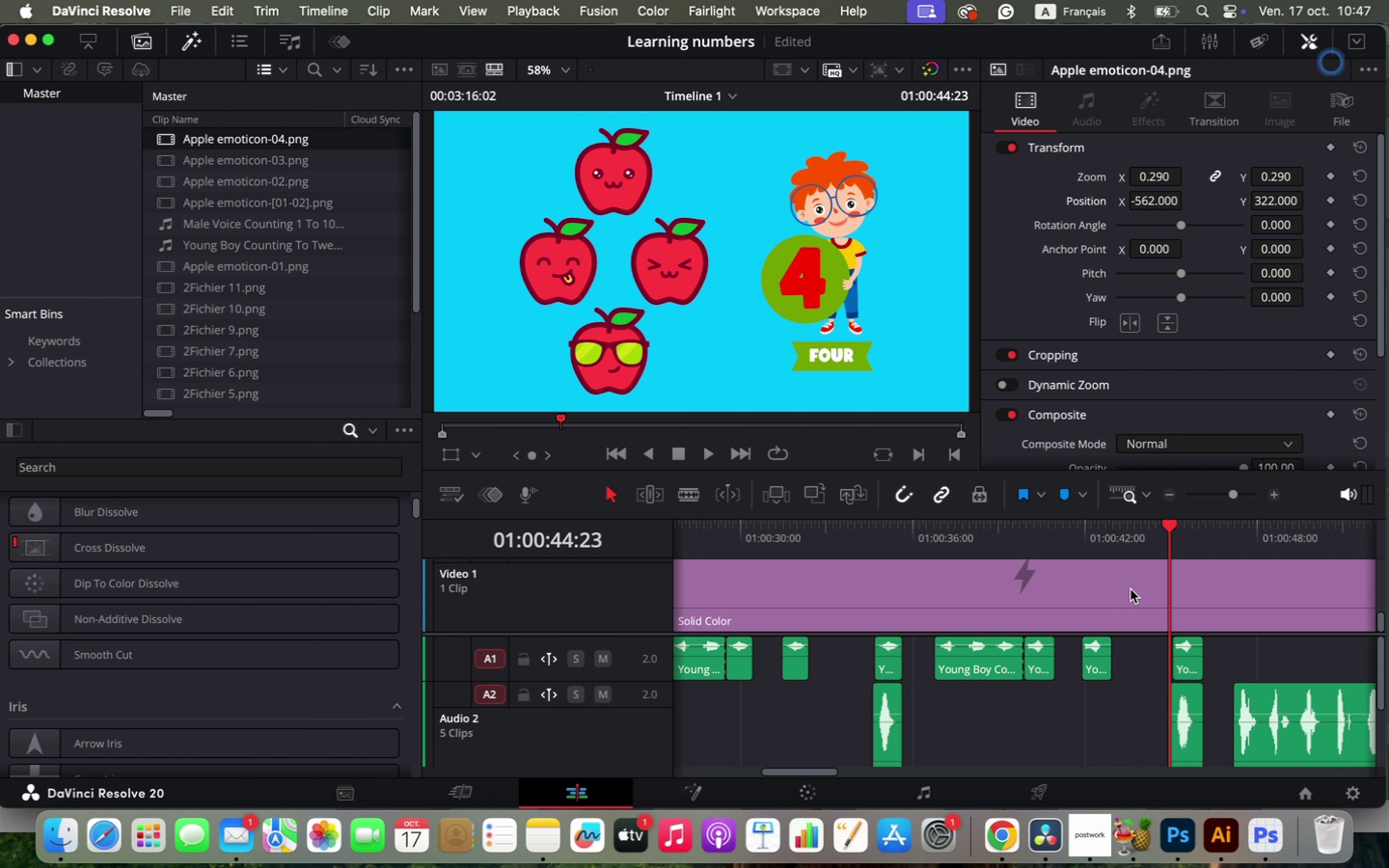 
scroll: coordinate [1130, 589], scroll_direction: up, amount: 1.0
 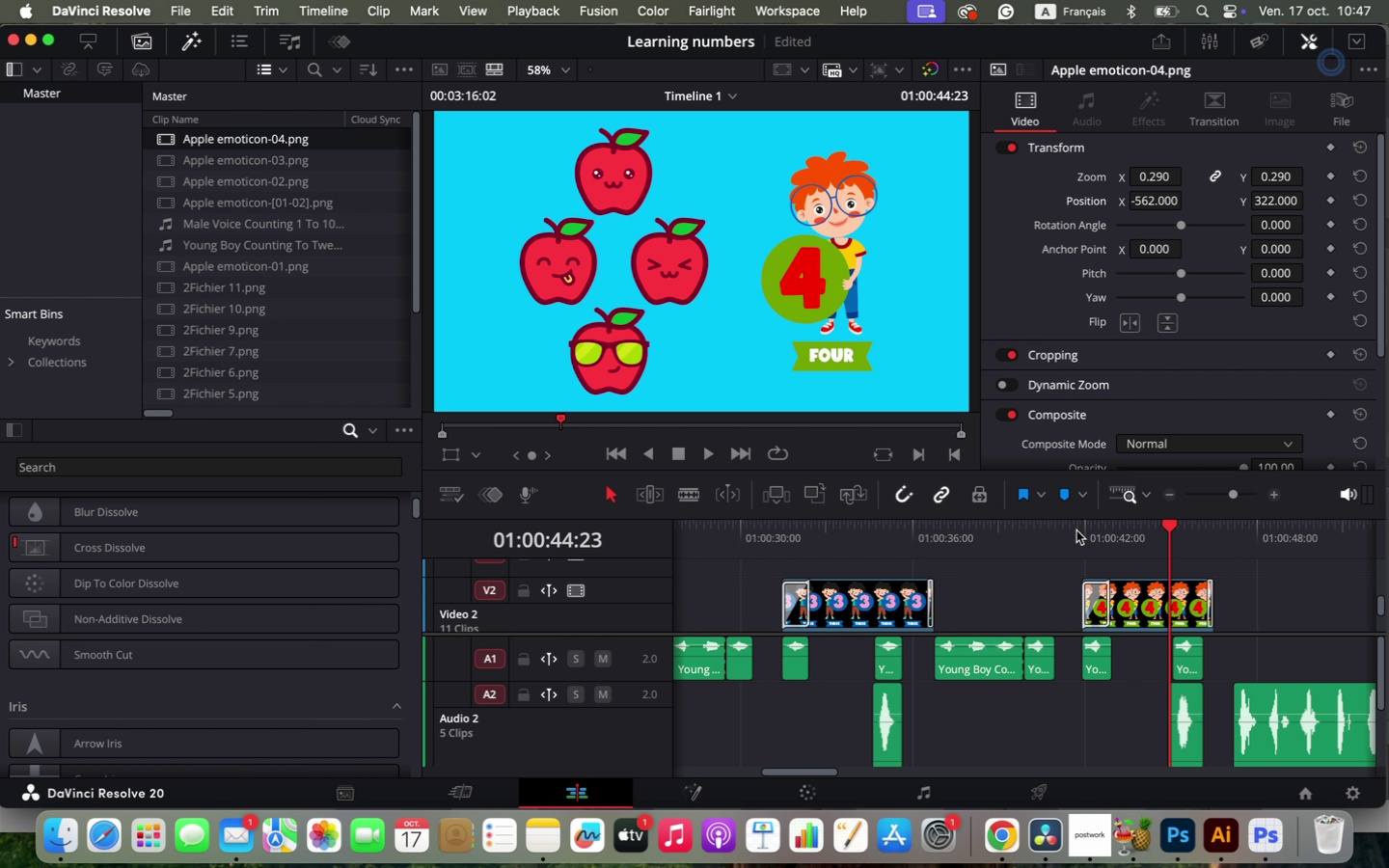 
left_click([1088, 529])
 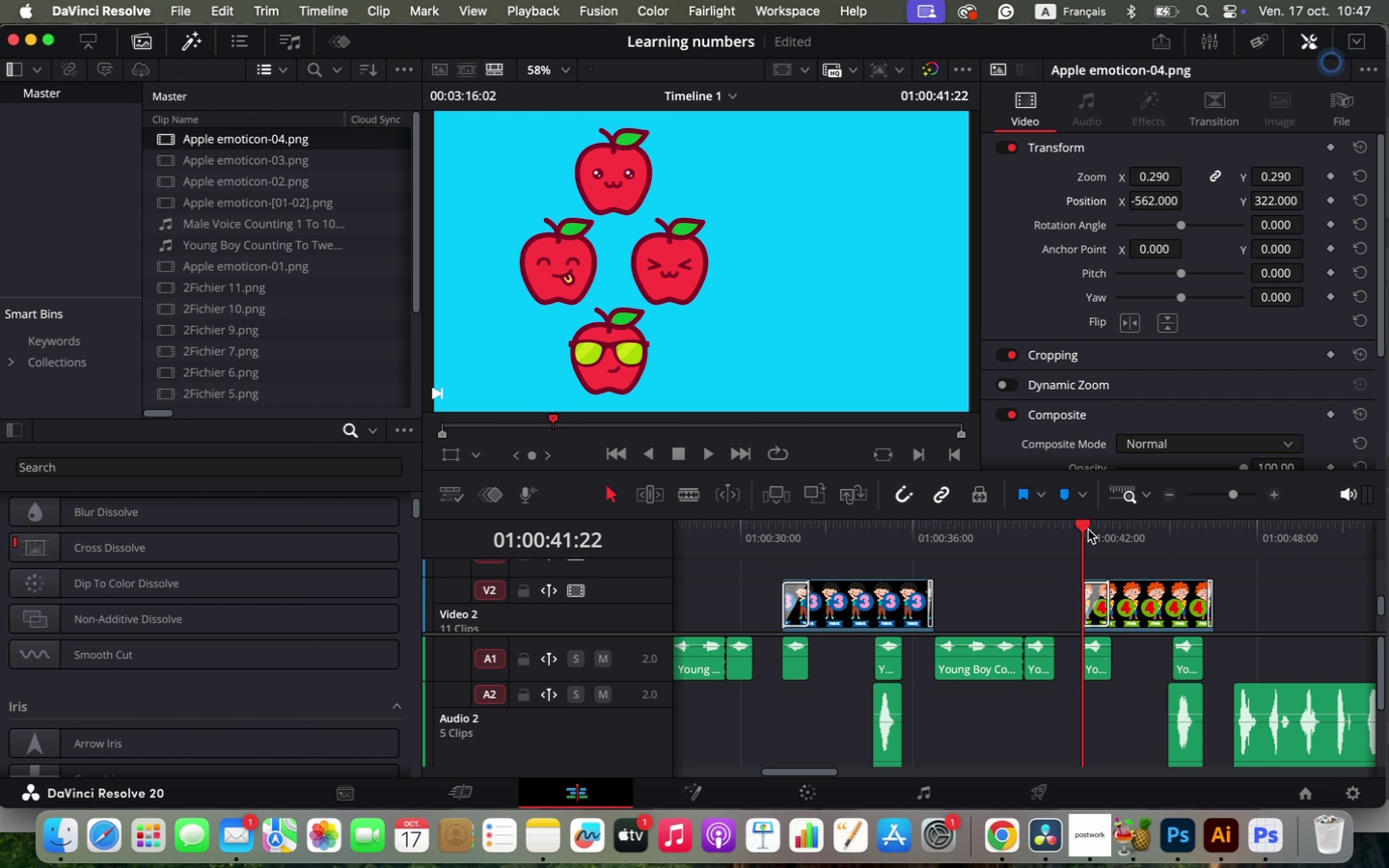 
key(Space)
 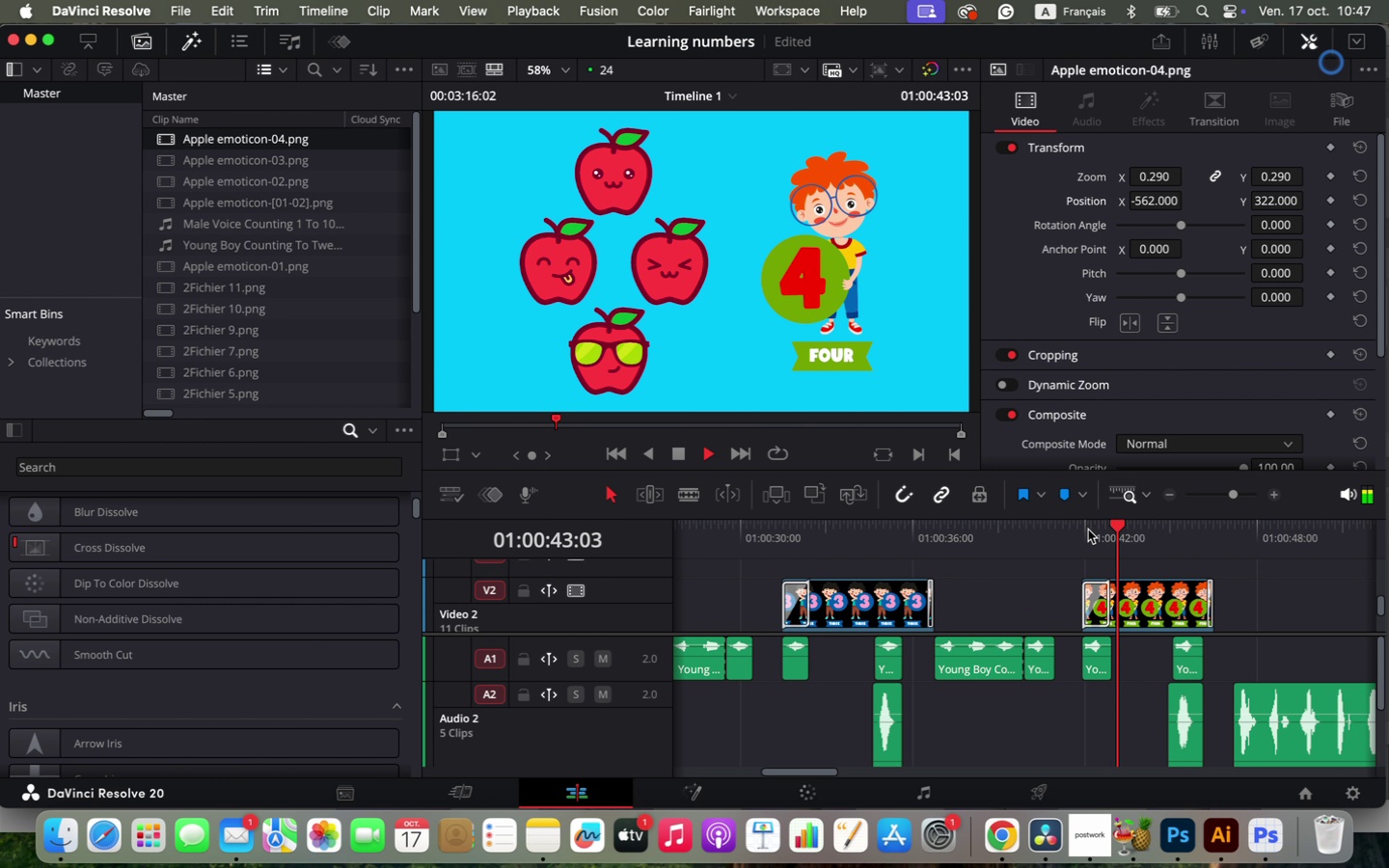 
key(Space)
 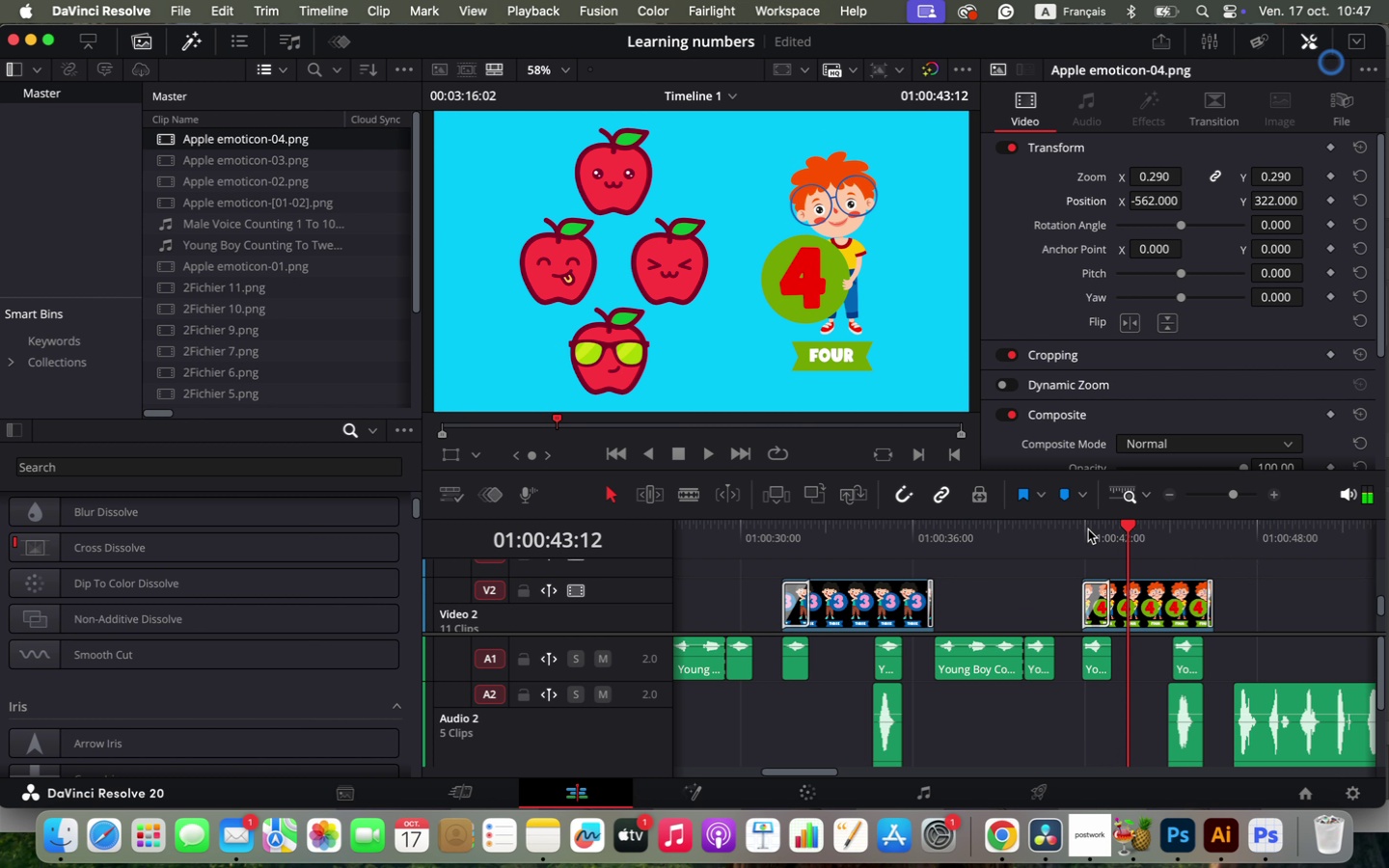 
hold_key(key=OptionLeft, duration=1.19)
scroll: coordinate [1182, 602], scroll_direction: up, amount: 24.0
 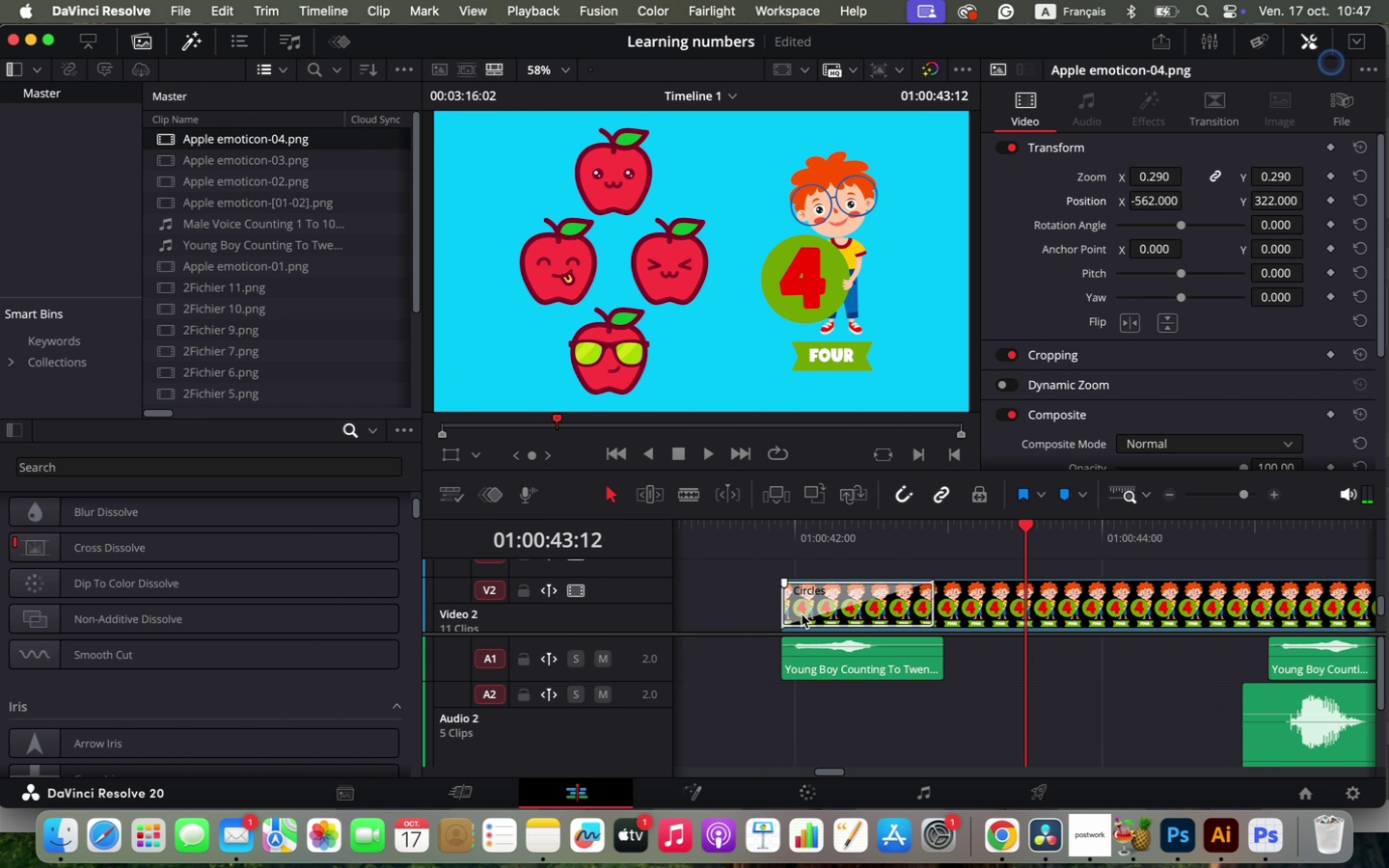 
left_click([785, 532])
 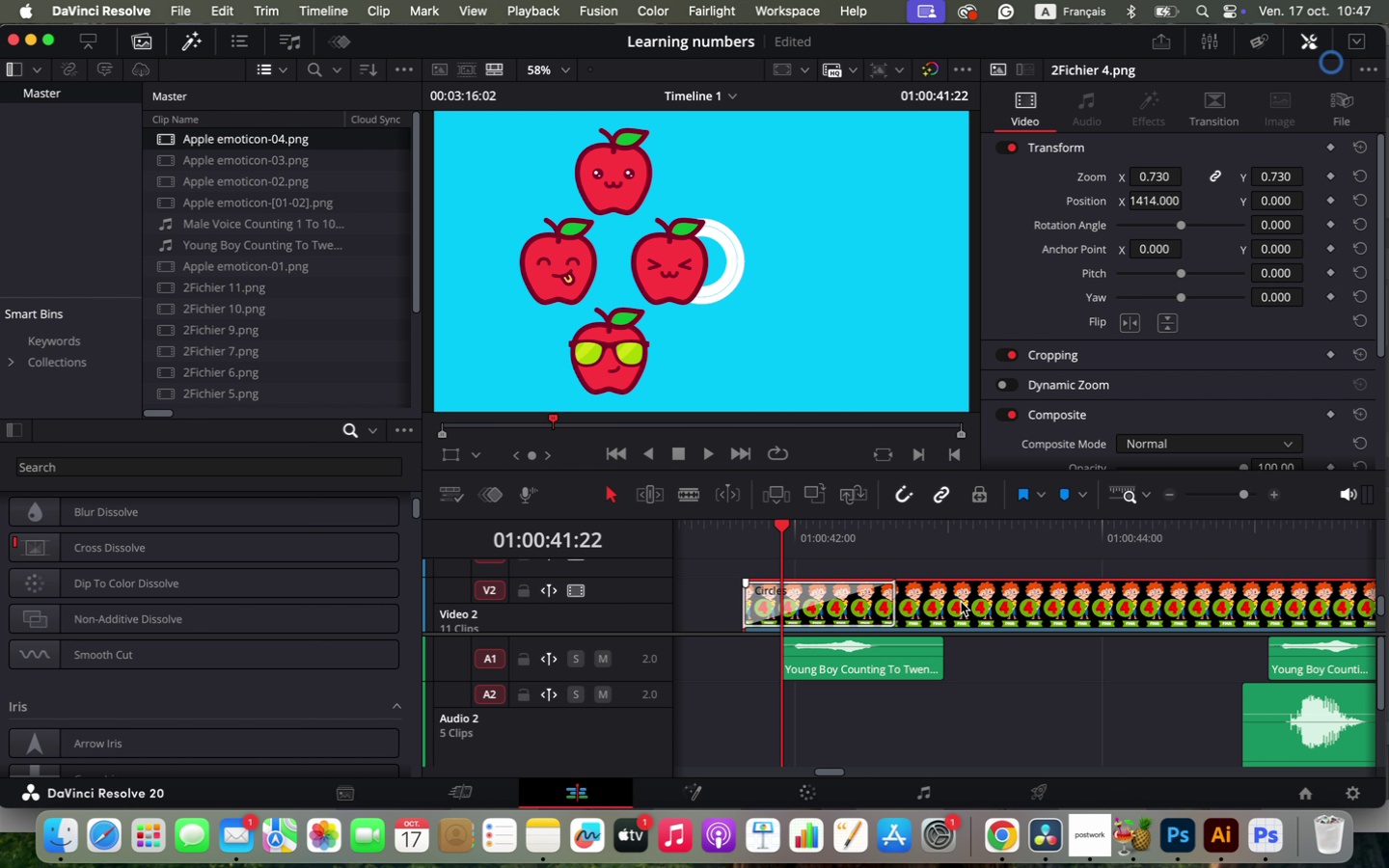 
left_click_drag(start_coordinate=[998, 600], to_coordinate=[961, 602])
 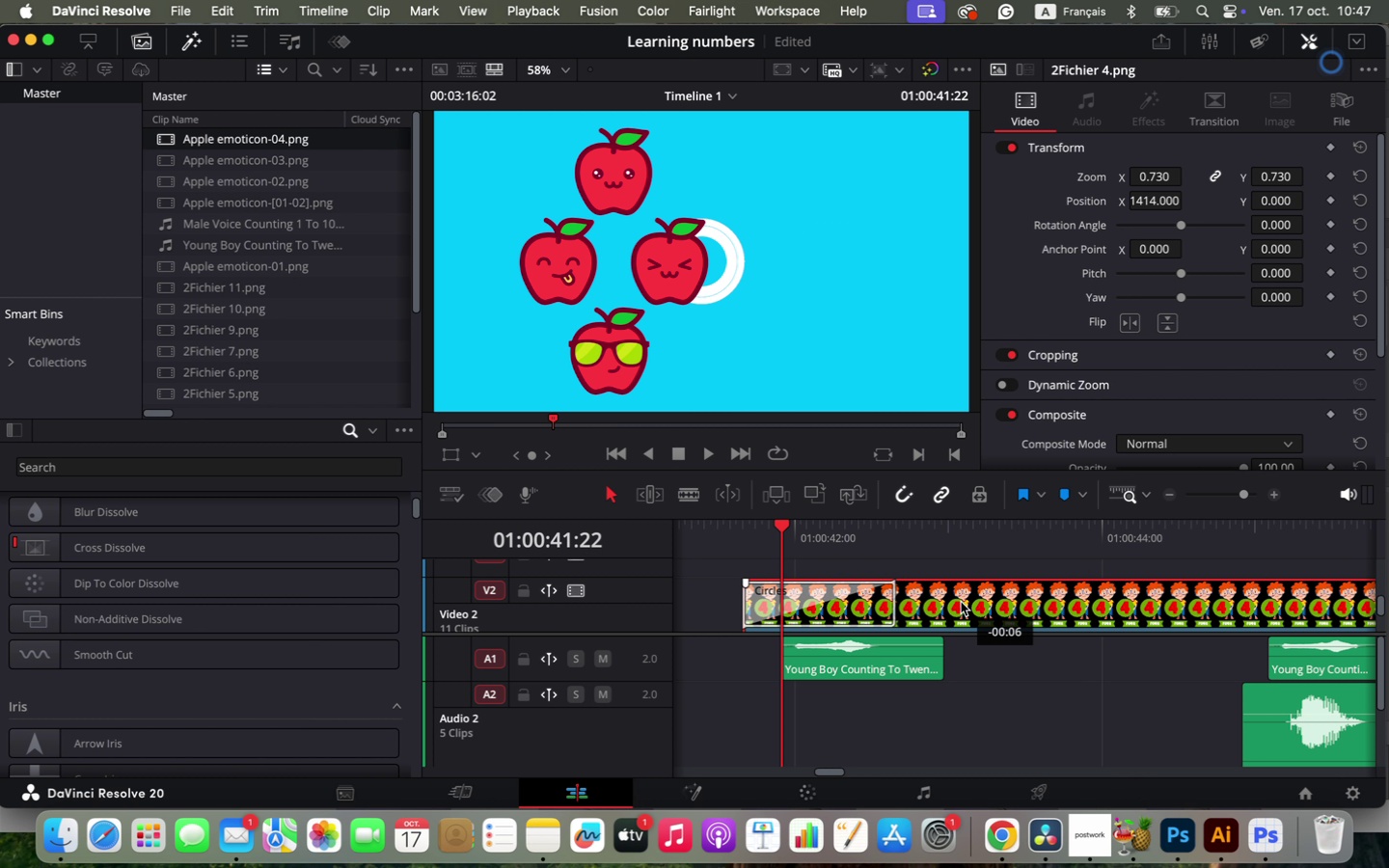 
key(Space)
 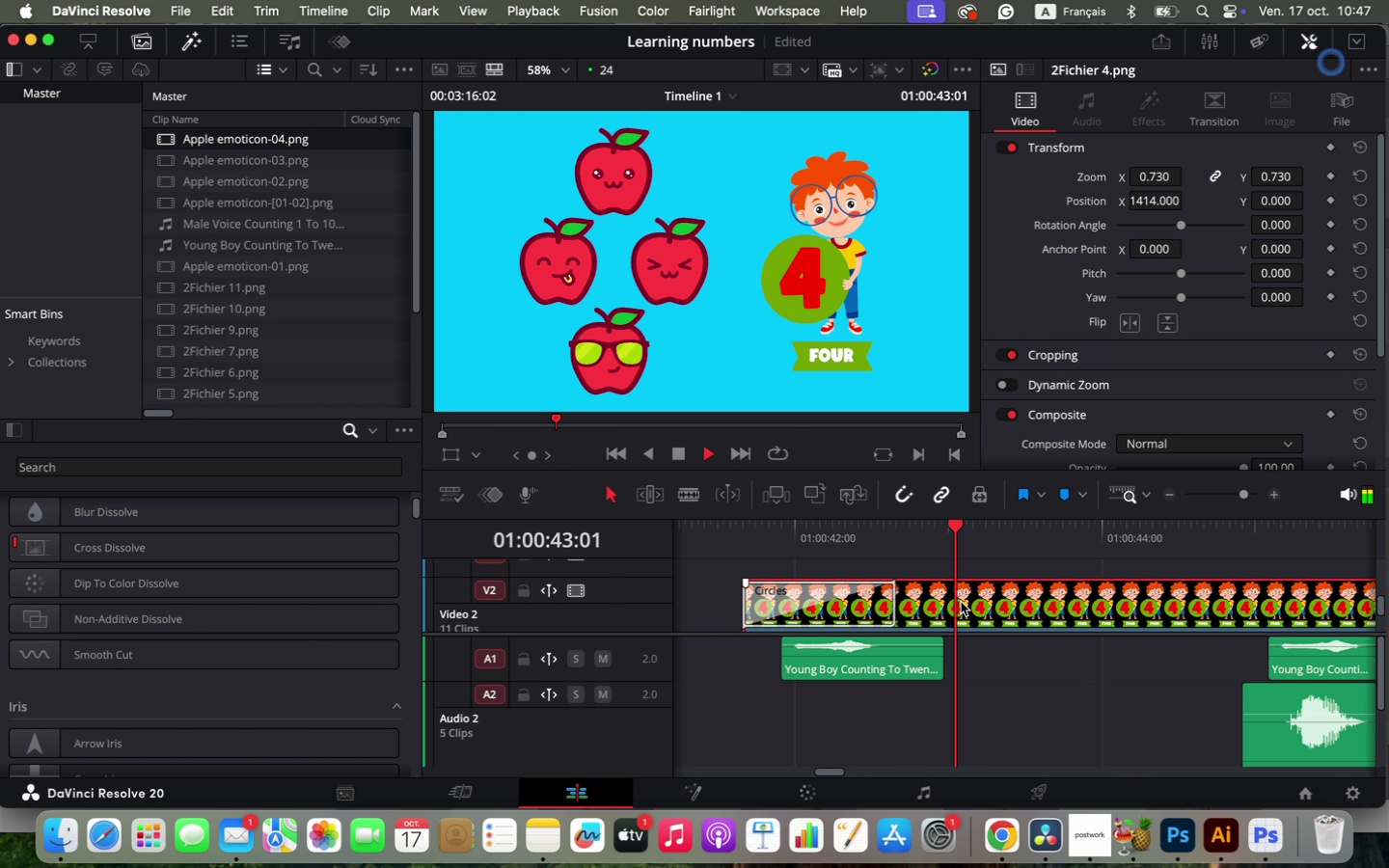 
key(Meta+CommandLeft)
 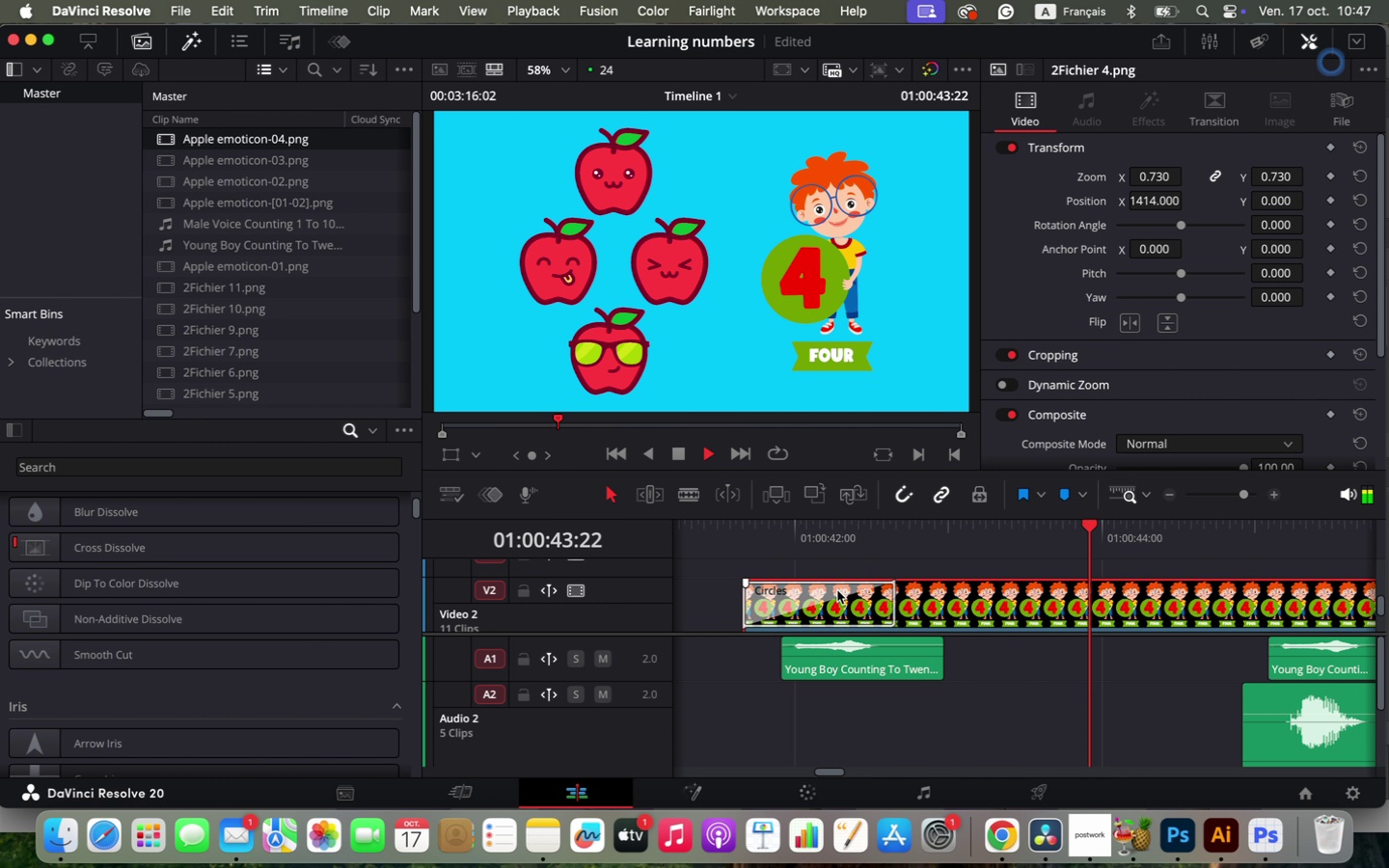 
key(Space)
 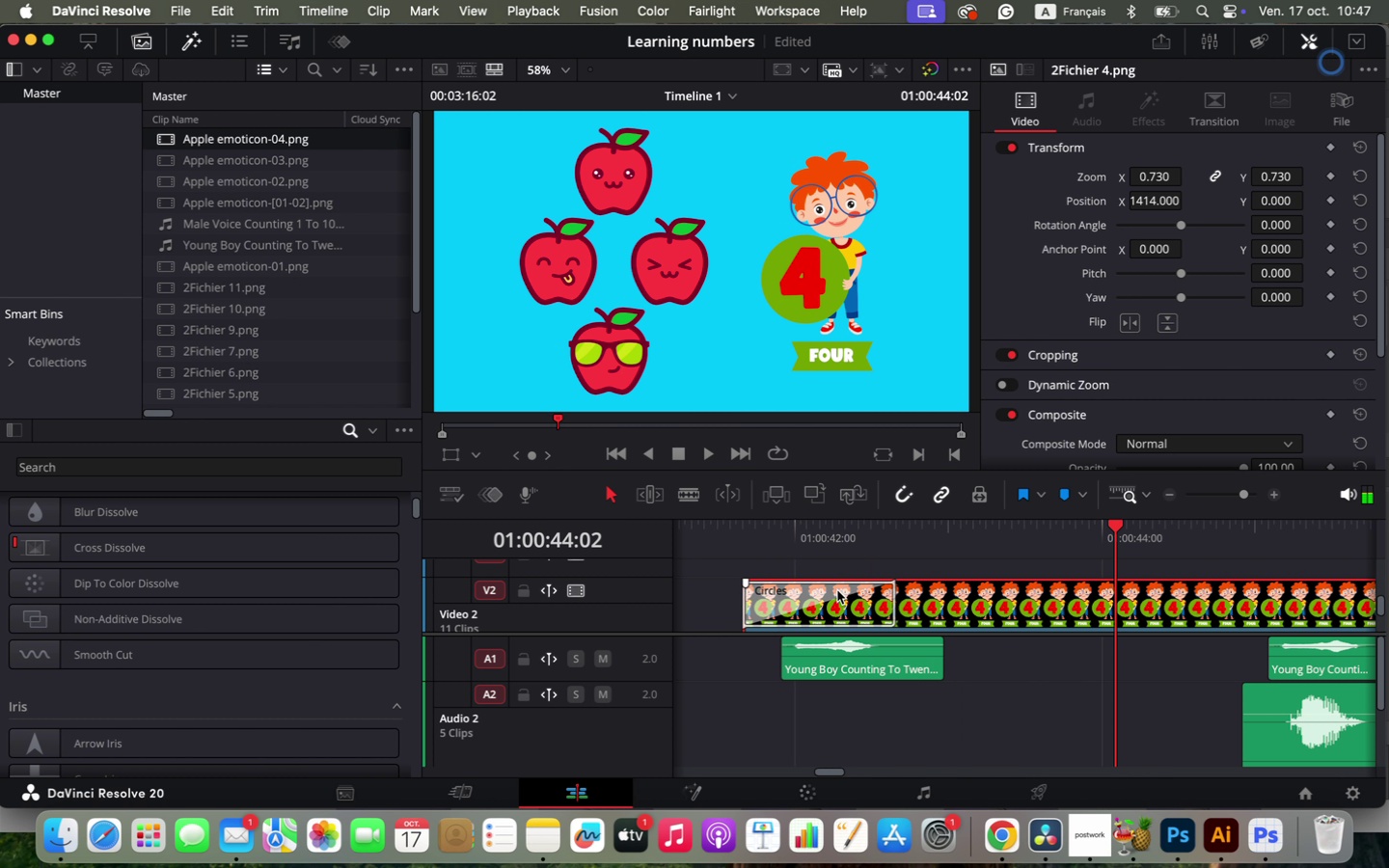 
hold_key(key=OptionLeft, duration=1.12)
scroll: coordinate [1048, 627], scroll_direction: down, amount: 6.0
 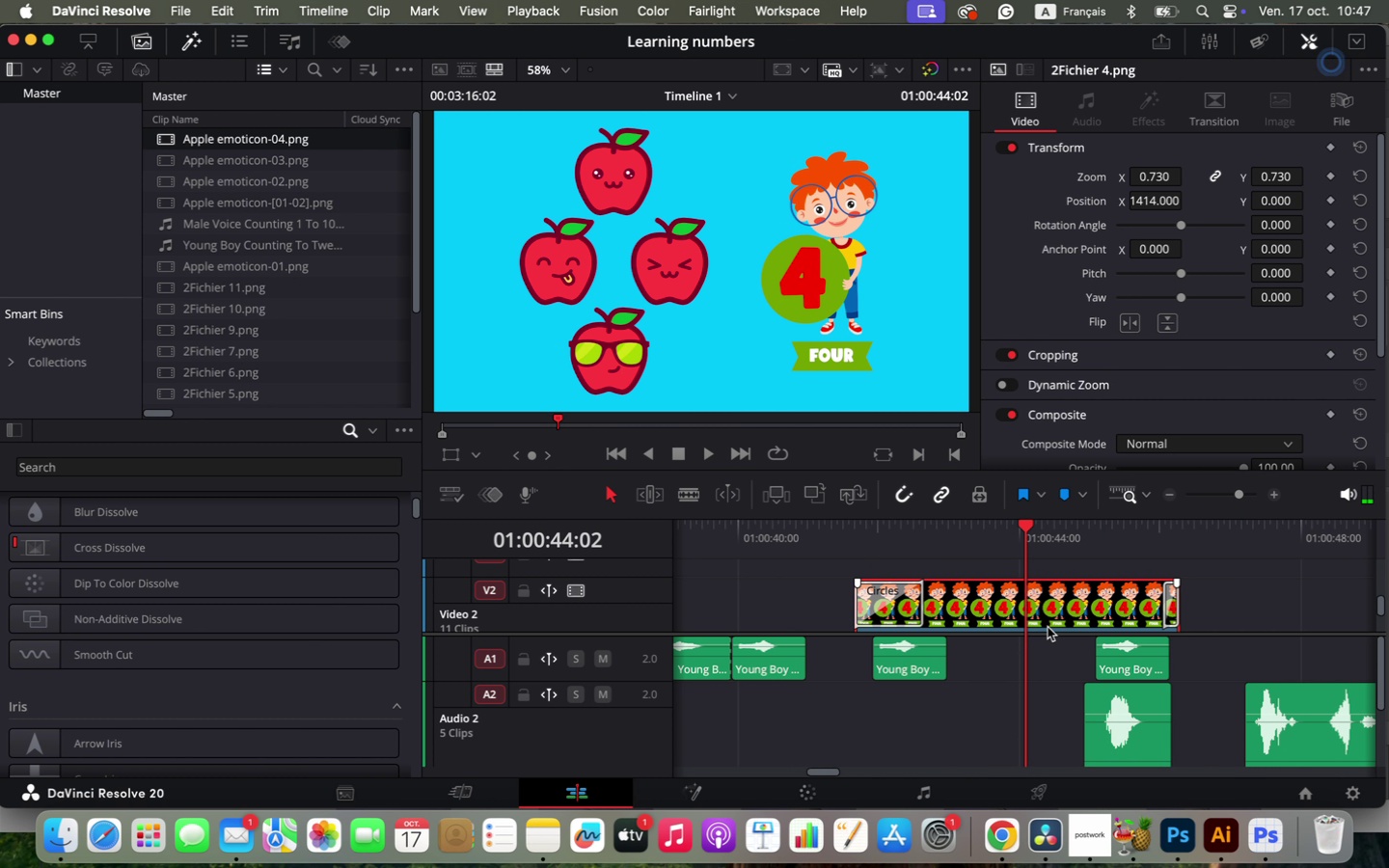 
key(Space)
 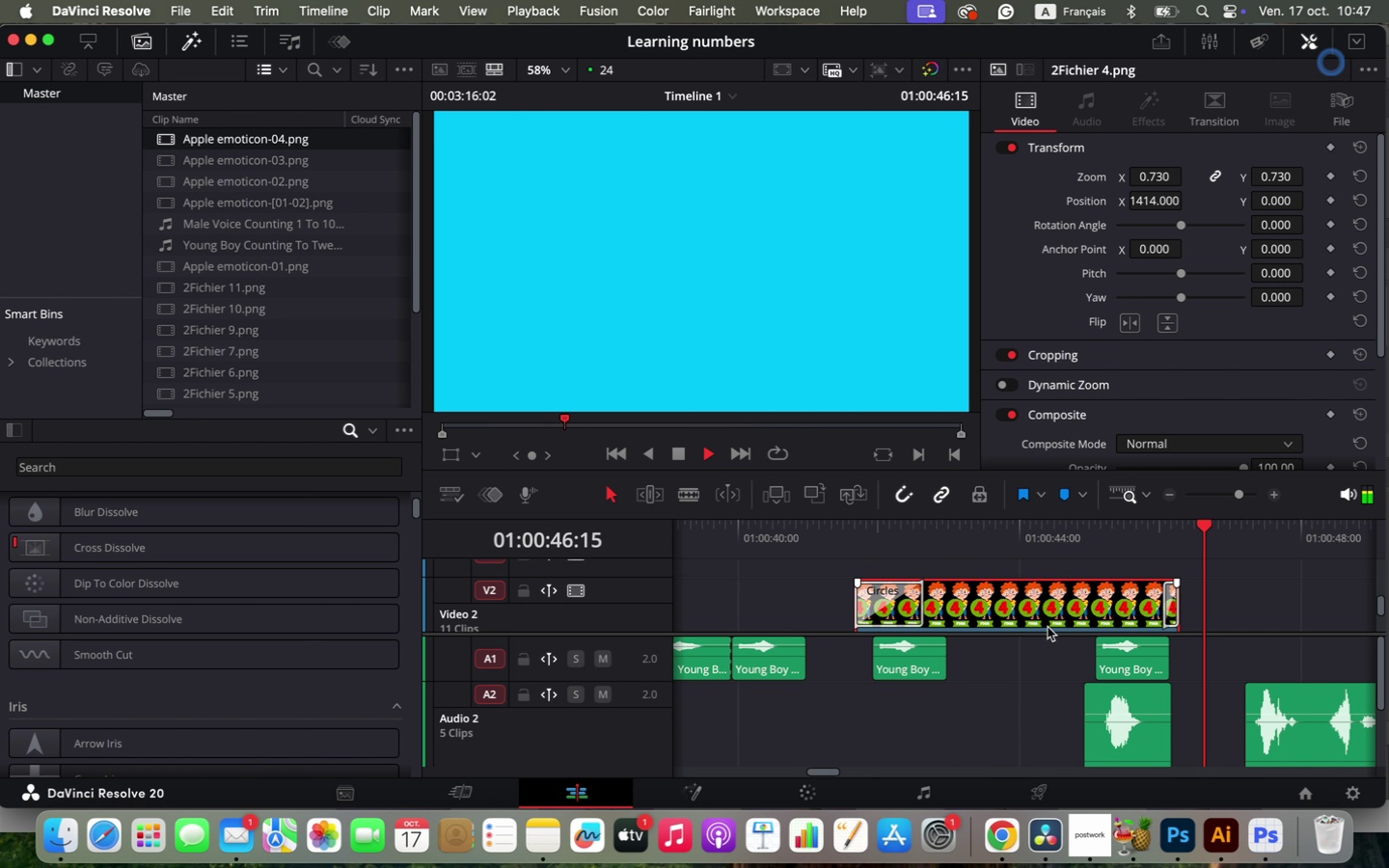 
key(Space)
 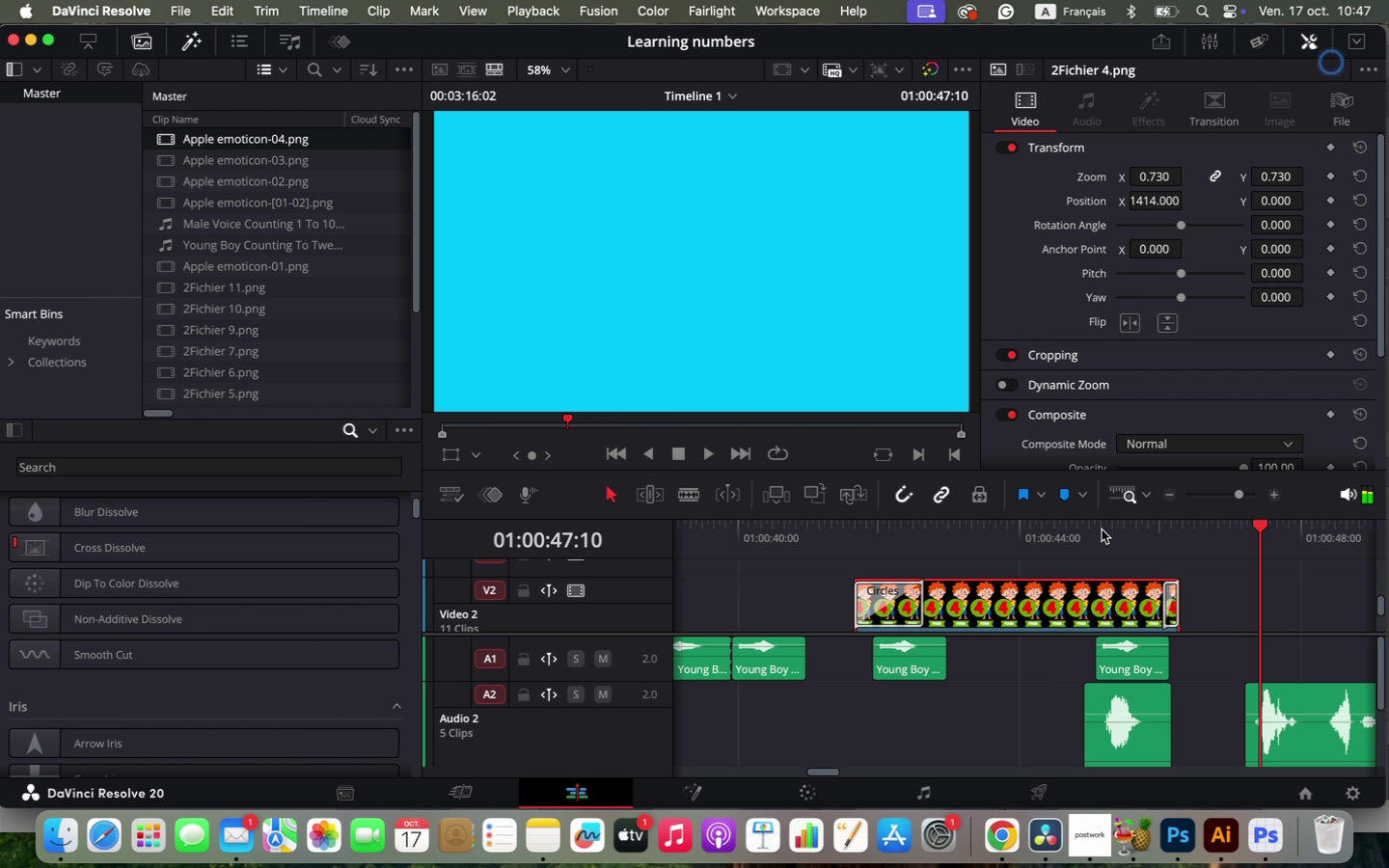 
left_click([1102, 529])
 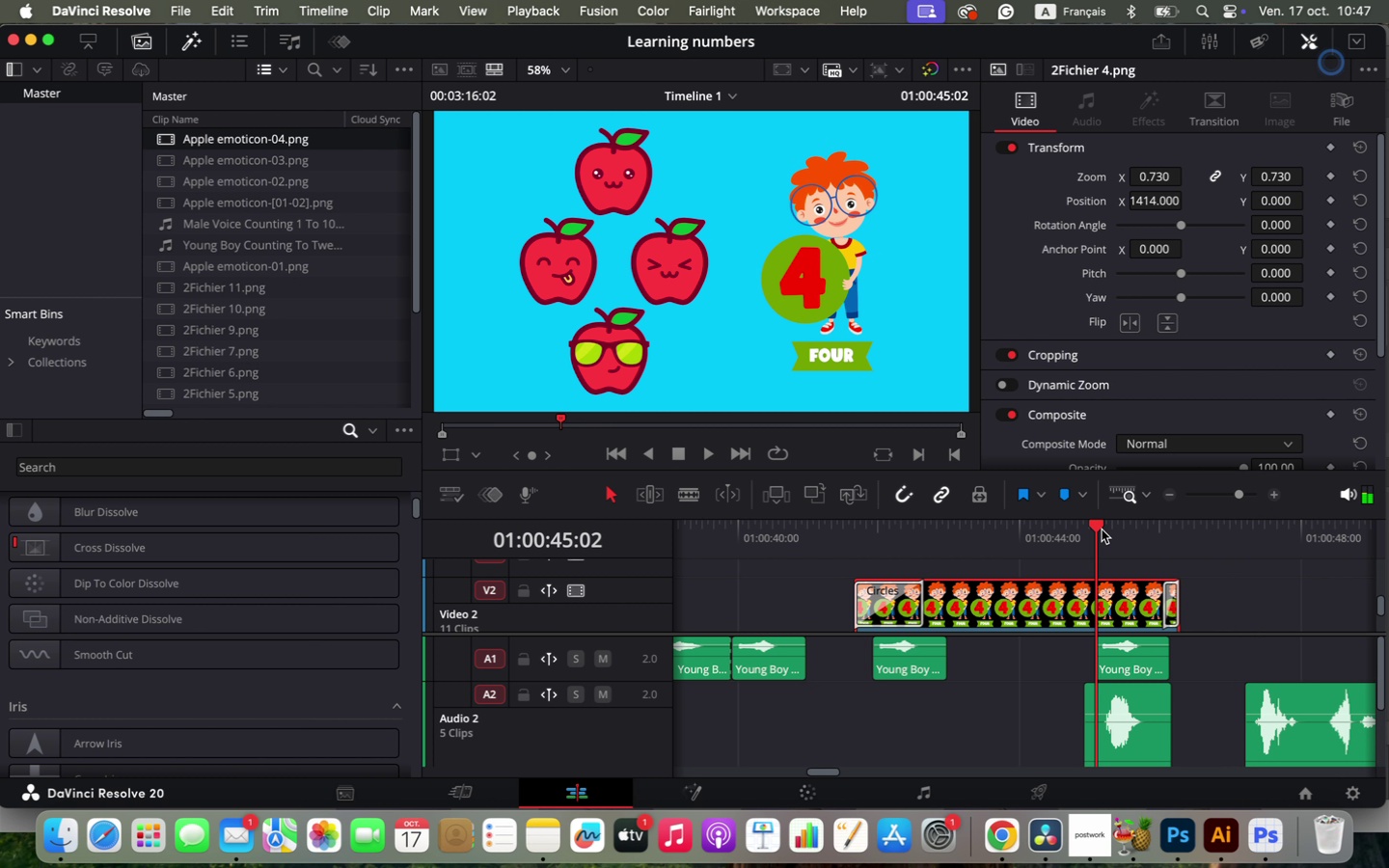 
key(Space)
 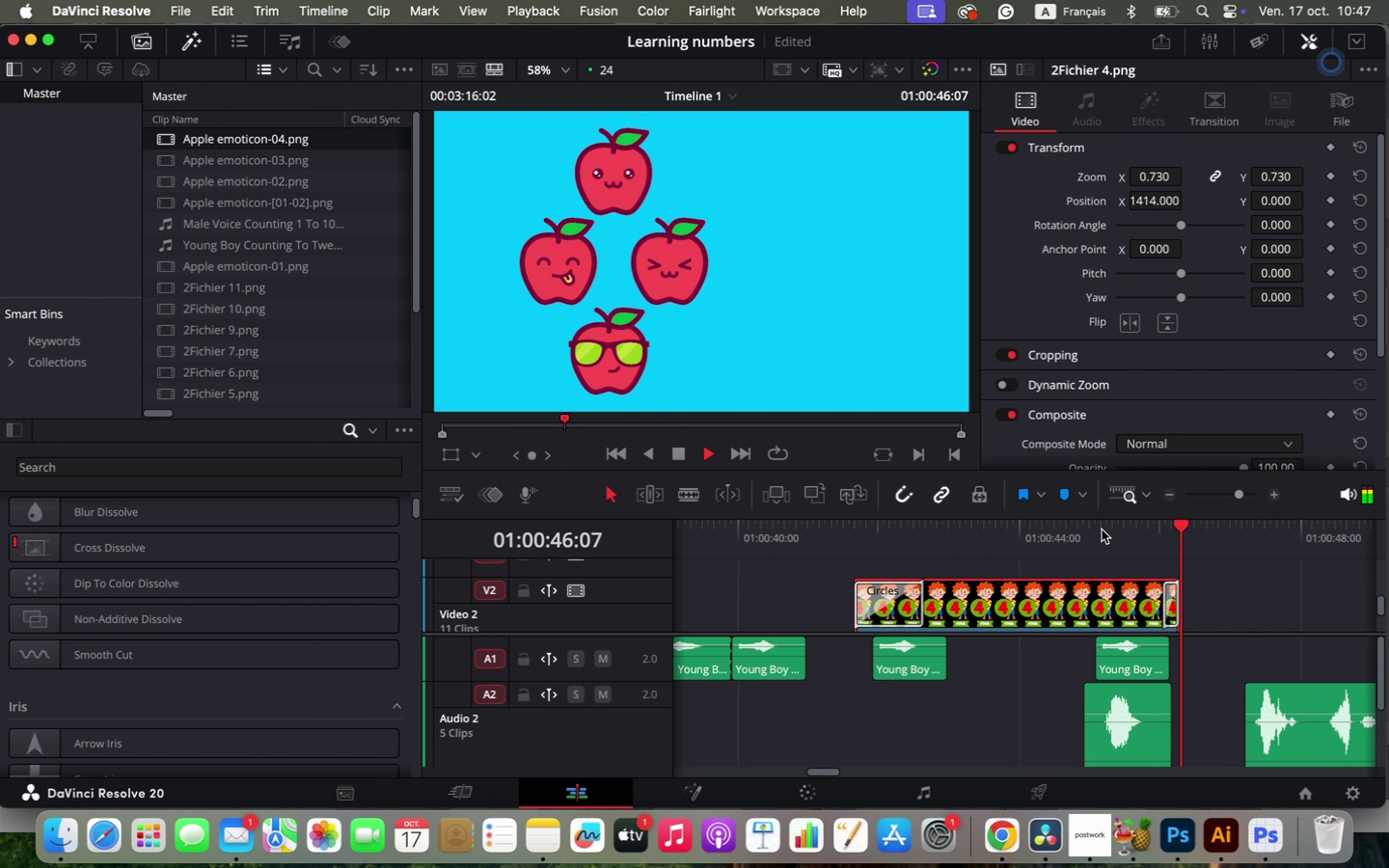 
key(Space)
 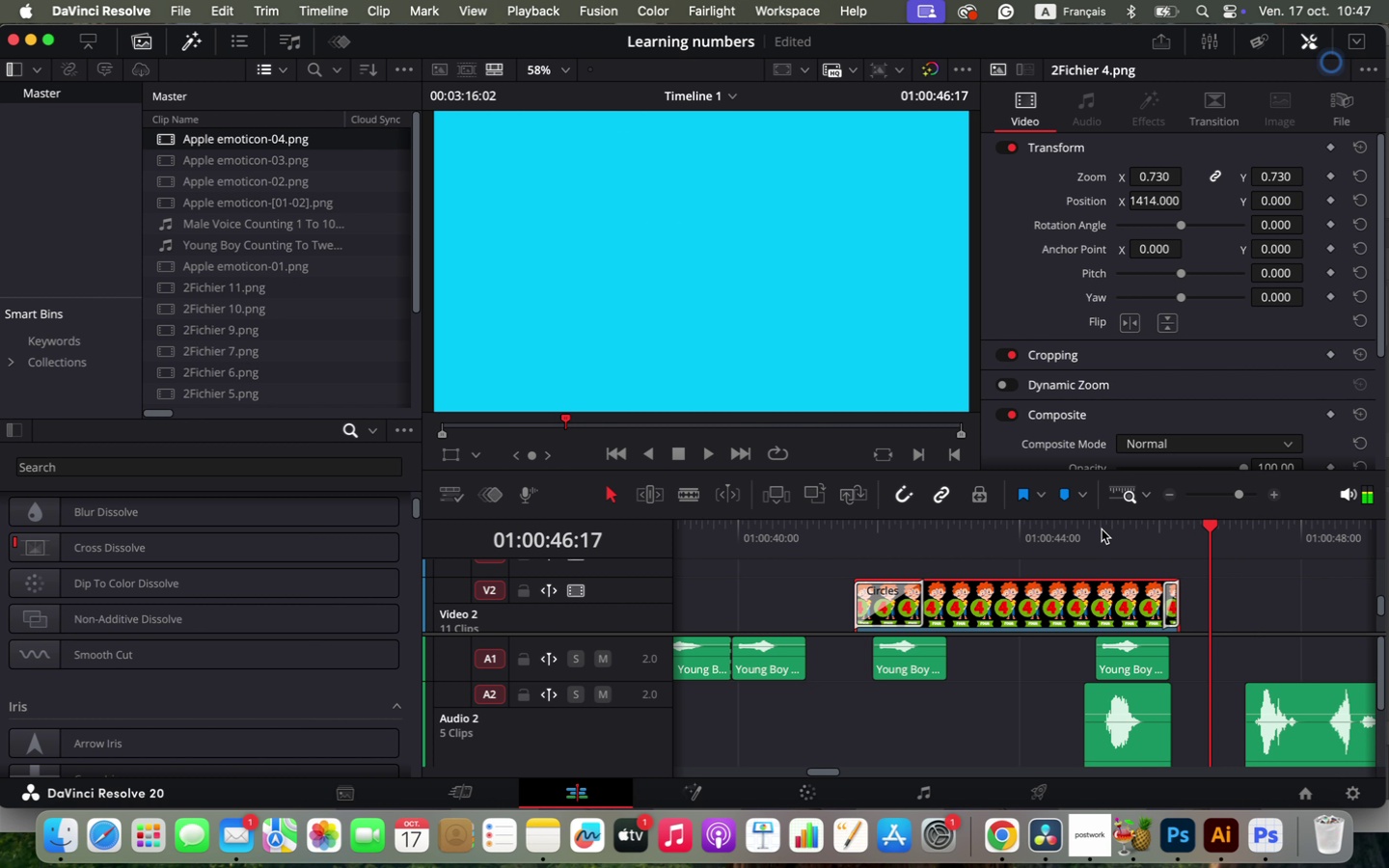 
hold_key(key=OptionLeft, duration=0.57)
scroll: coordinate [940, 600], scroll_direction: up, amount: 9.0
 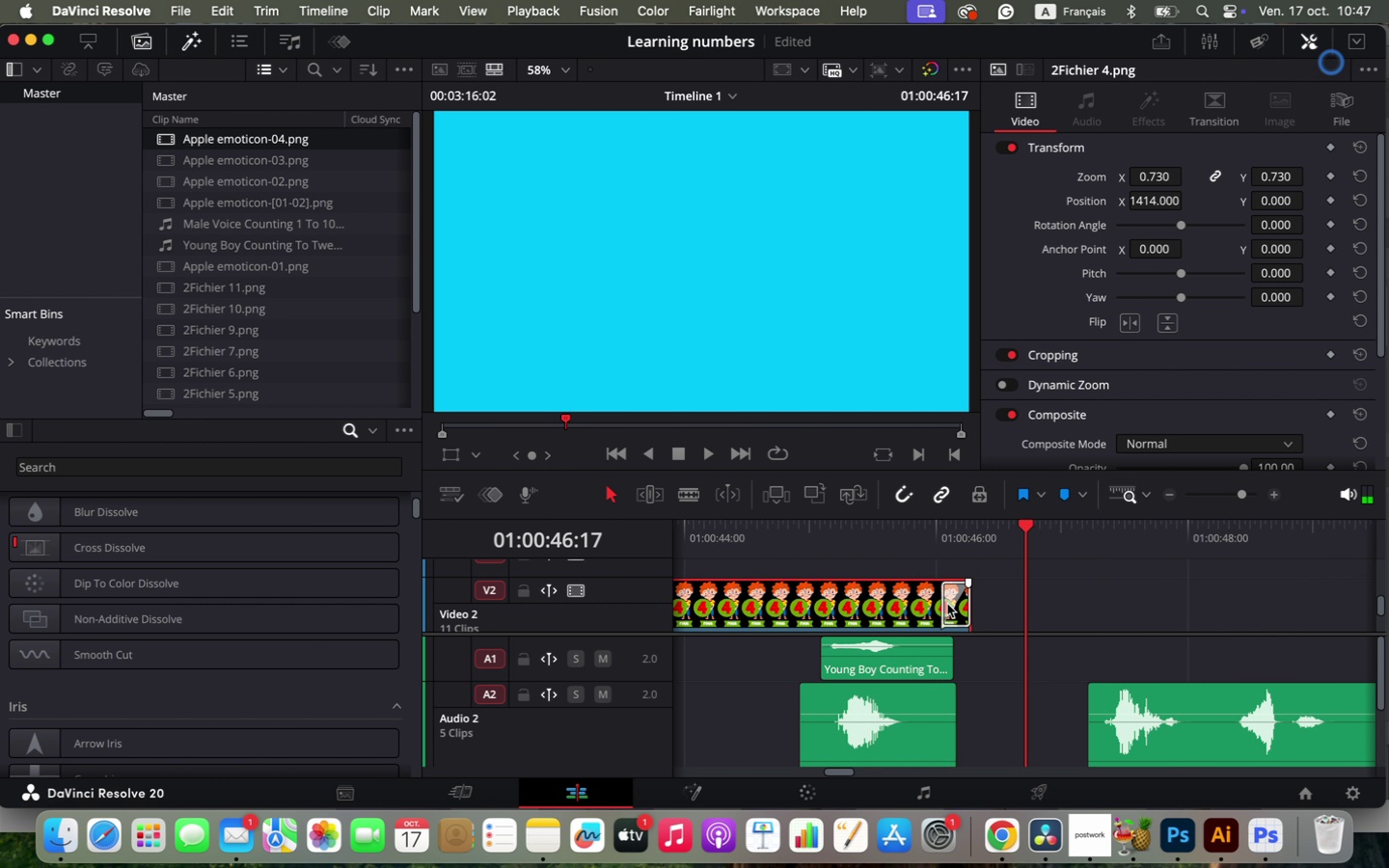 
scroll: coordinate [940, 600], scroll_direction: down, amount: 1.0
 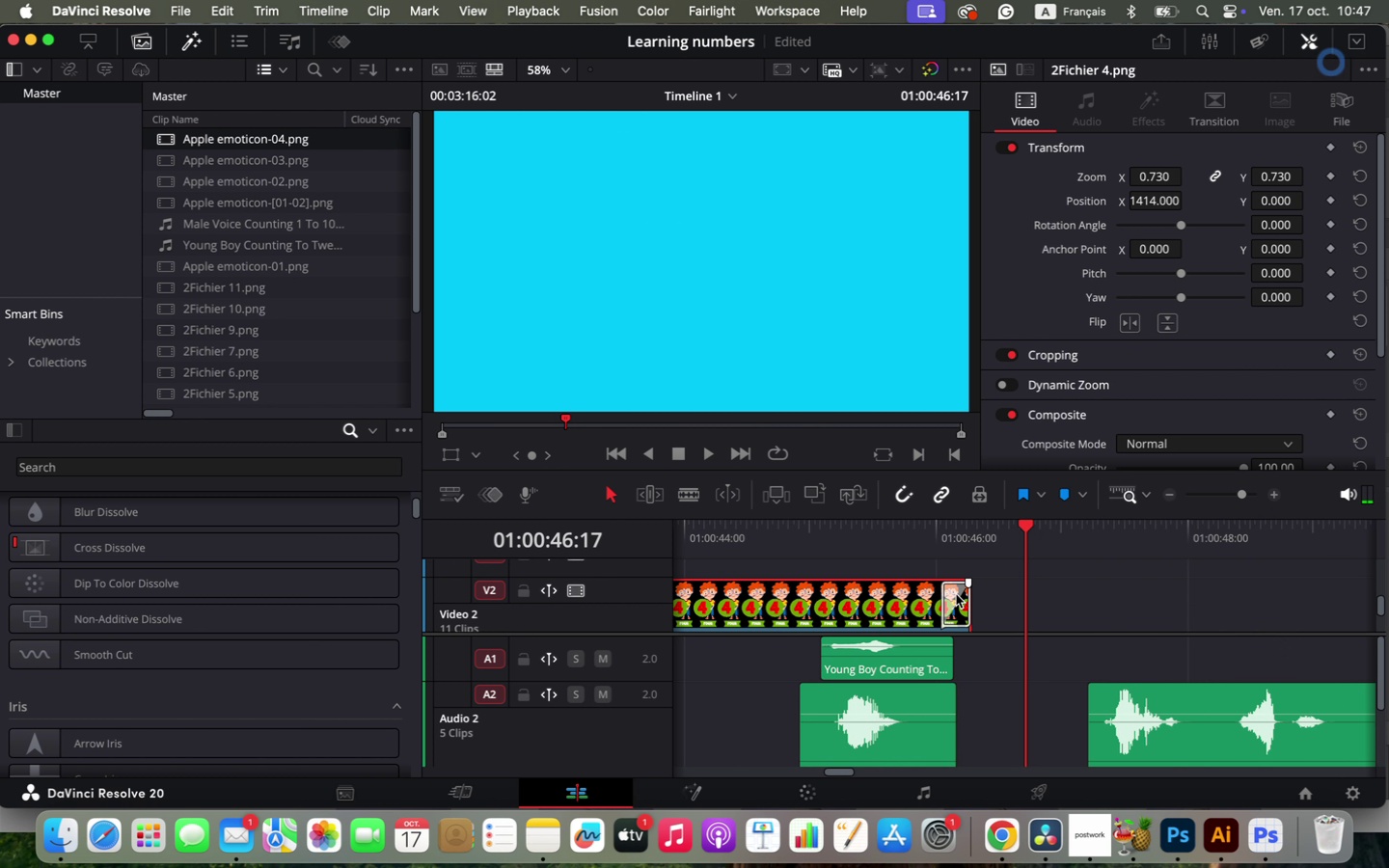 
left_click([982, 537])
 